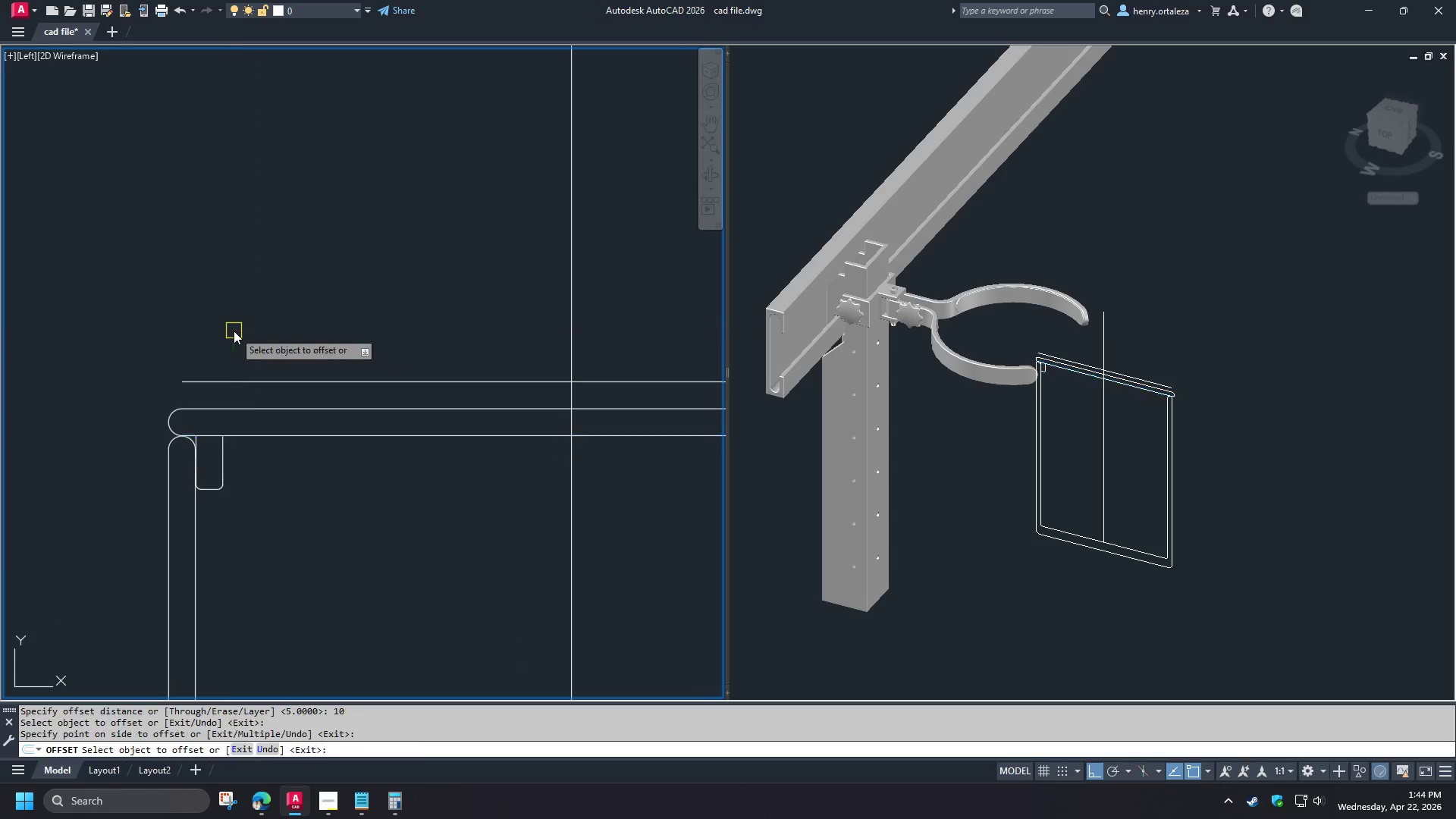 
scroll: coordinate [640, 453], scroll_direction: up, amount: 3.0
 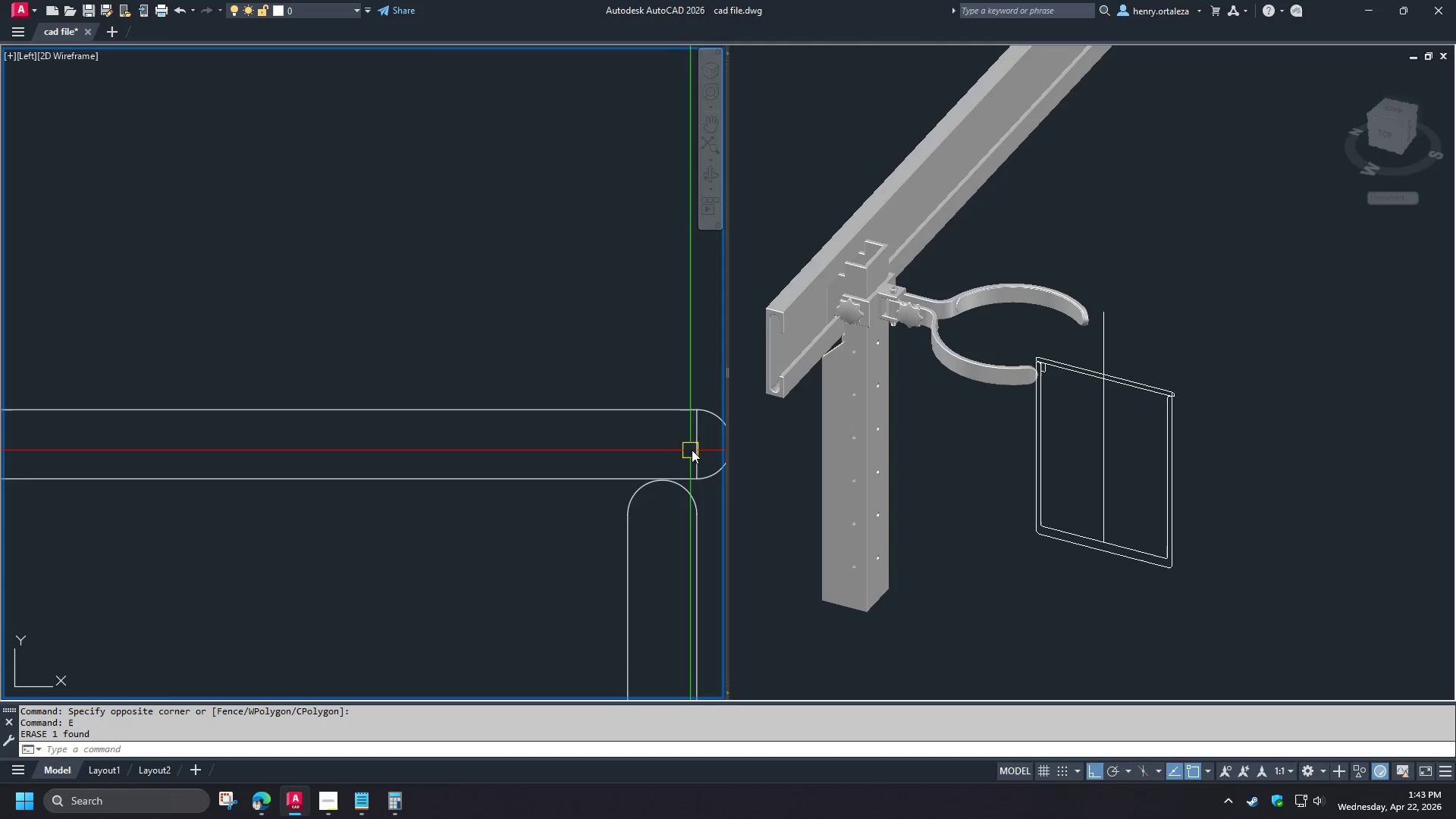 
key(Space)
 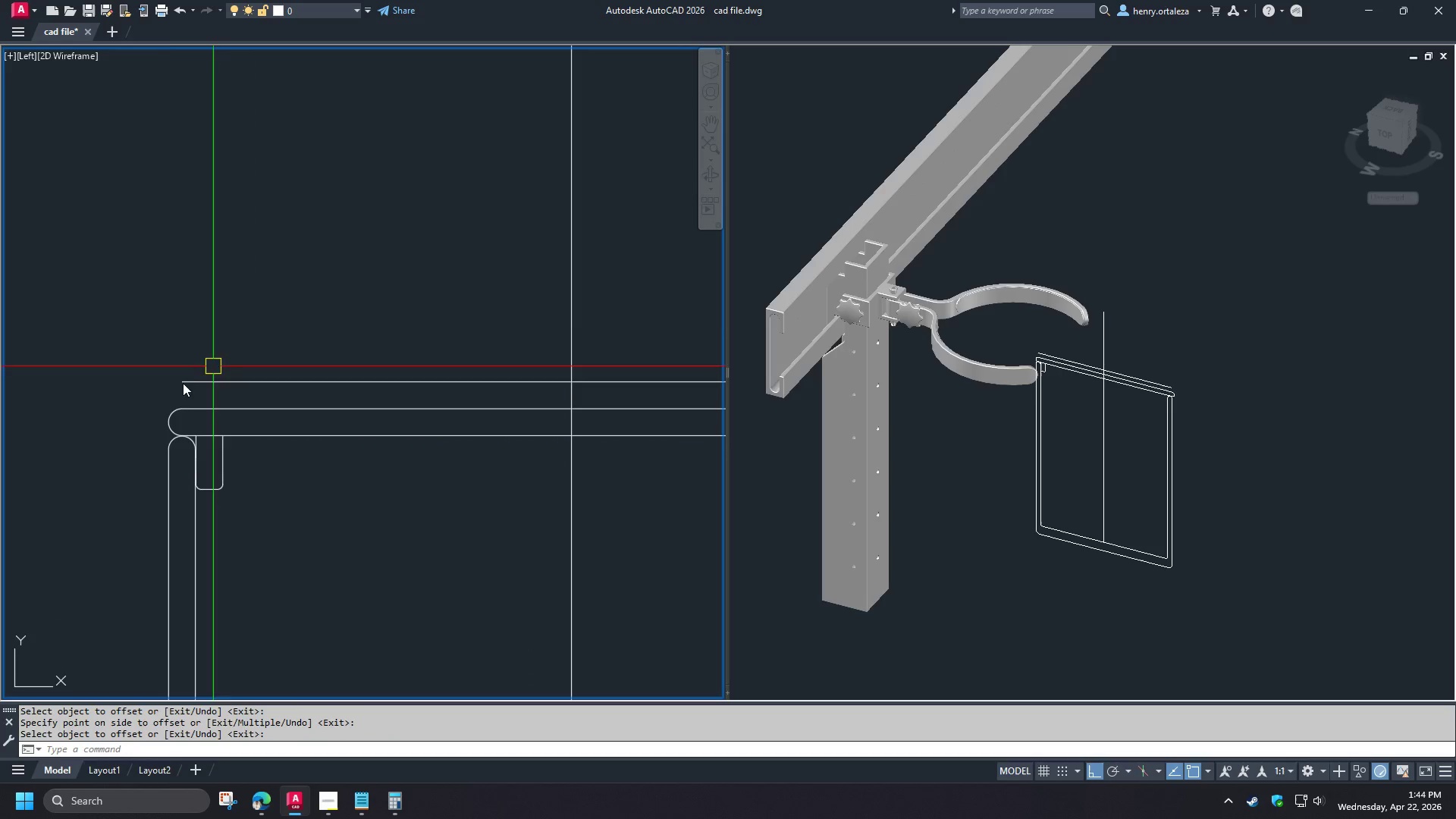 
scroll: coordinate [528, 444], scroll_direction: down, amount: 4.0
 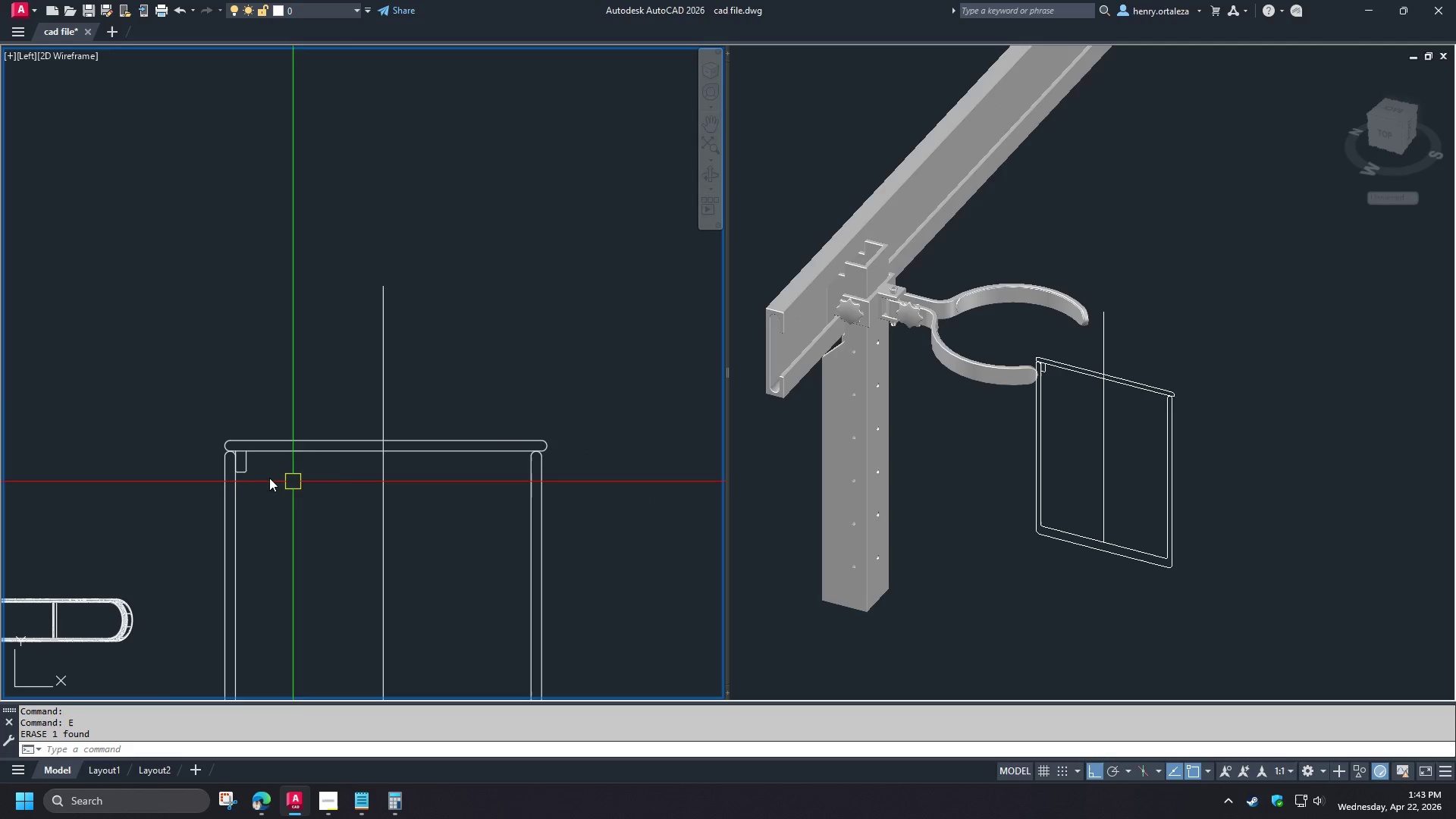 
scroll: coordinate [257, 458], scroll_direction: up, amount: 2.0
 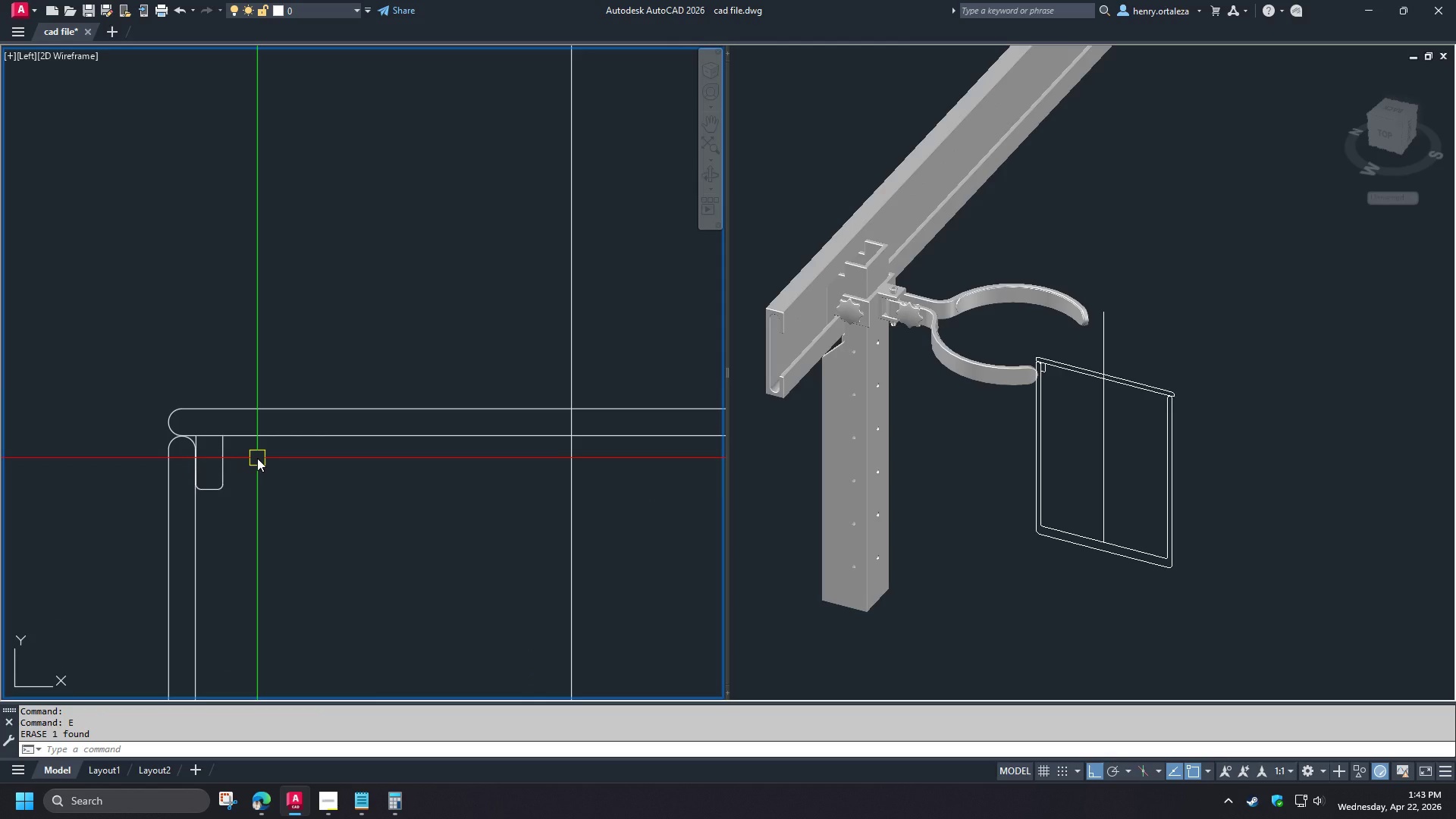 
key(L)
 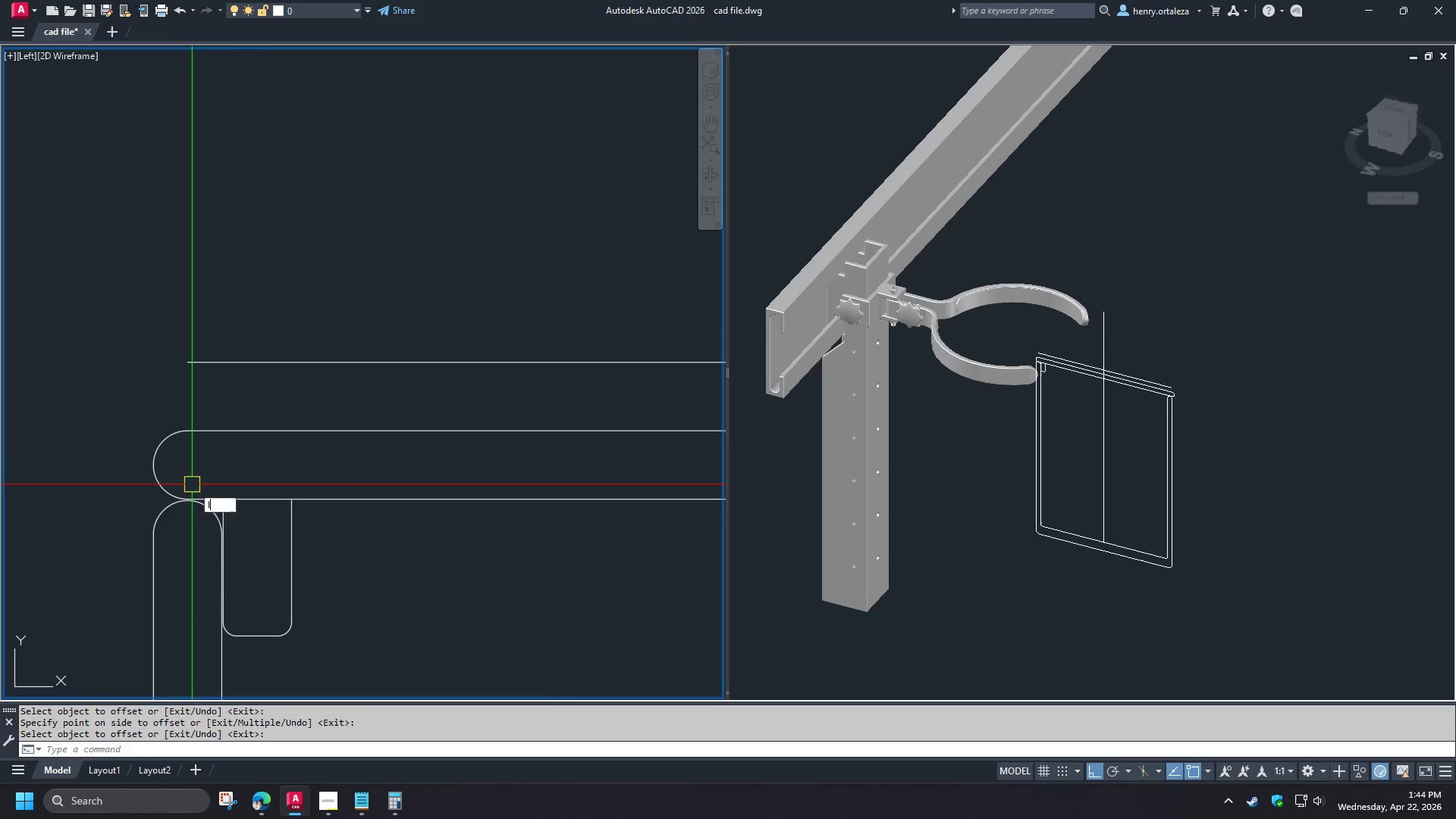 
key(Space)
 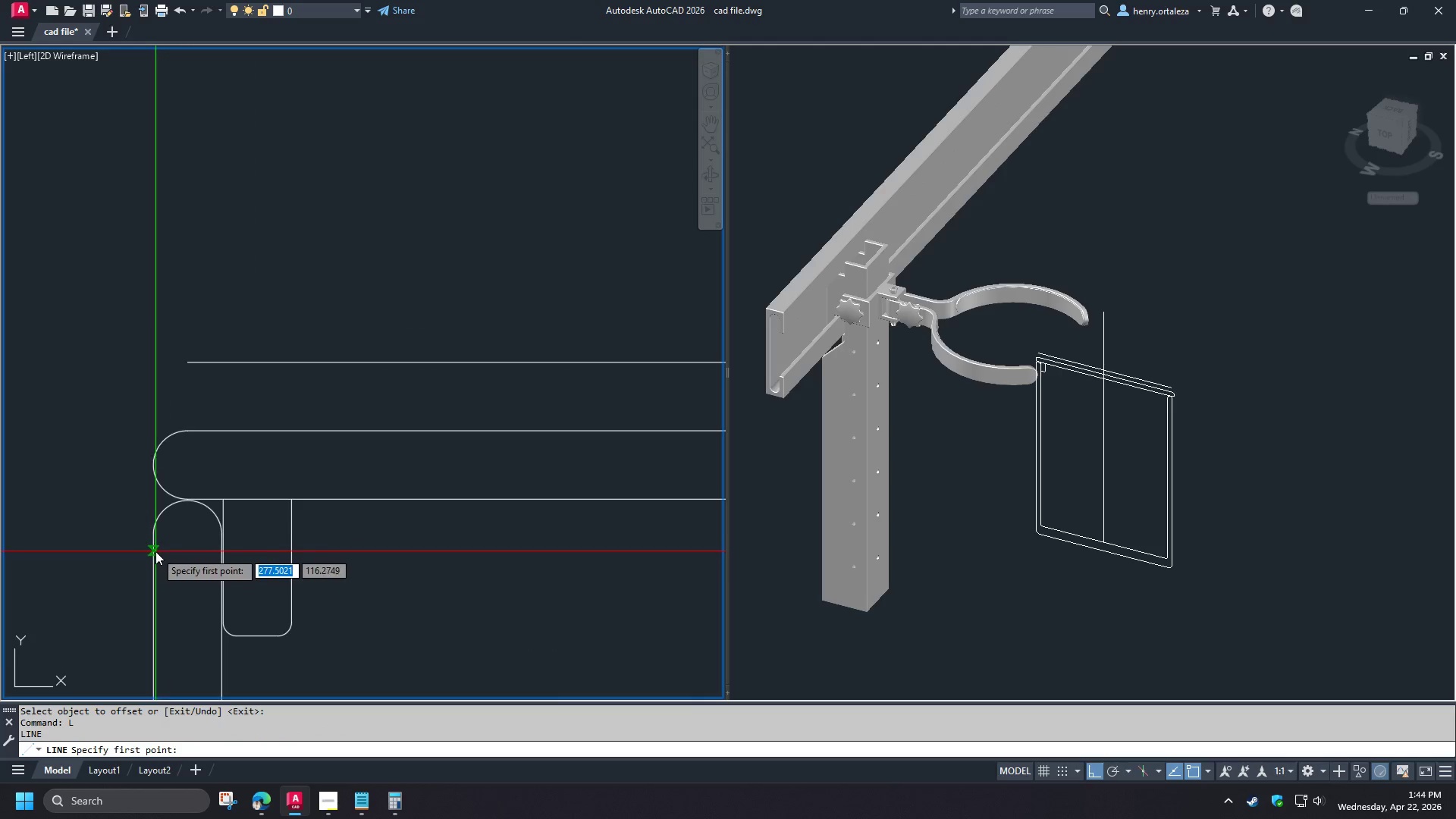 
left_click_drag(start_coordinate=[154, 551], to_coordinate=[152, 543])
 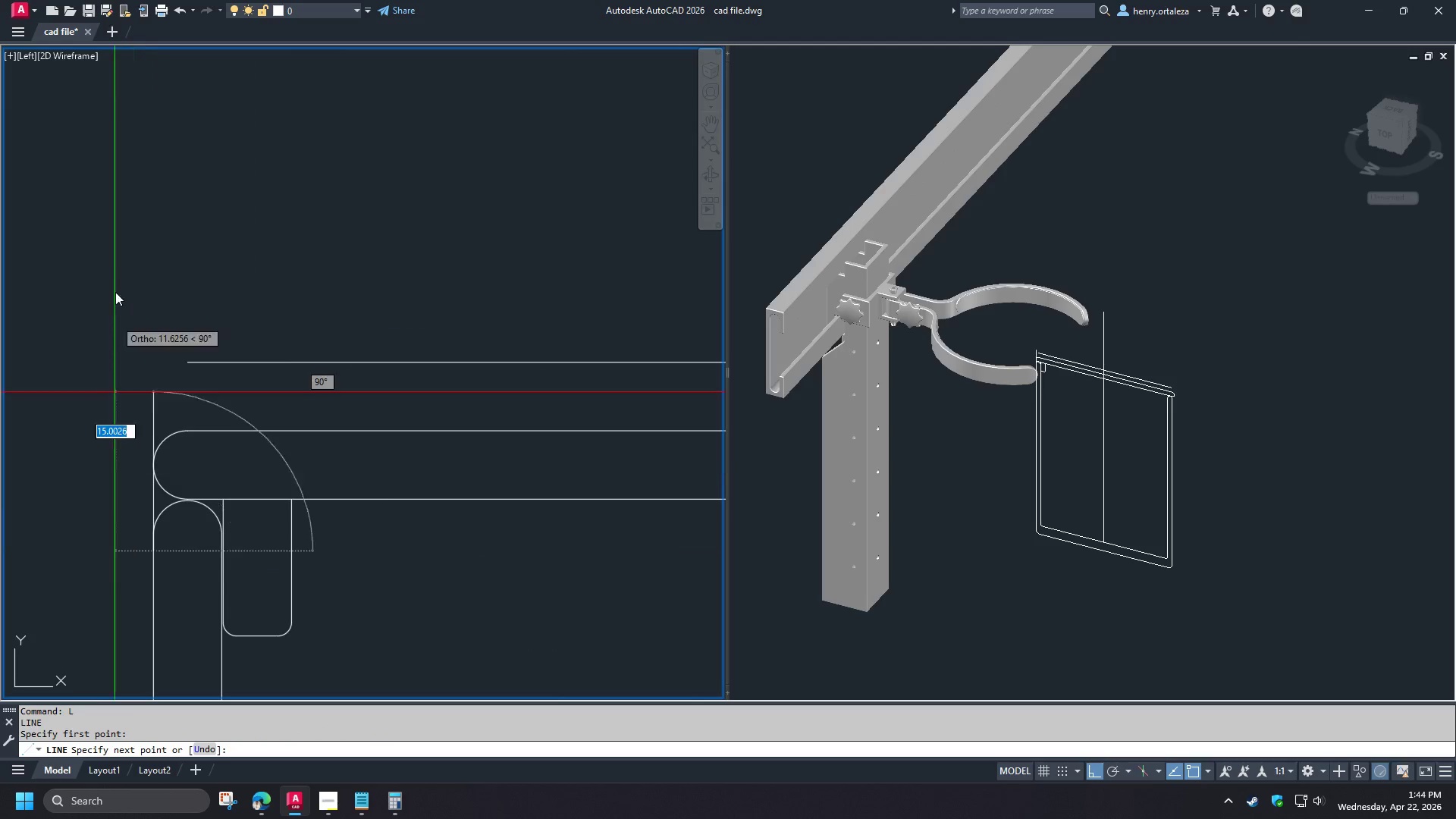 
double_click([114, 281])
 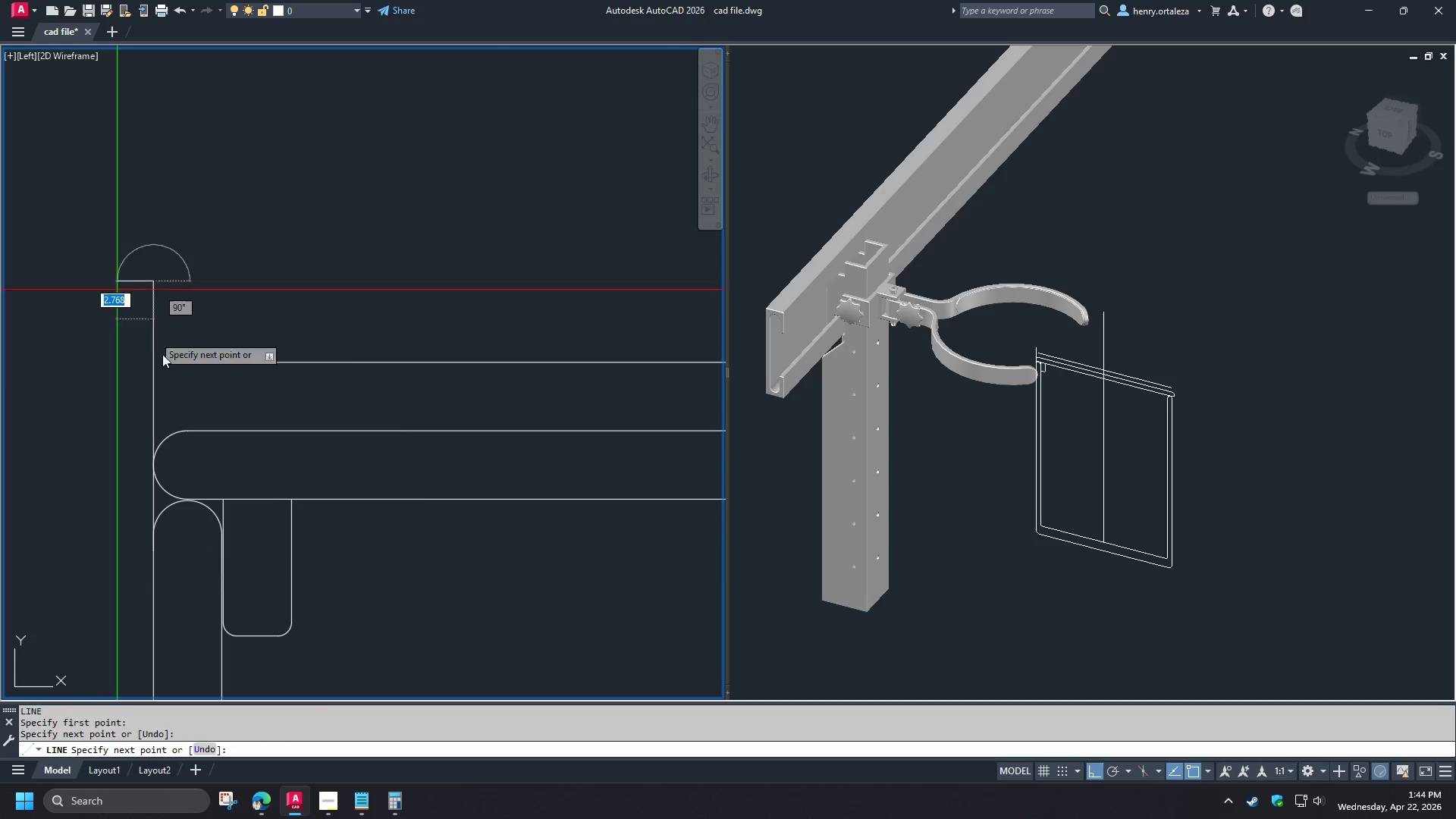 
key(Space)
 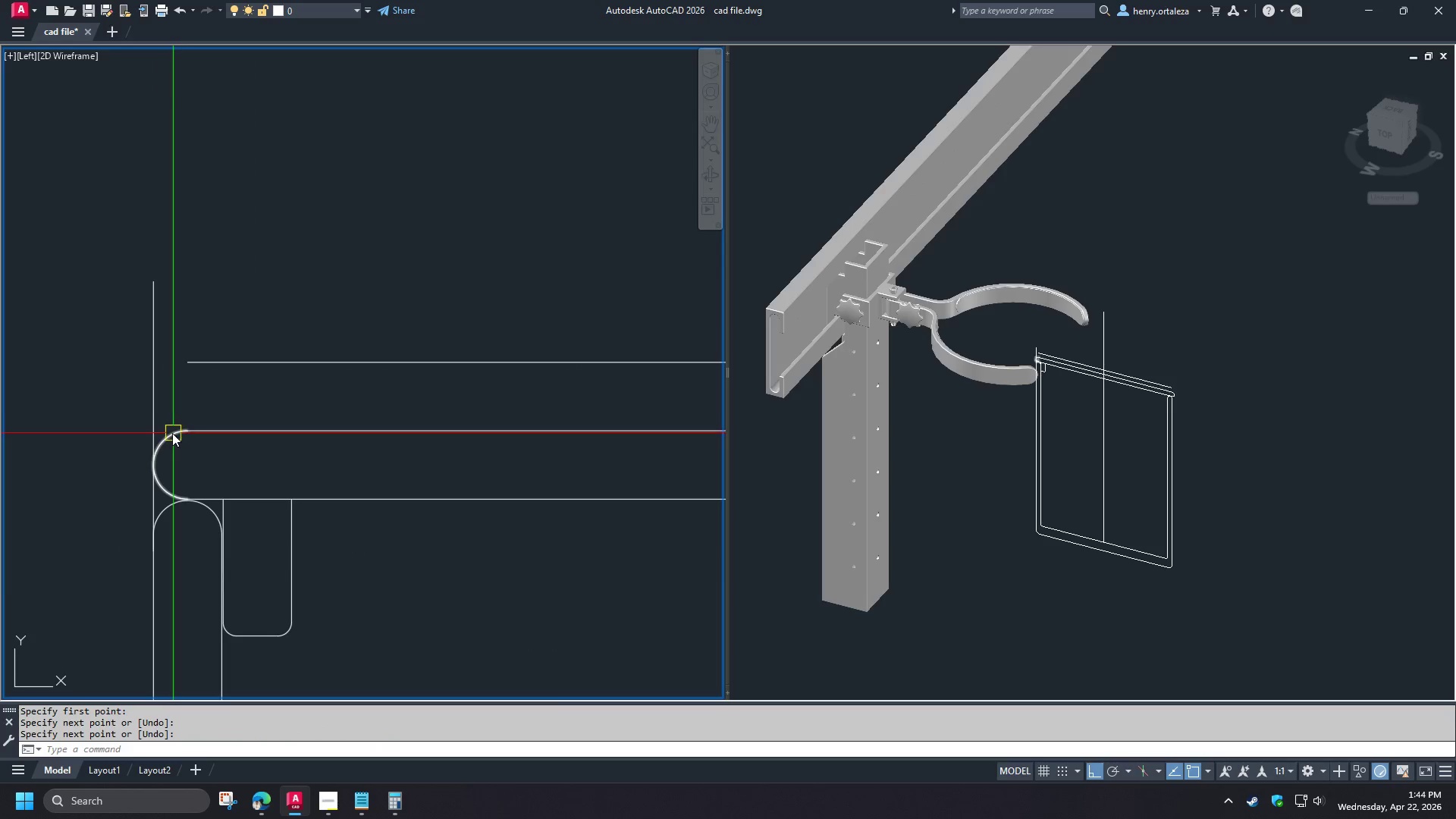 
left_click([170, 435])
 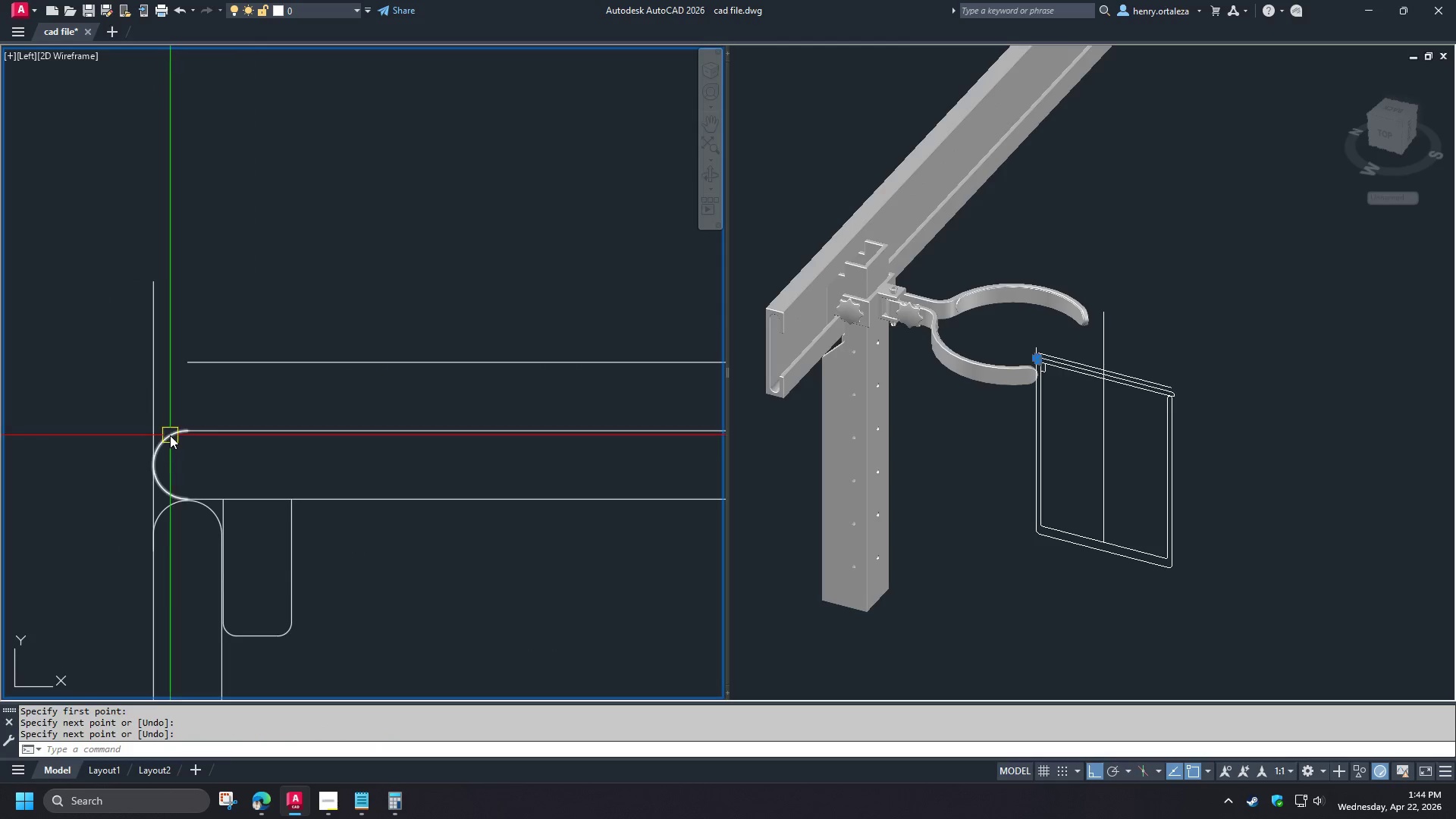 
key(E)
 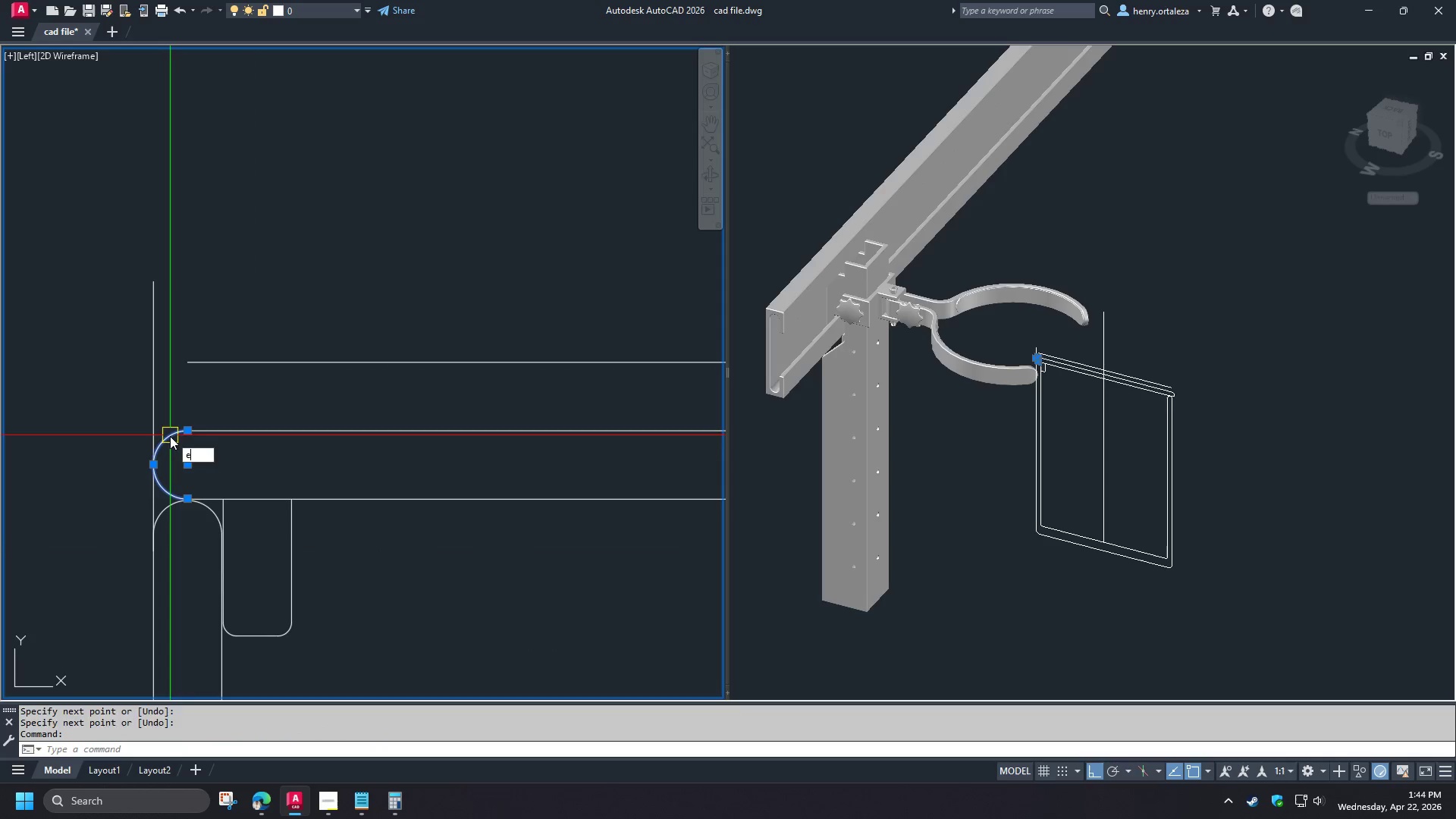 
key(Space)
 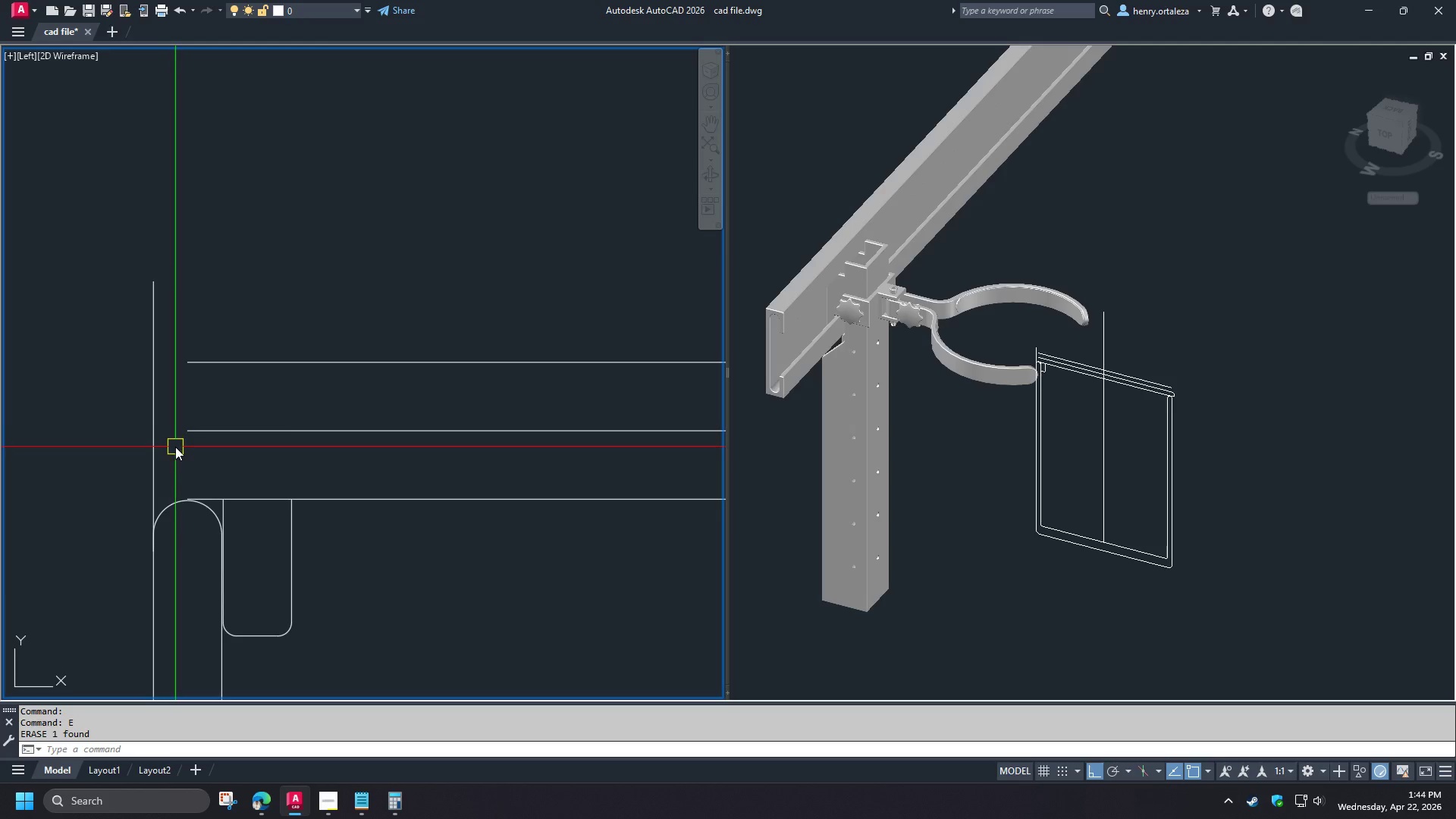 
key(F)
 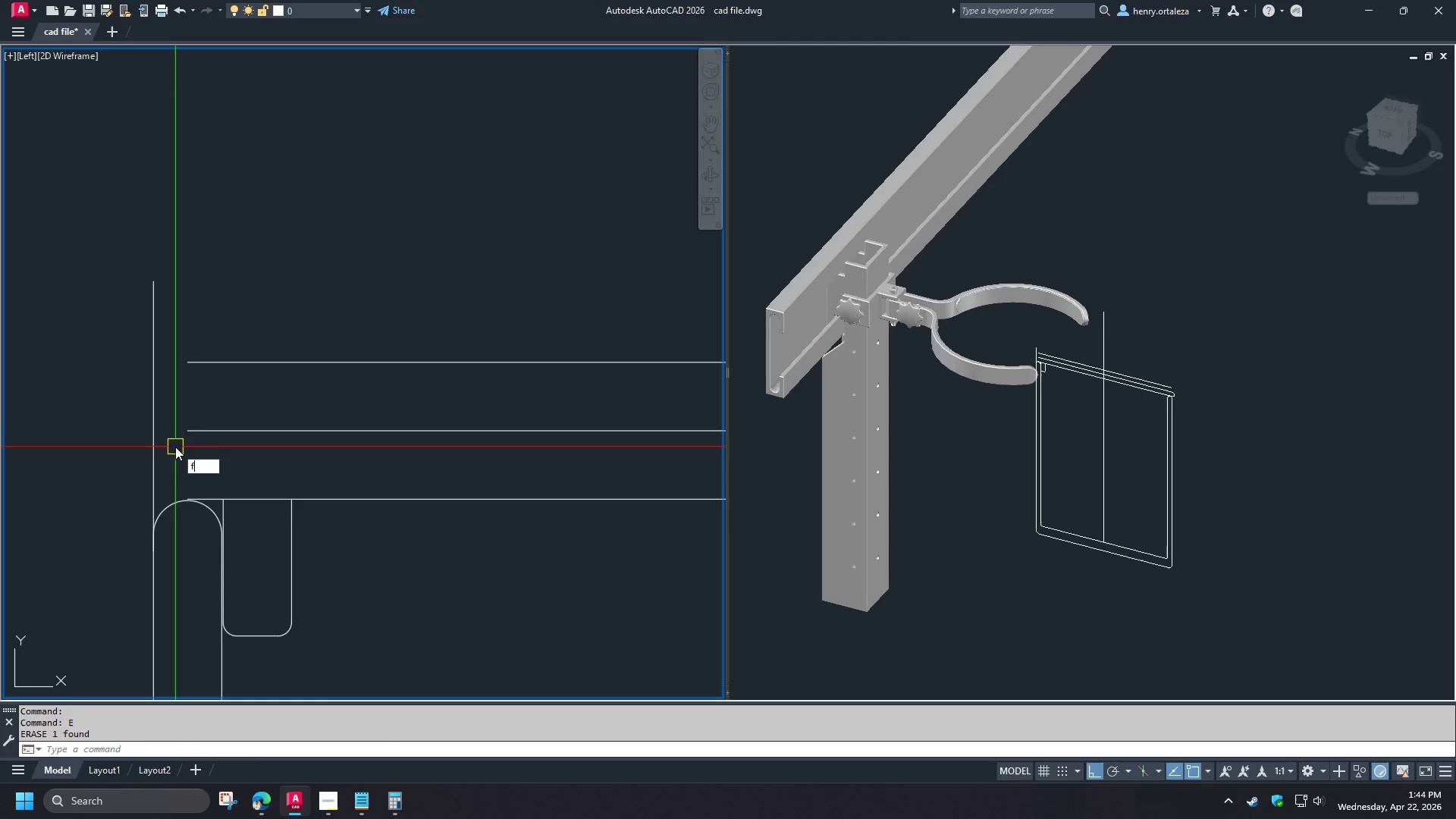 
key(Space)
 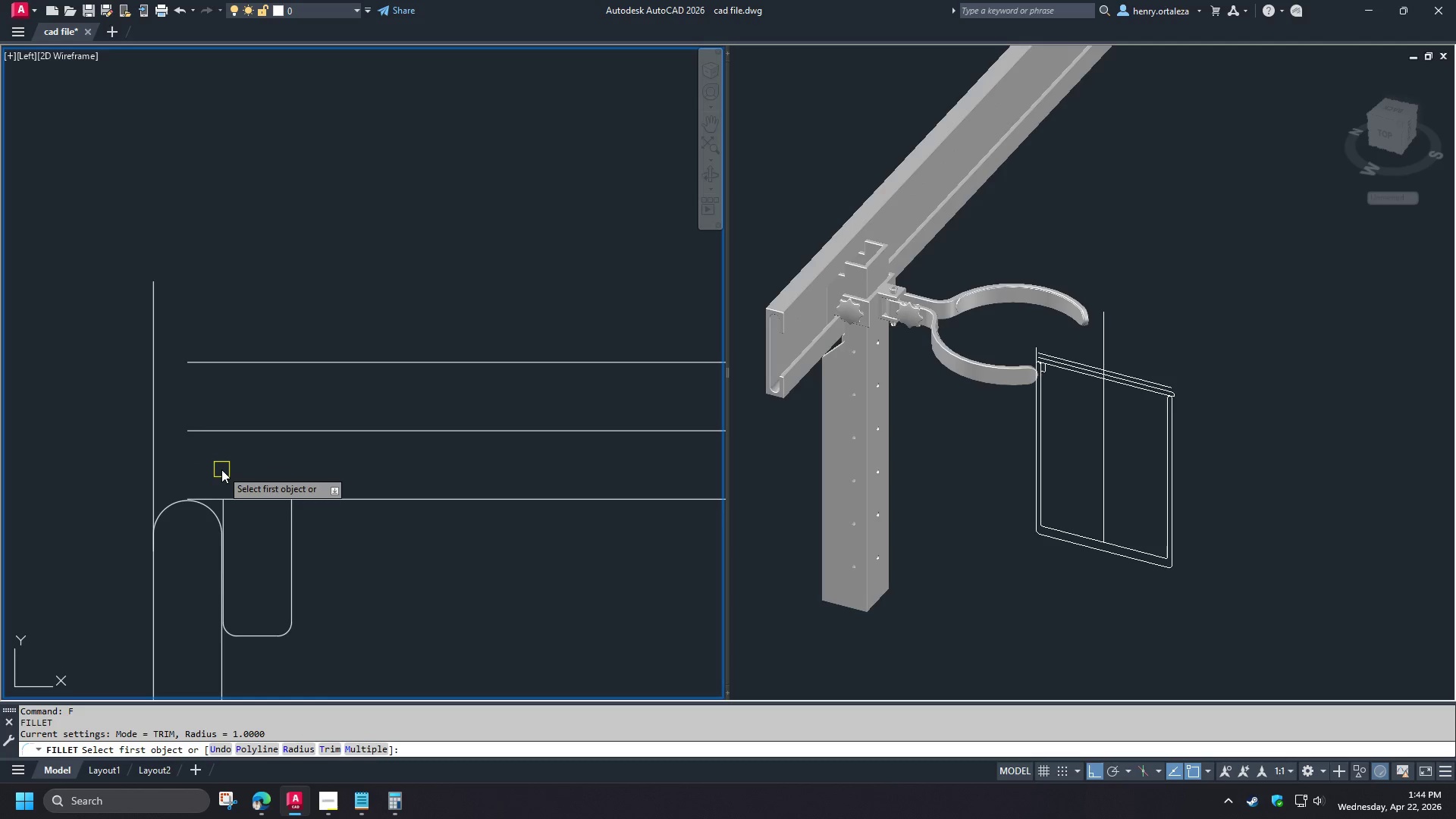 
scroll: coordinate [177, 405], scroll_direction: up, amount: 2.0
 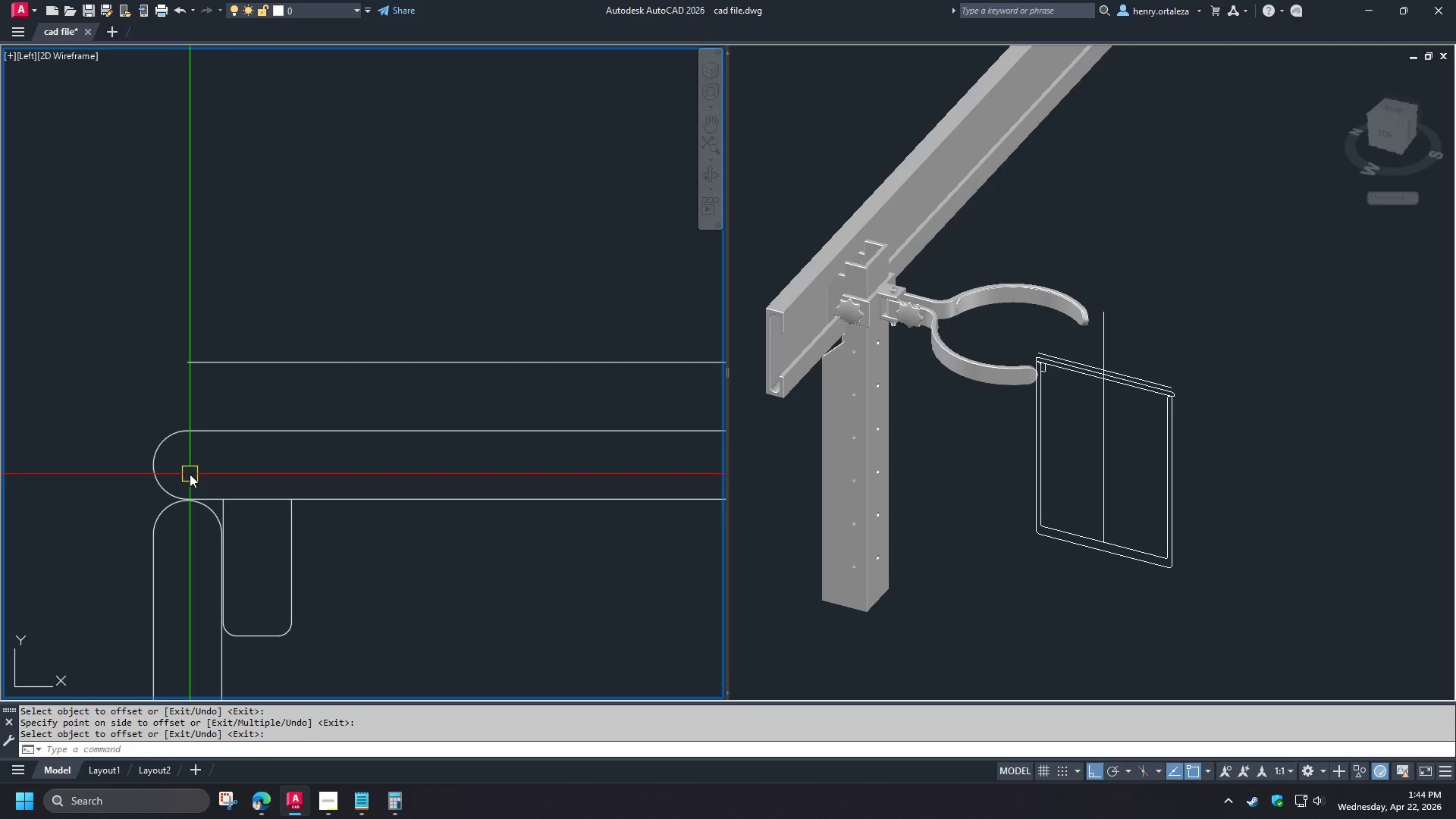 
key(R)
 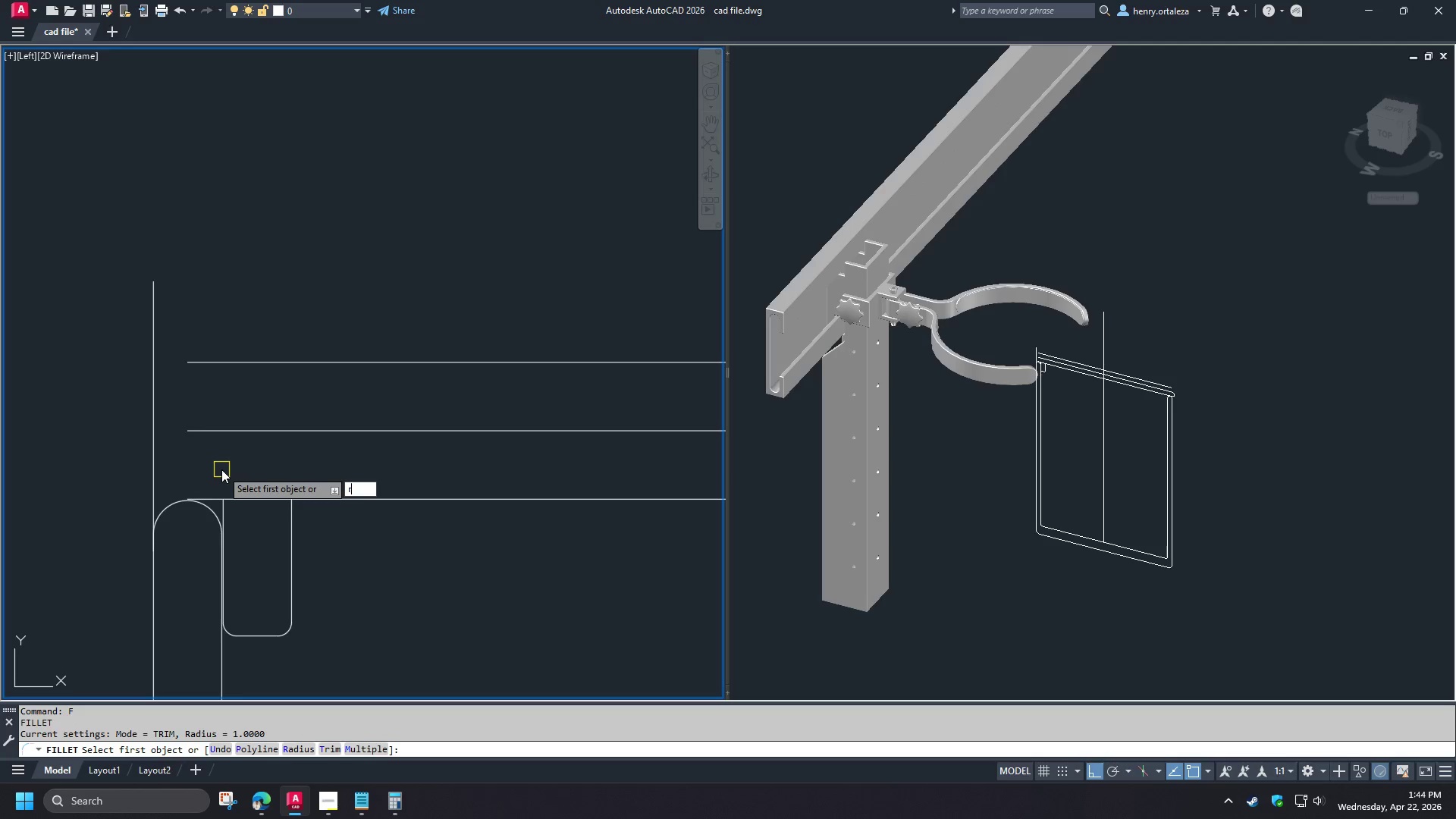 
key(Space)
 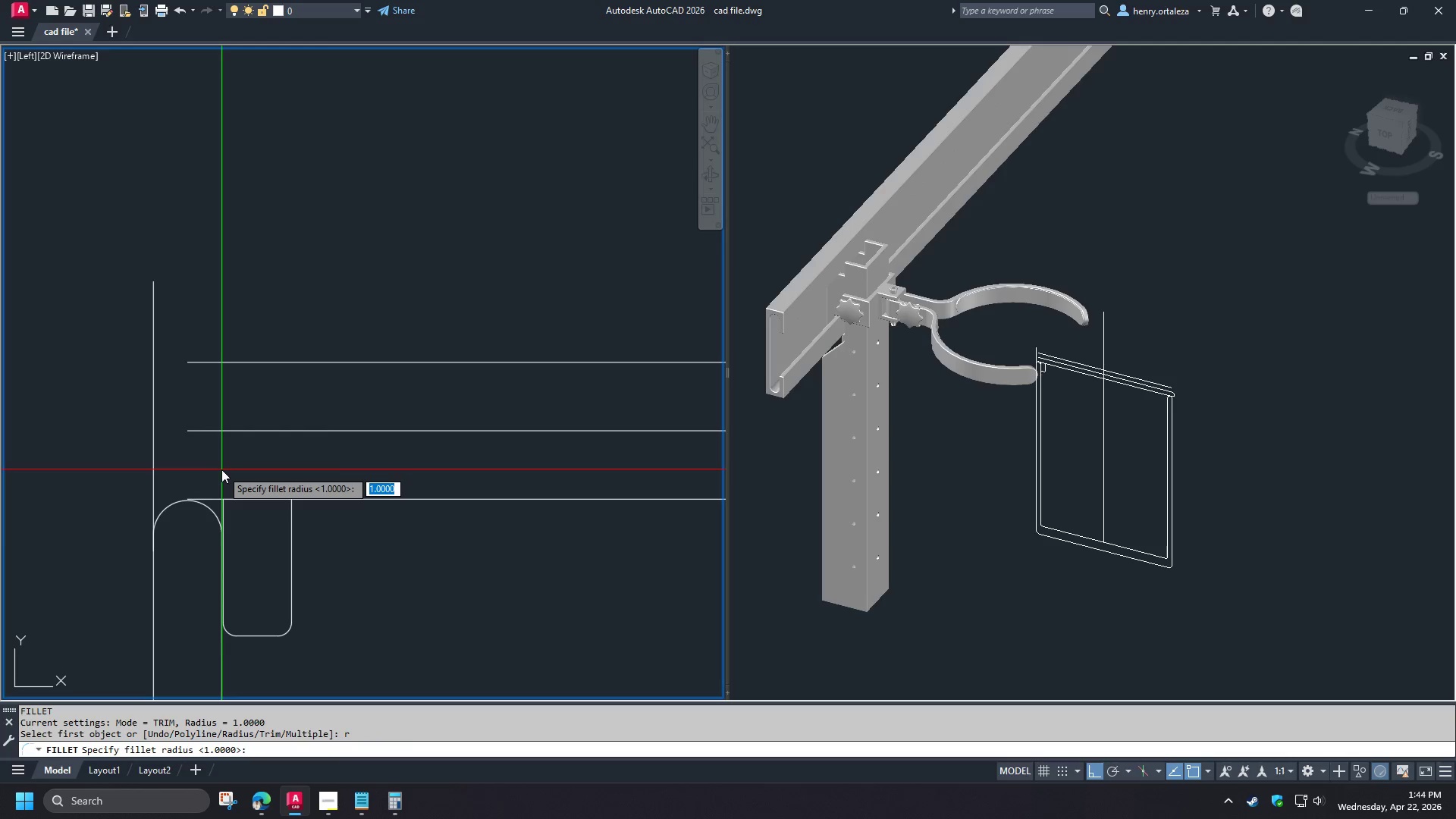 
key(1)
 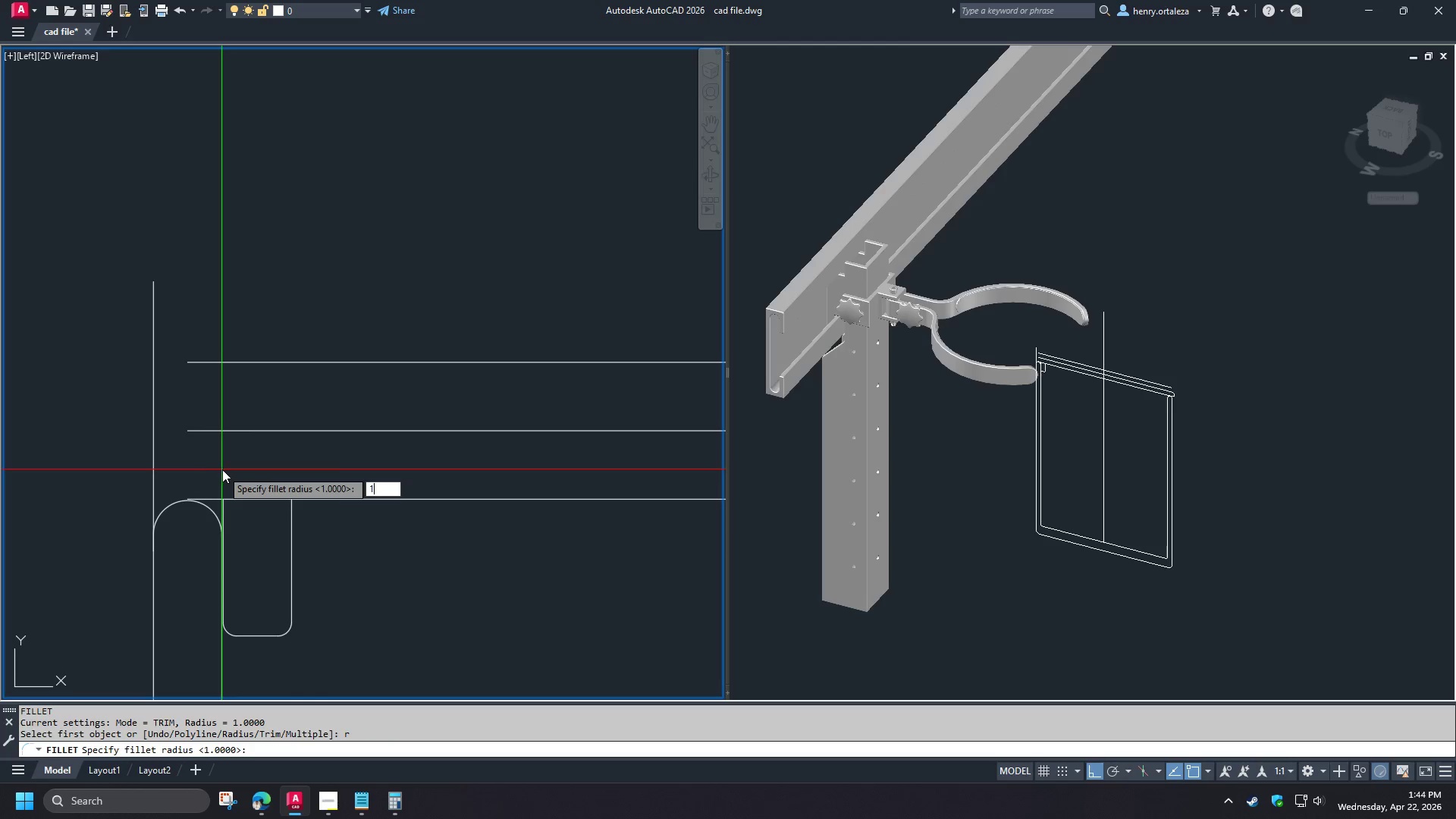 
key(Space)
 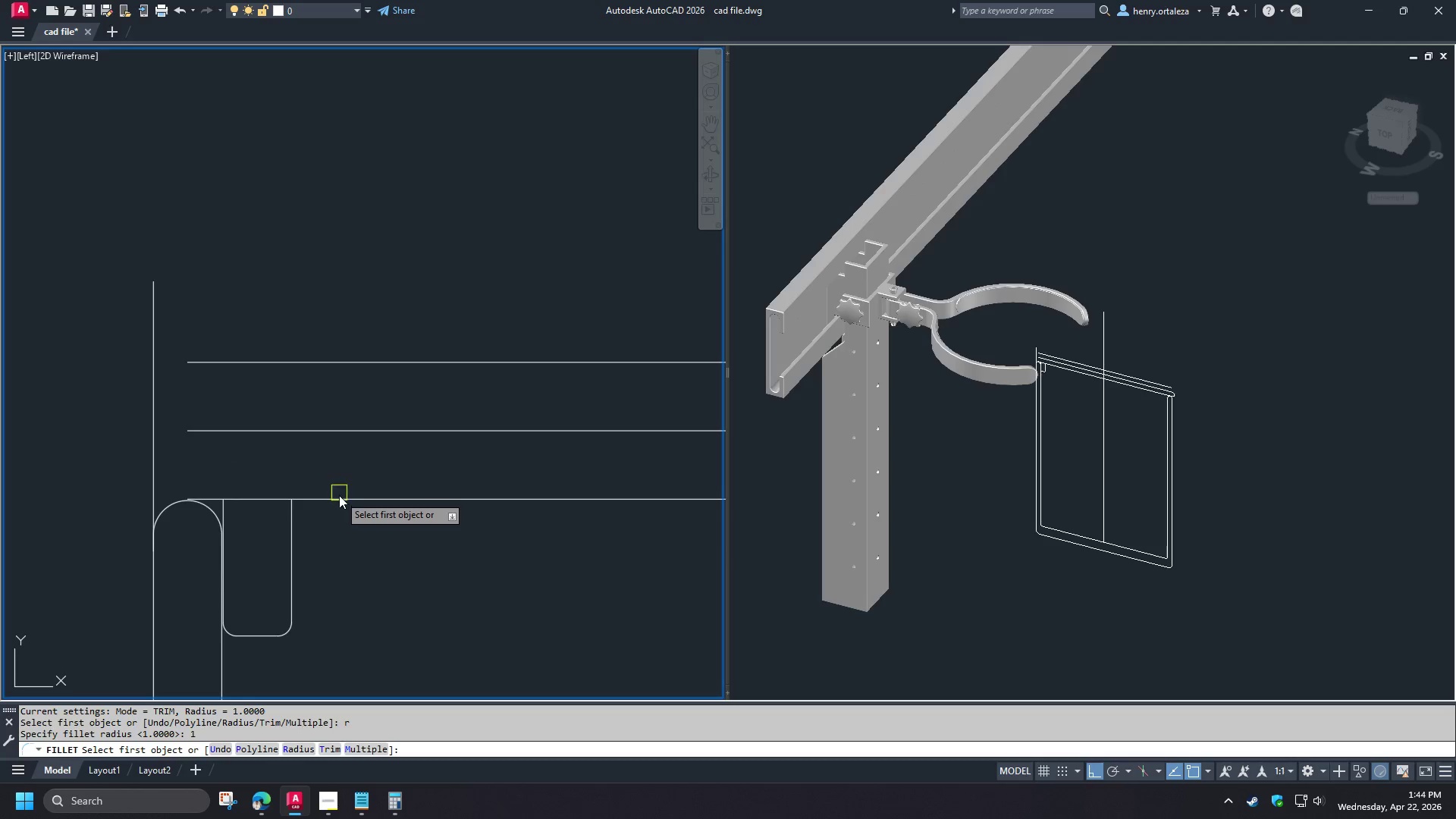 
left_click([338, 498])
 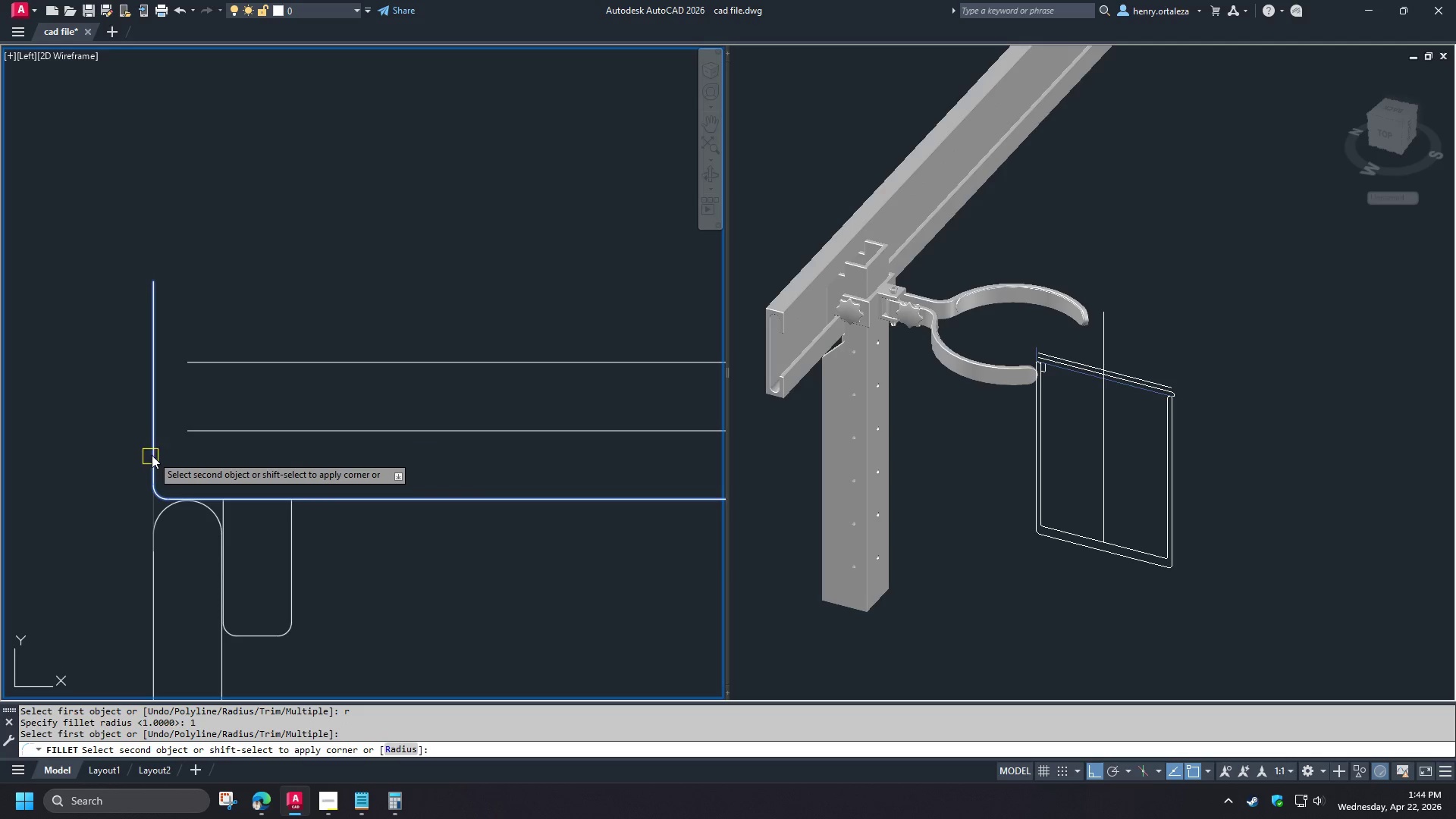 
left_click([155, 456])
 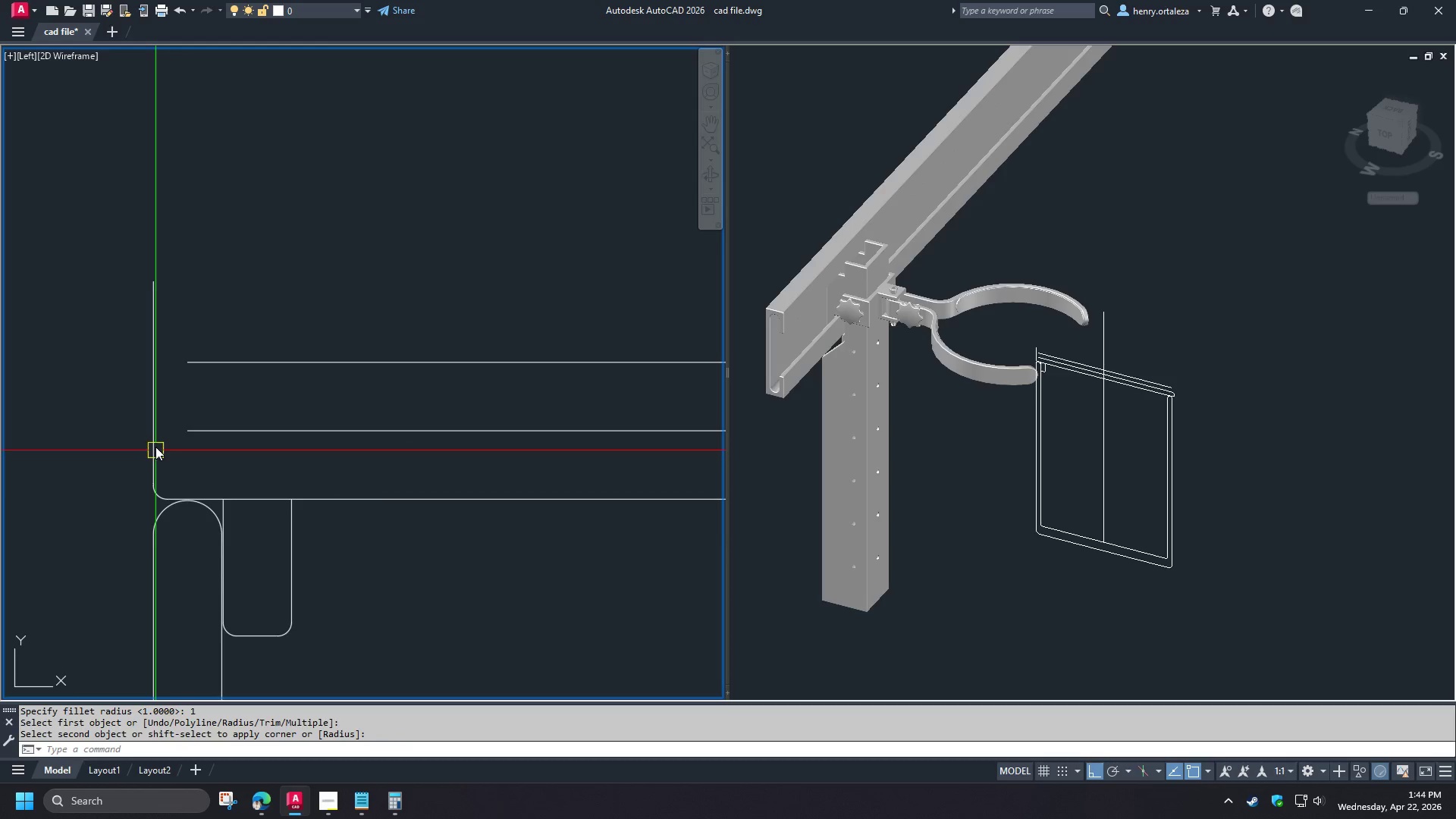 
key(Space)
 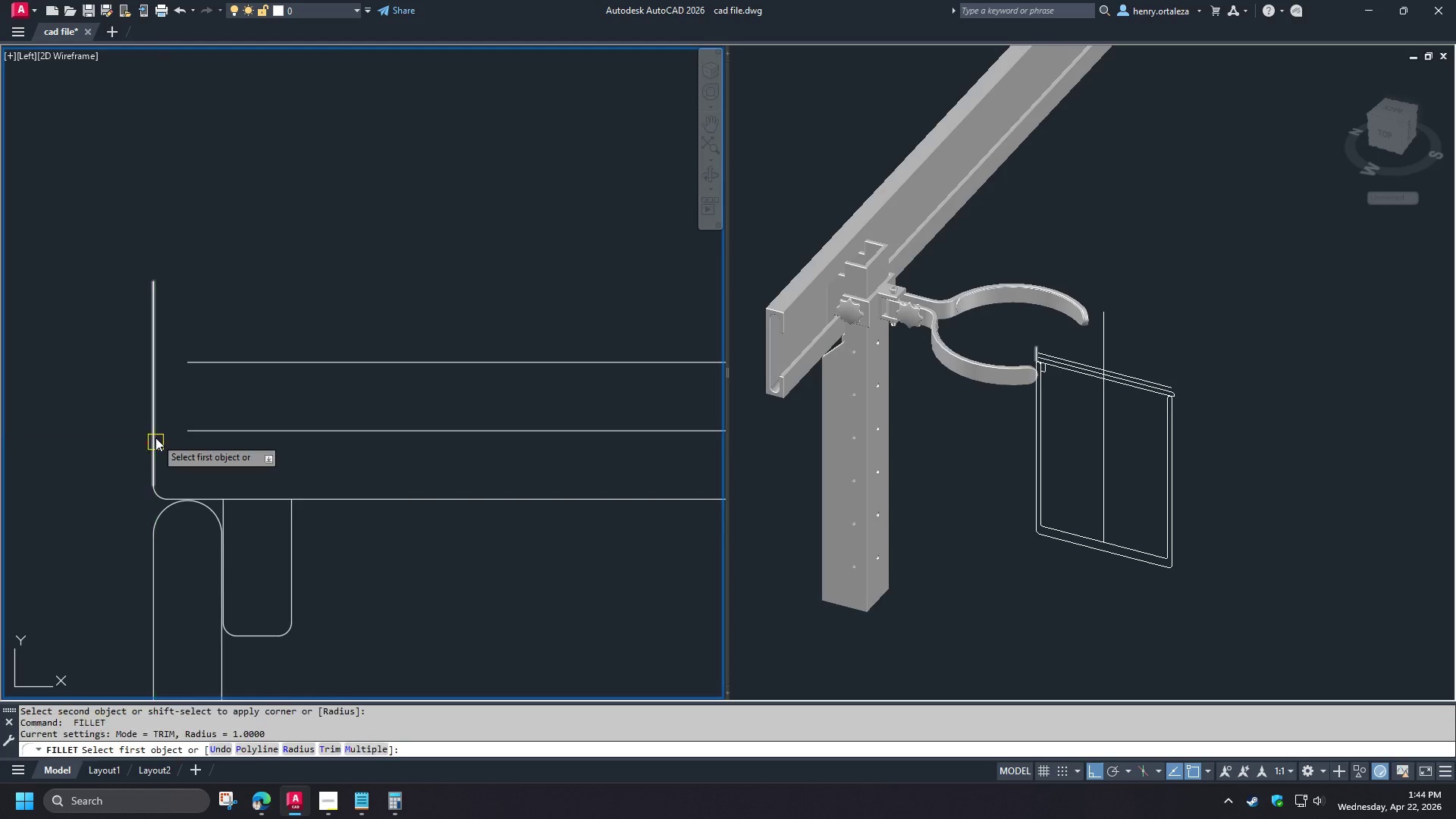 
double_click([155, 438])
 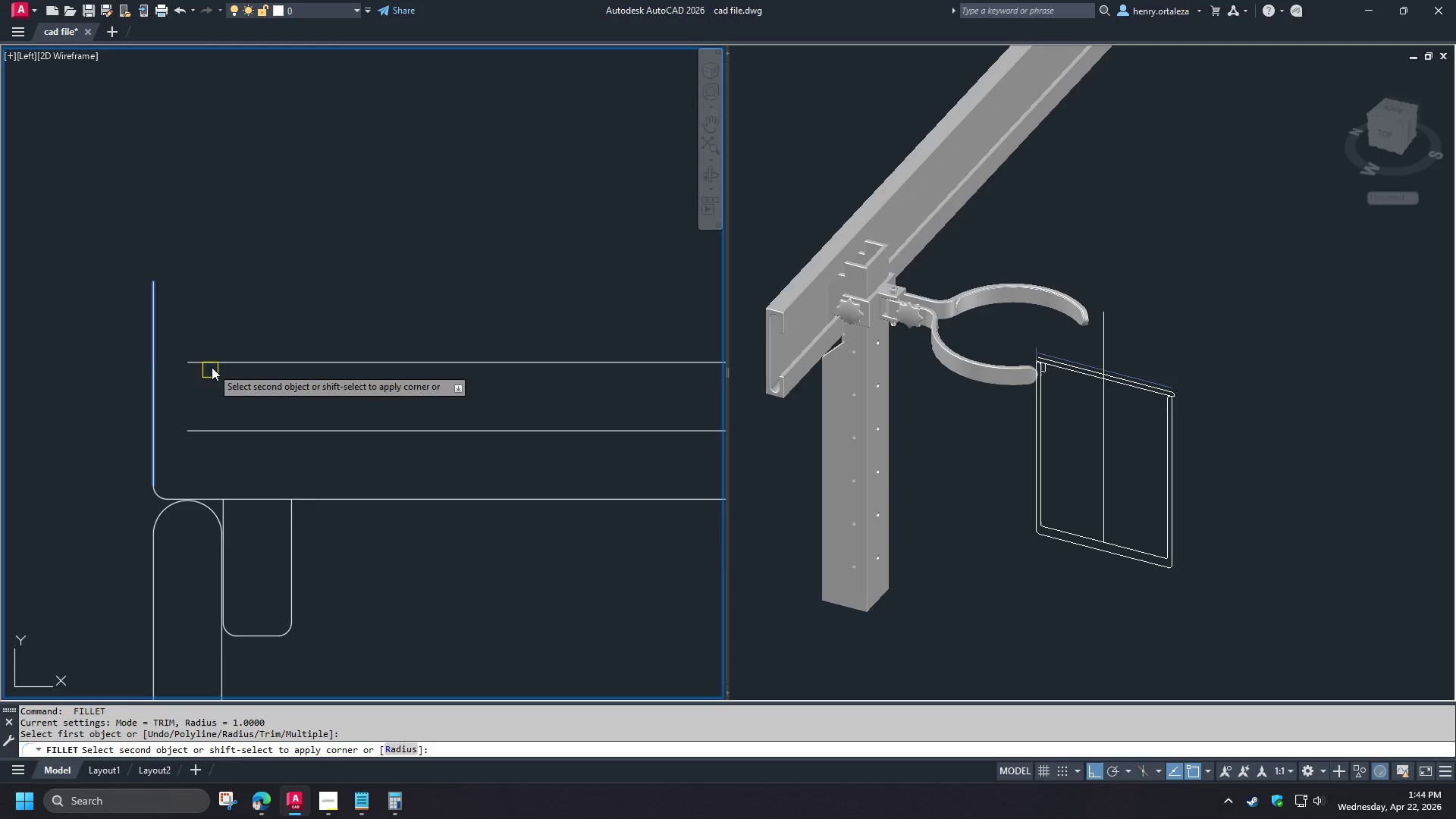 
left_click([212, 366])
 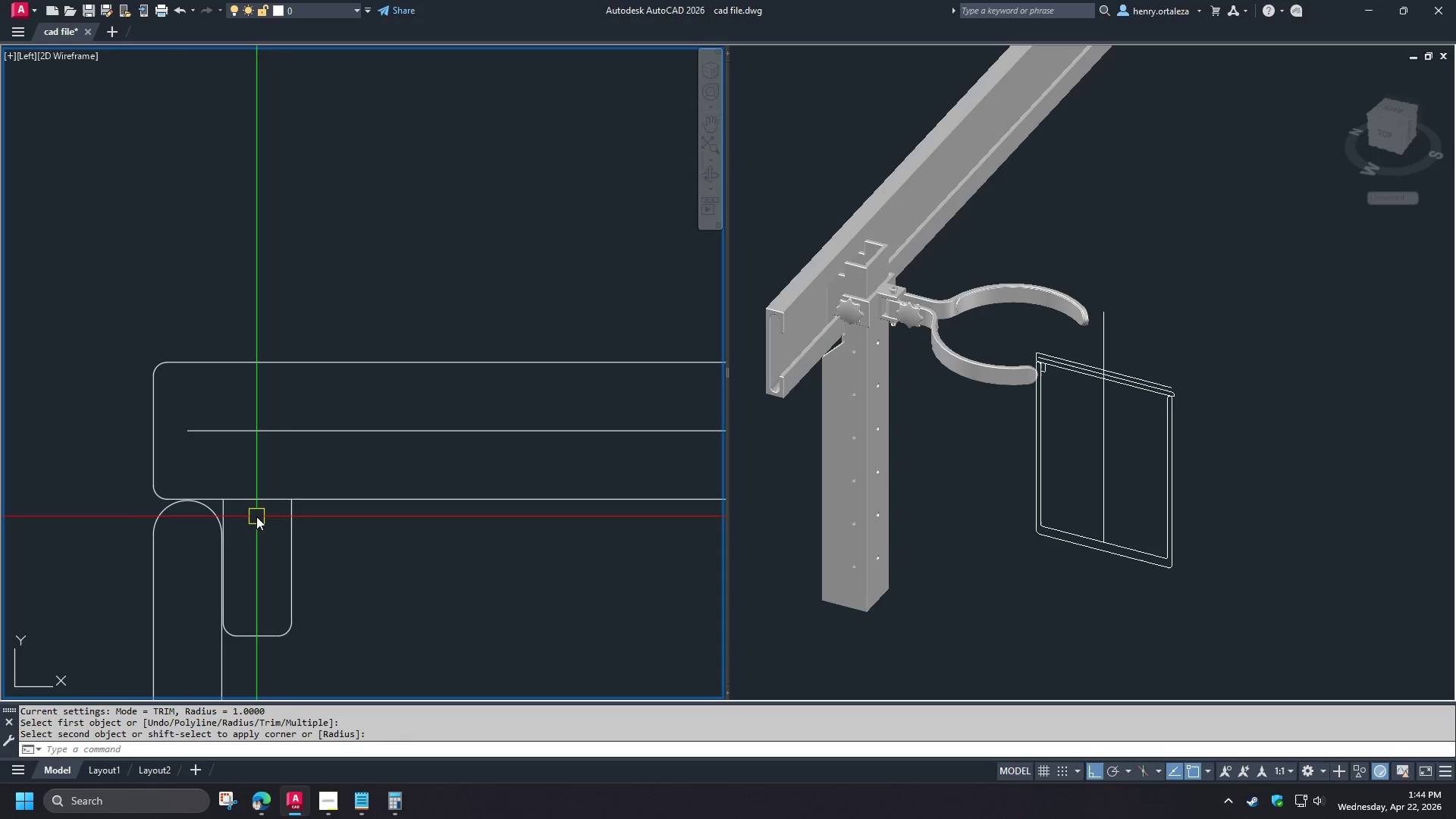 
type(tr  )
 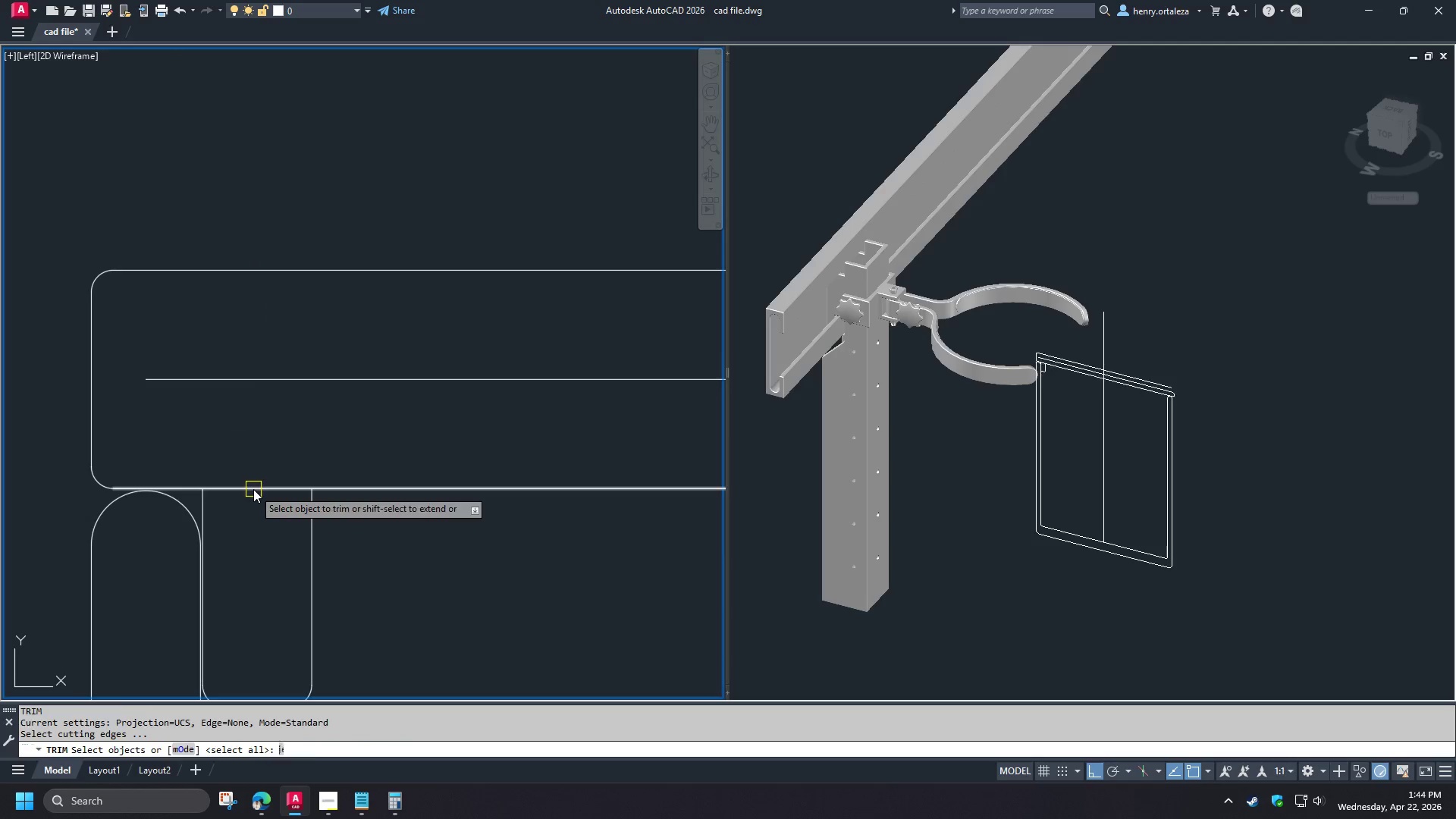 
left_click([253, 489])
 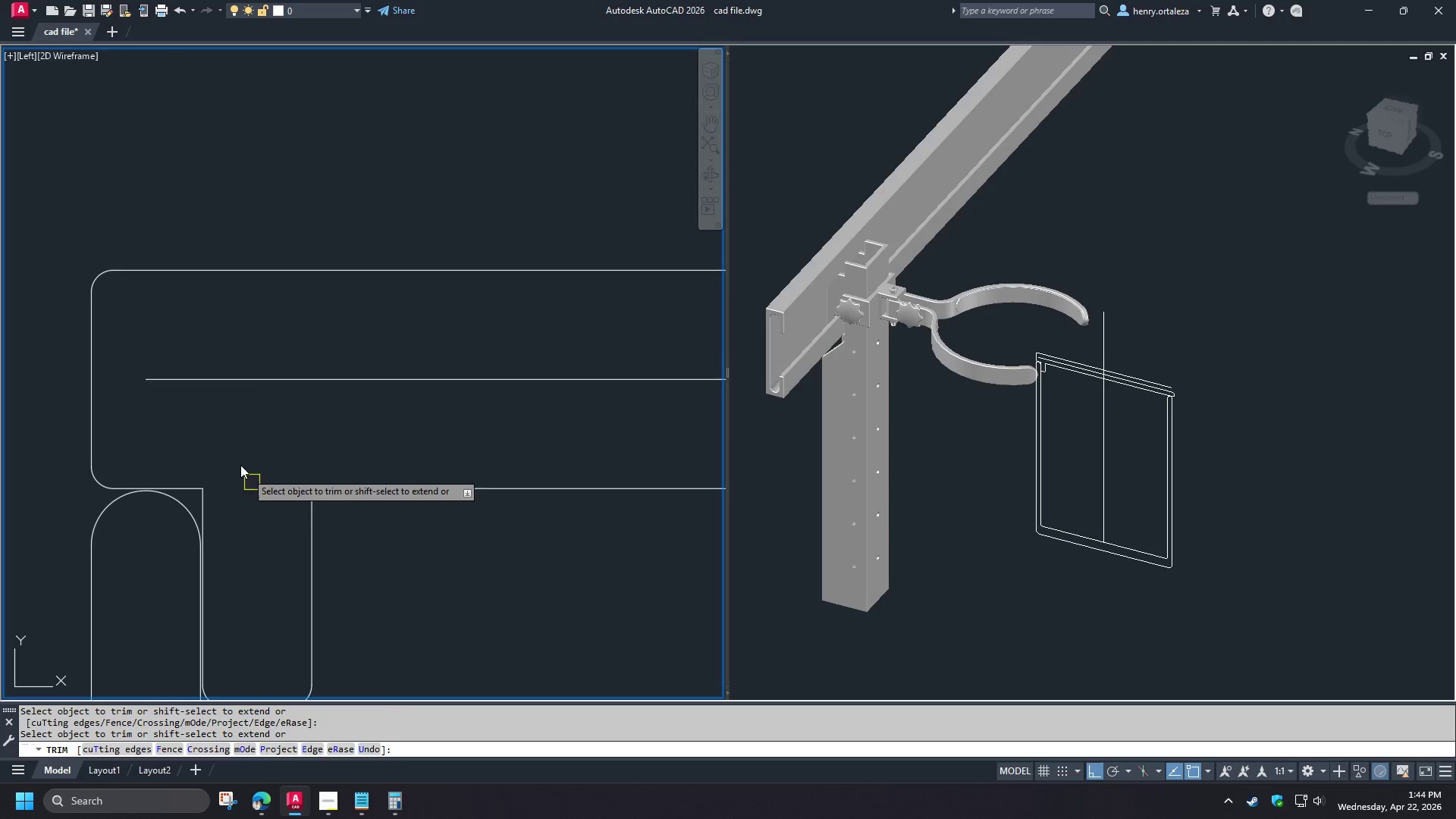 
key(Space)
 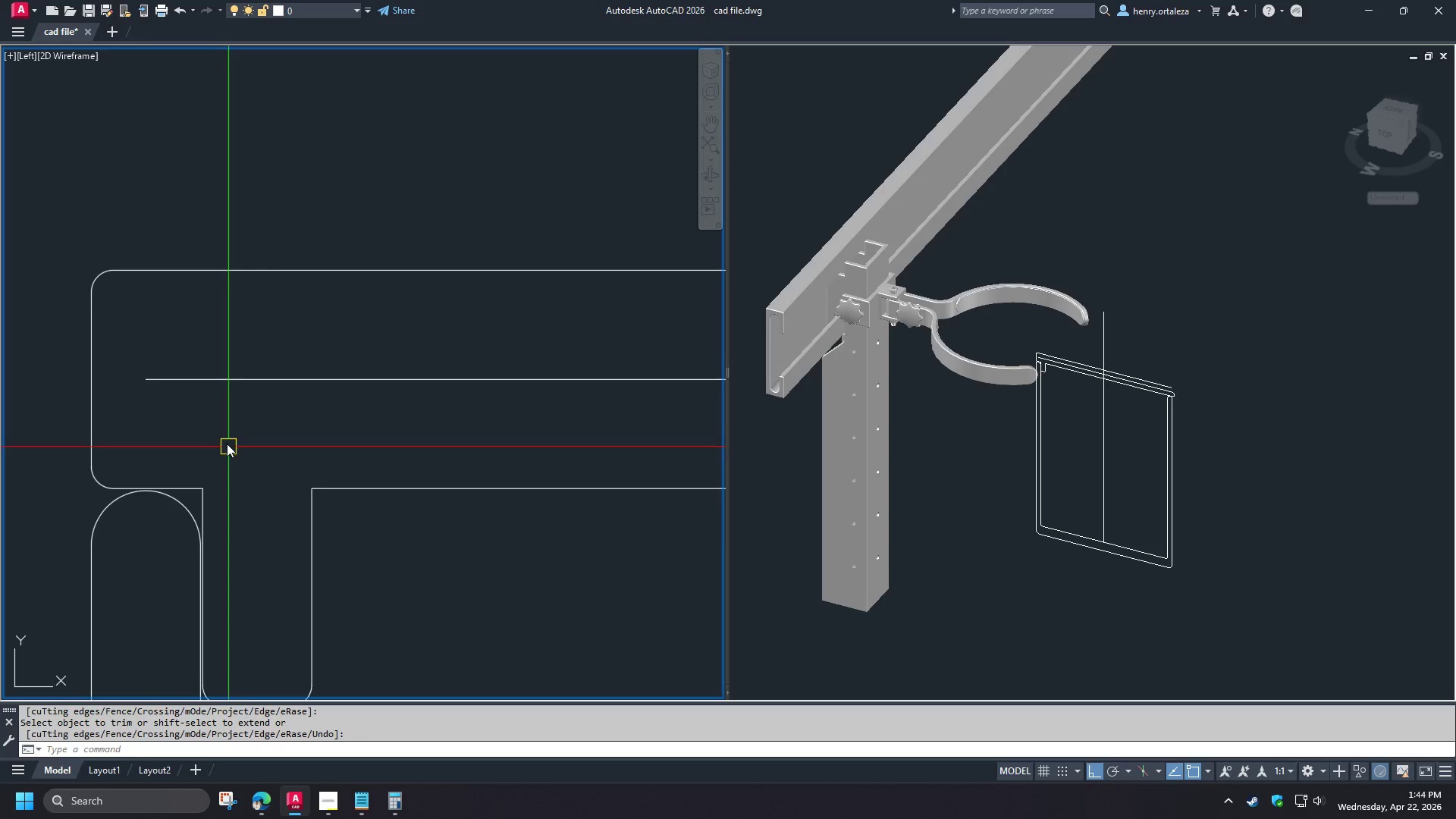 
scroll: coordinate [256, 519], scroll_direction: up, amount: 1.0
 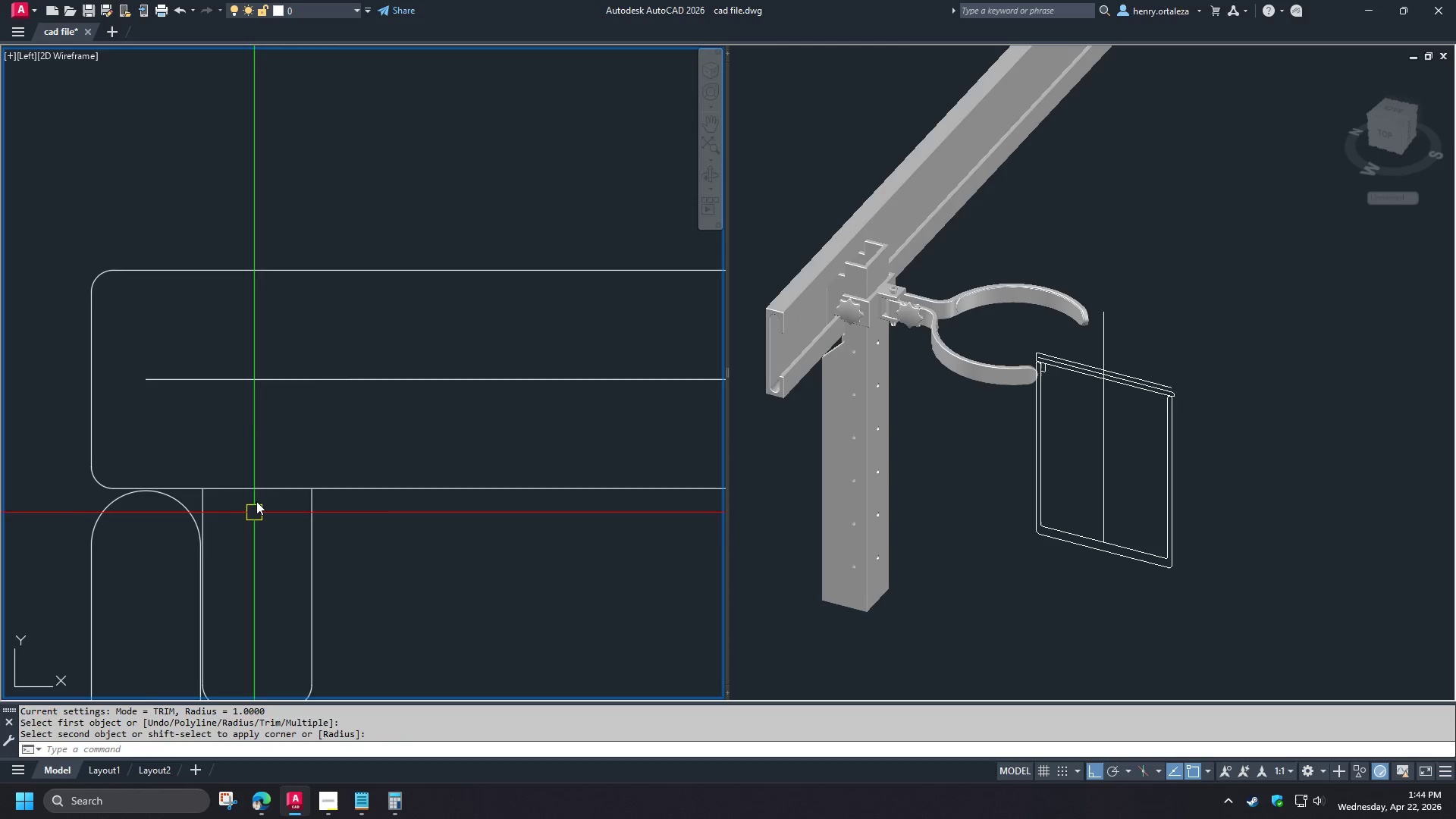 
scroll: coordinate [344, 481], scroll_direction: down, amount: 2.0
 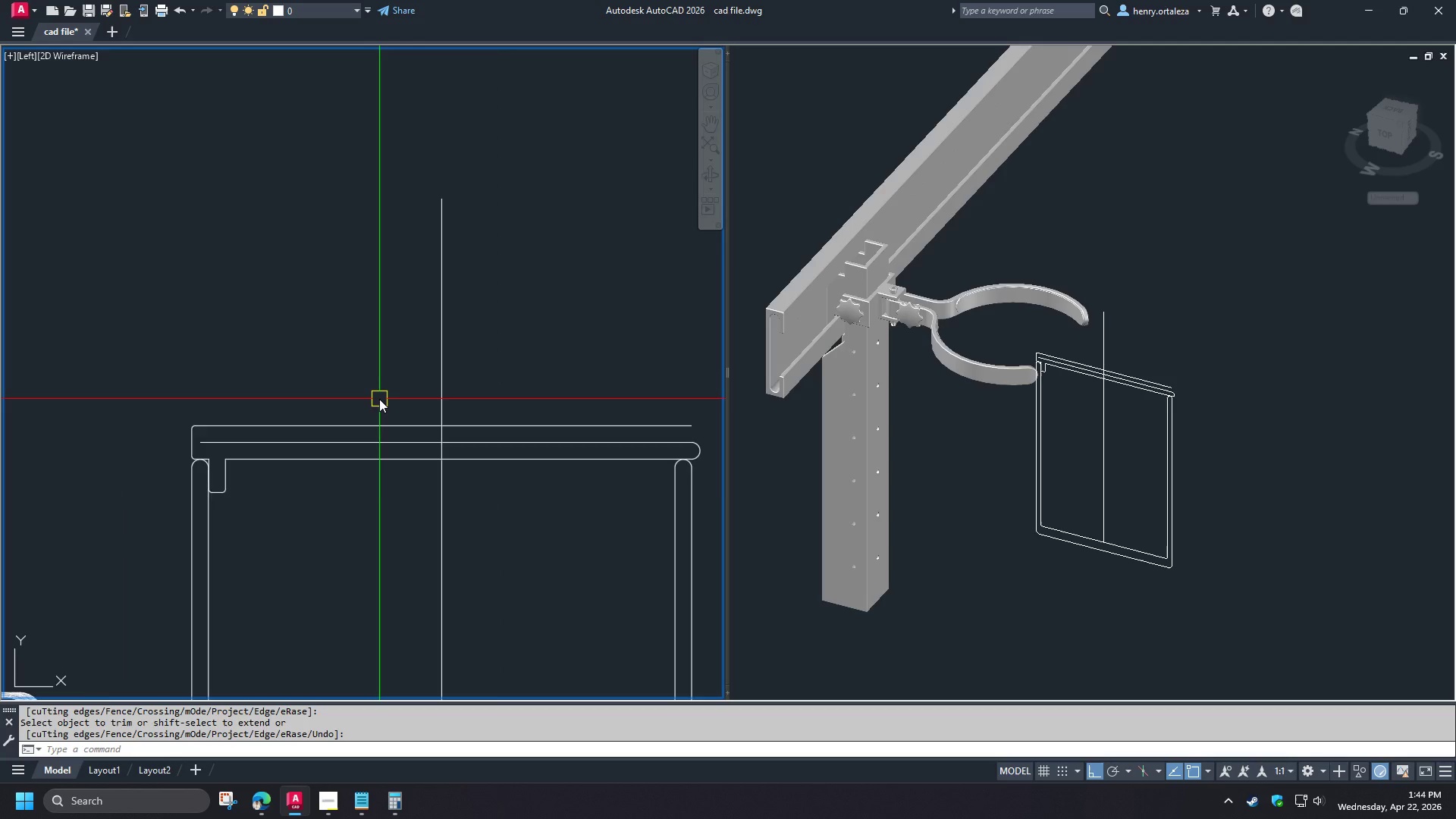 
scroll: coordinate [379, 399], scroll_direction: up, amount: 1.0
 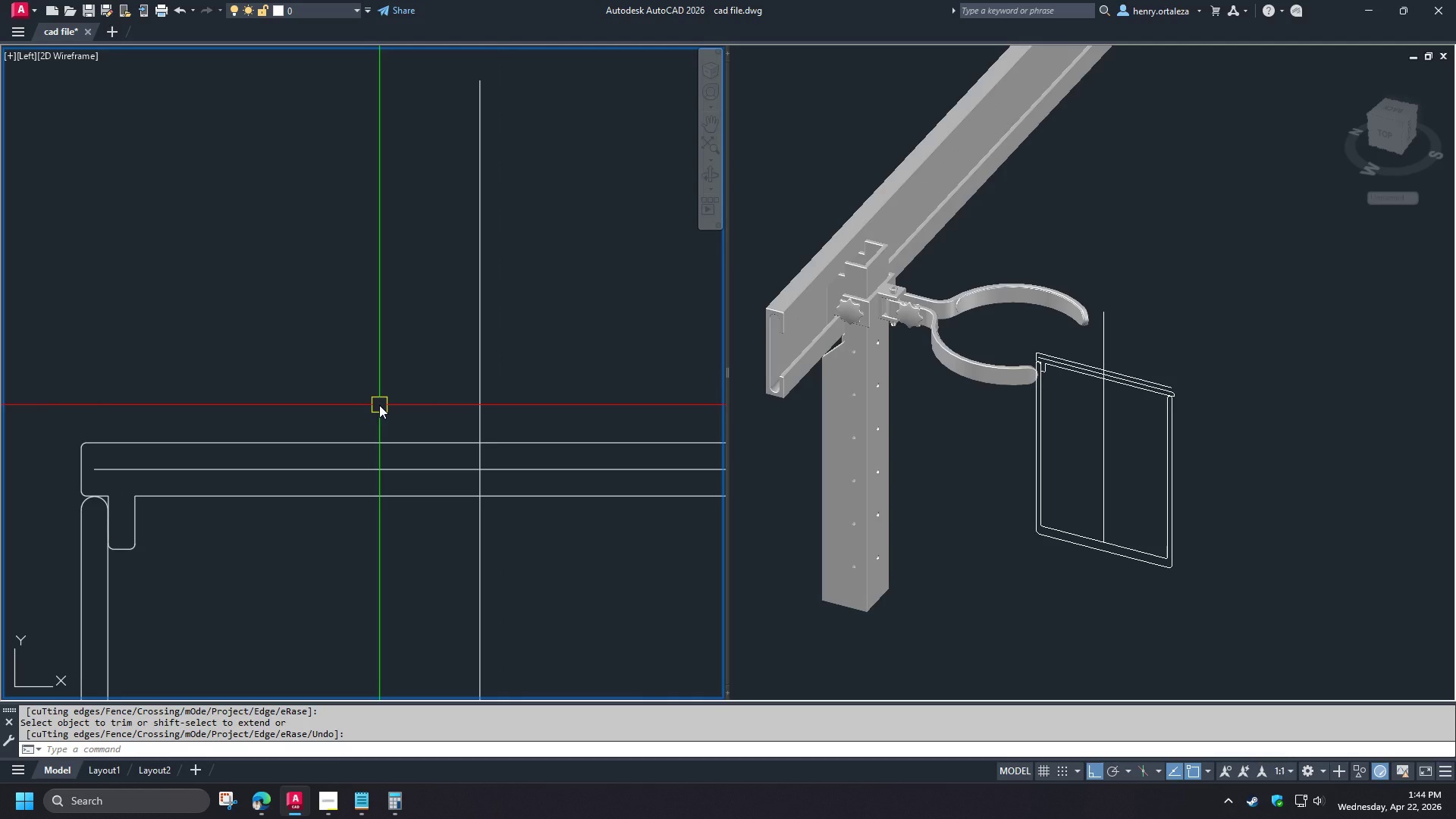 
scroll: coordinate [379, 405], scroll_direction: down, amount: 1.0
 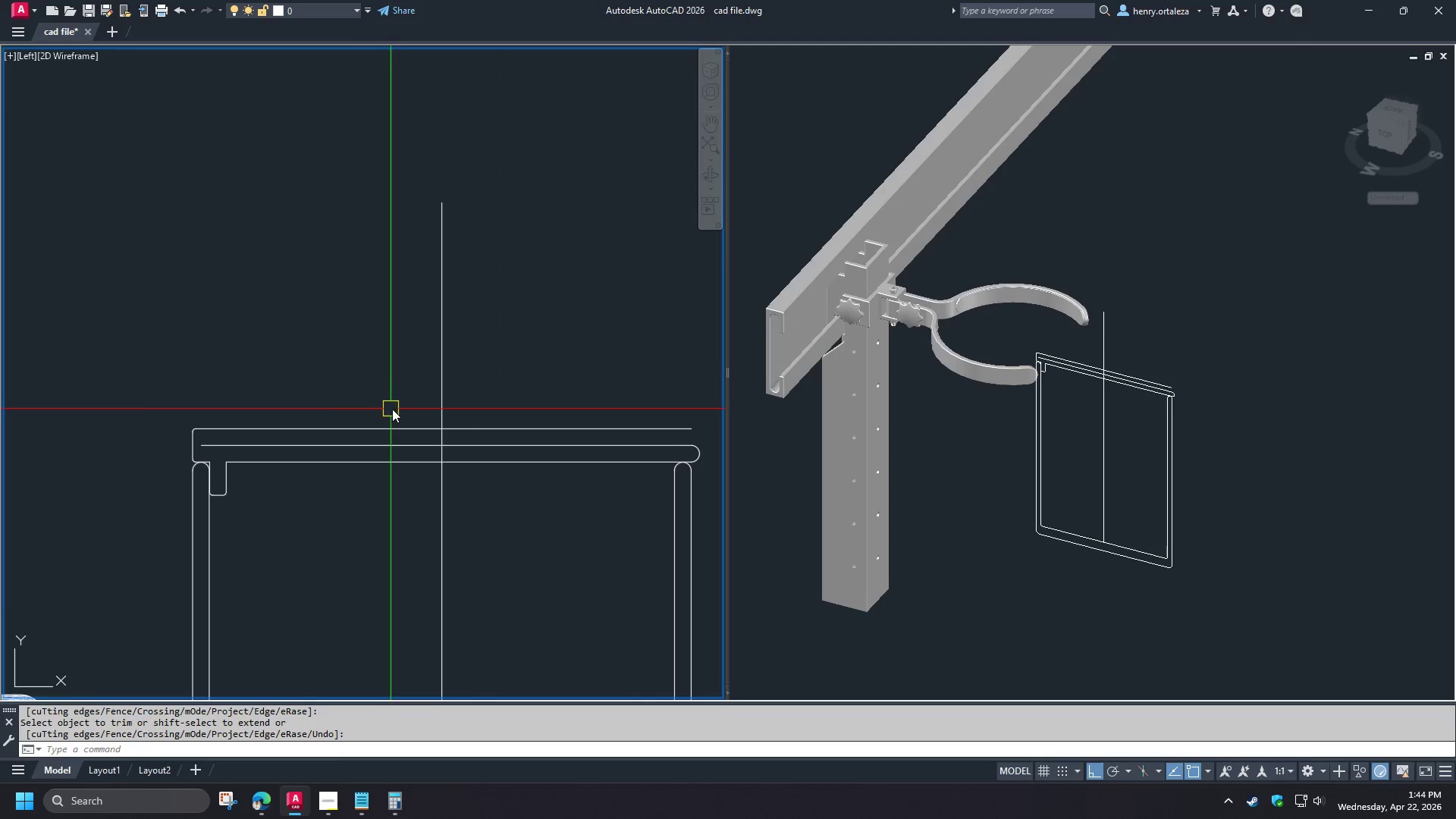 
wait(6.83)
 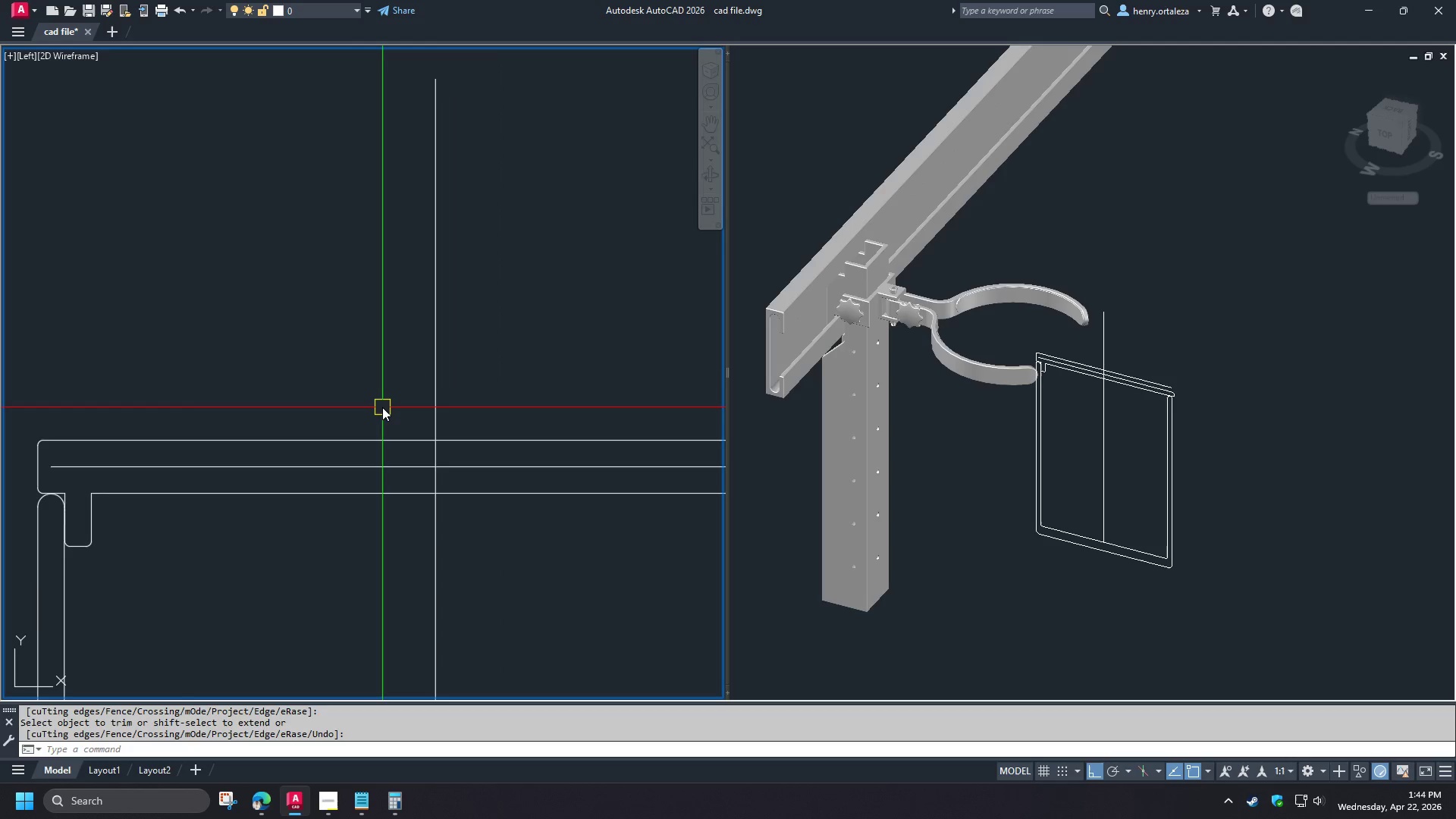 
key(C)
 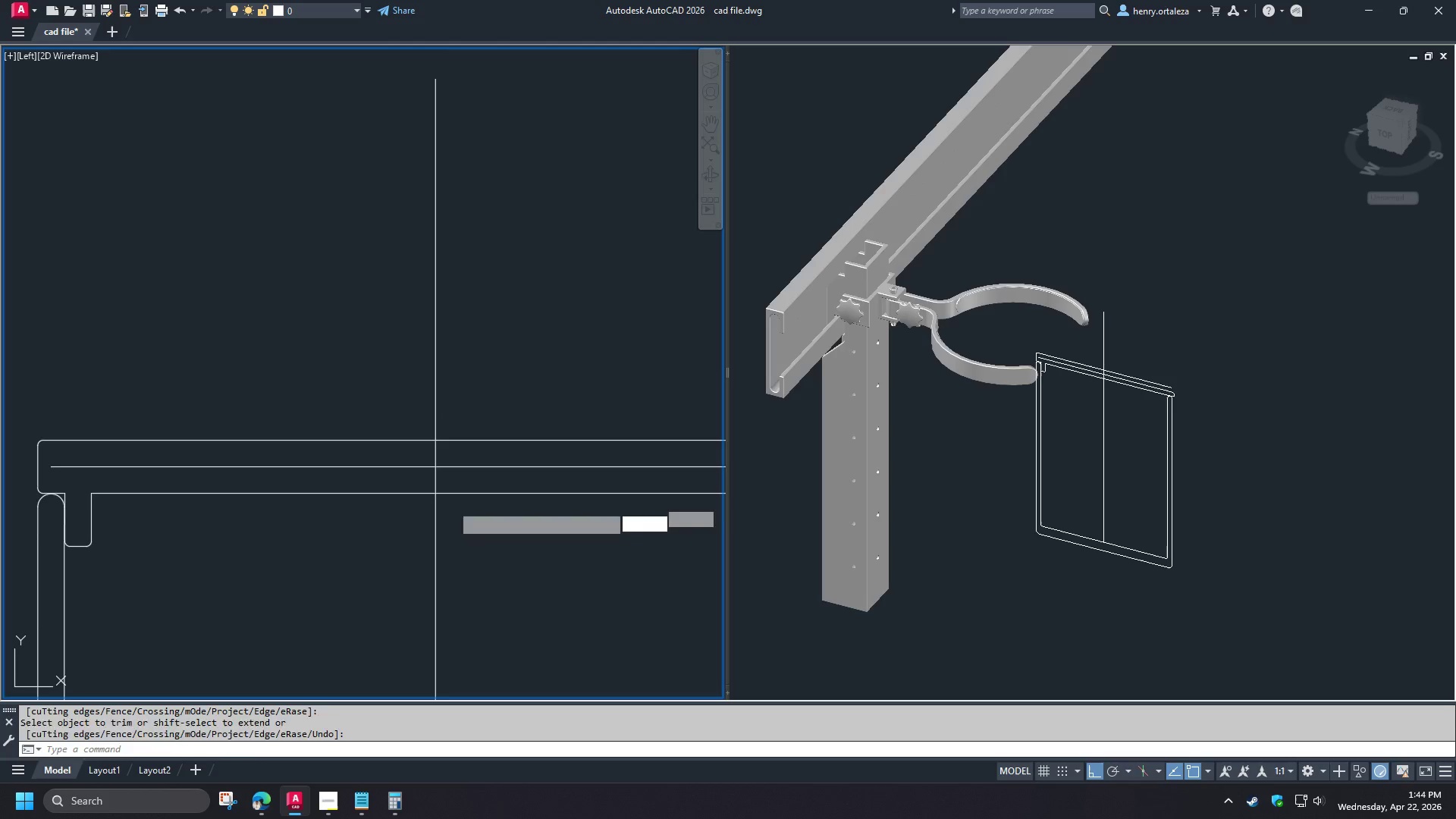 
key(Space)
 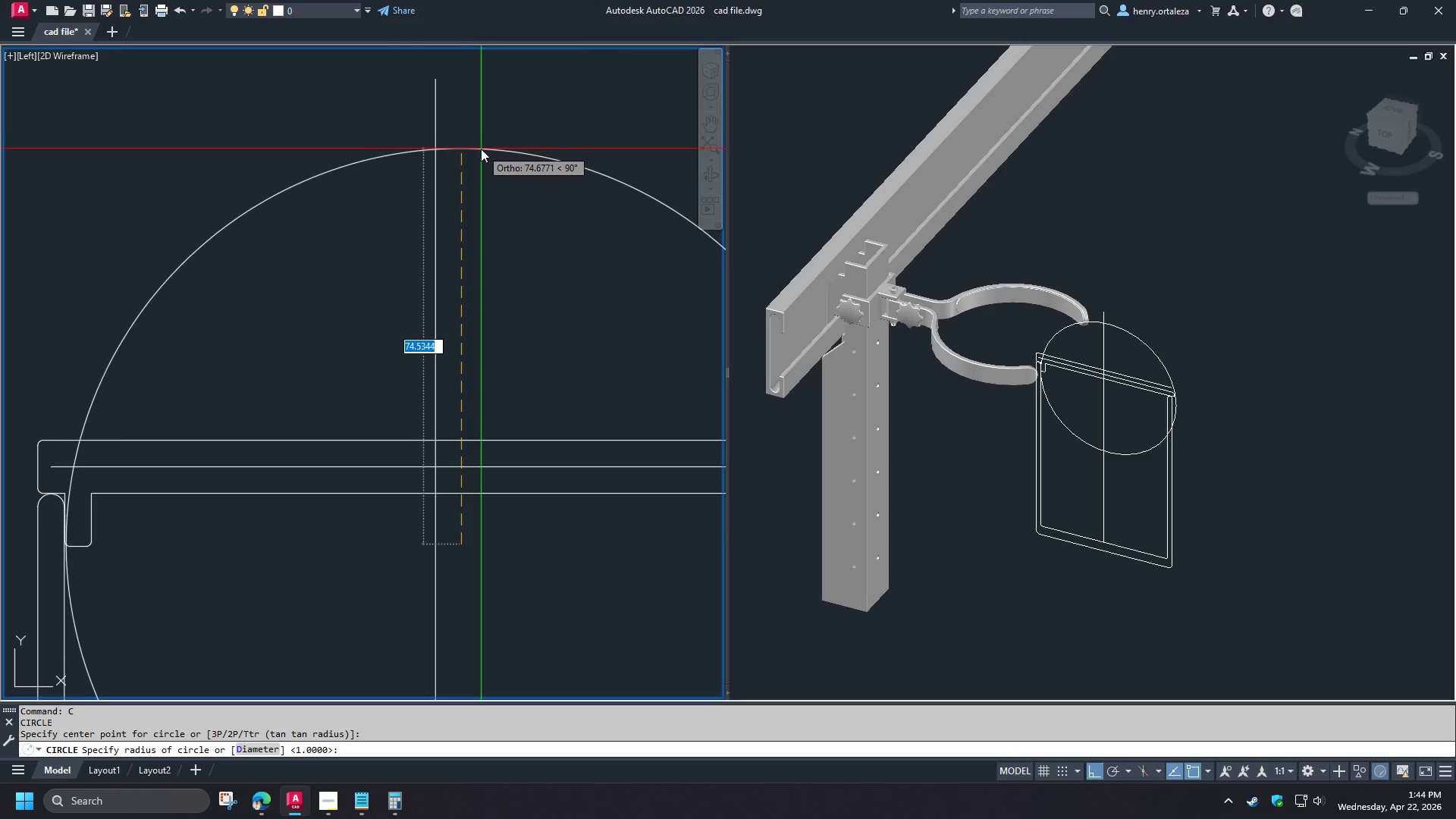 
scroll: coordinate [453, 410], scroll_direction: up, amount: 1.0
 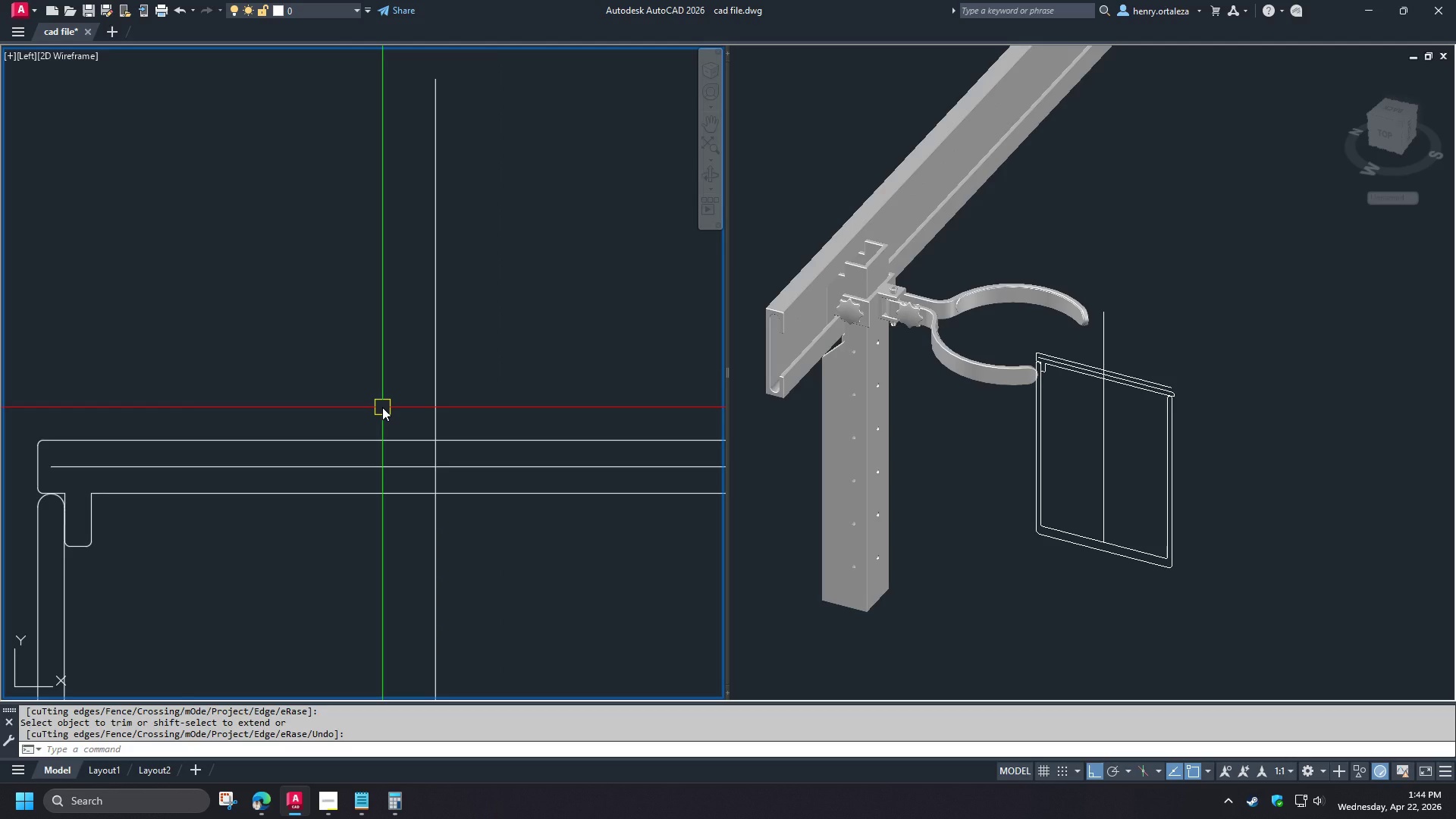 
key(Numpad1)
 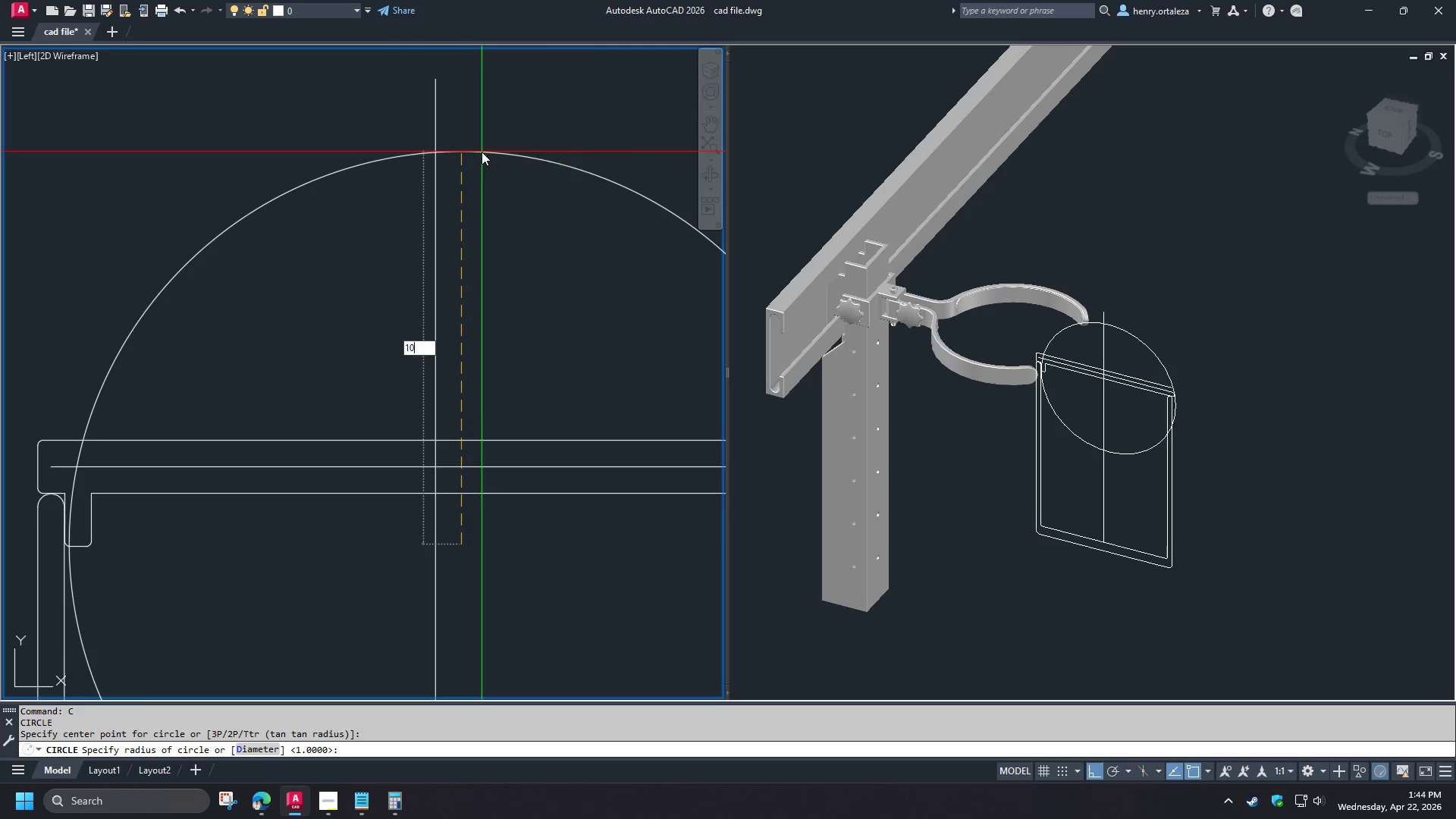 
key(Numpad0)
 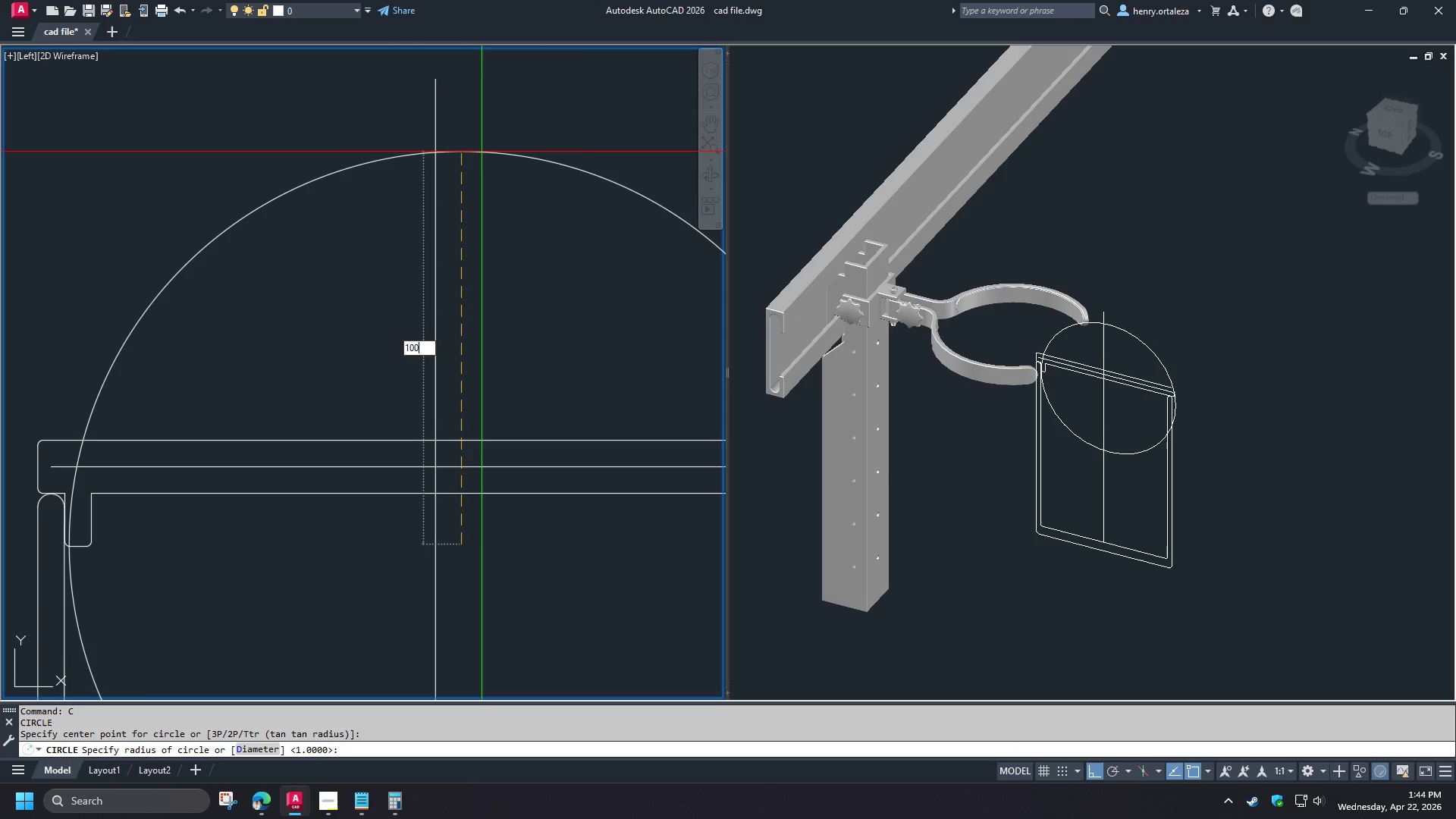 
key(Numpad0)
 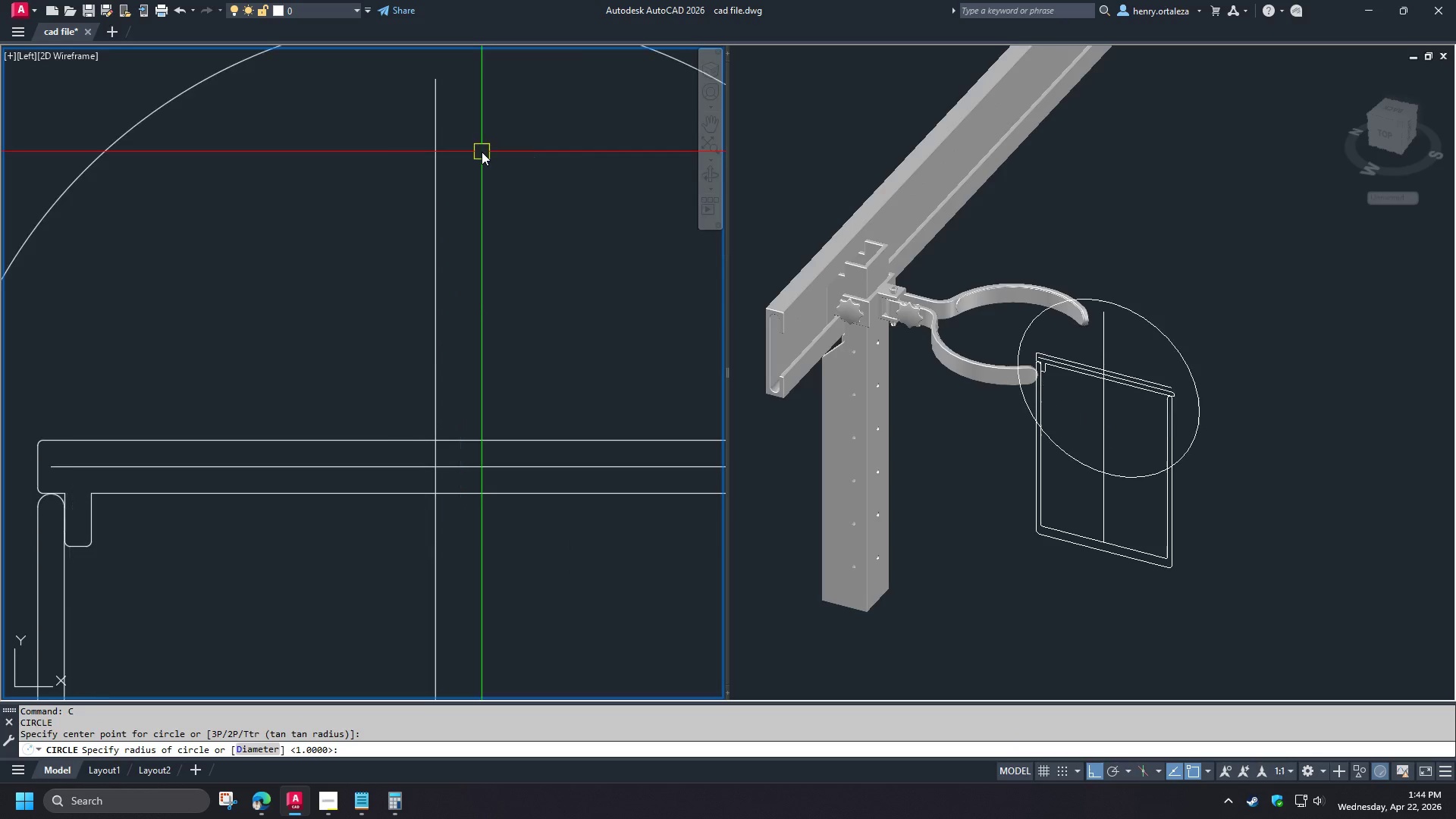 
key(NumpadEnter)
 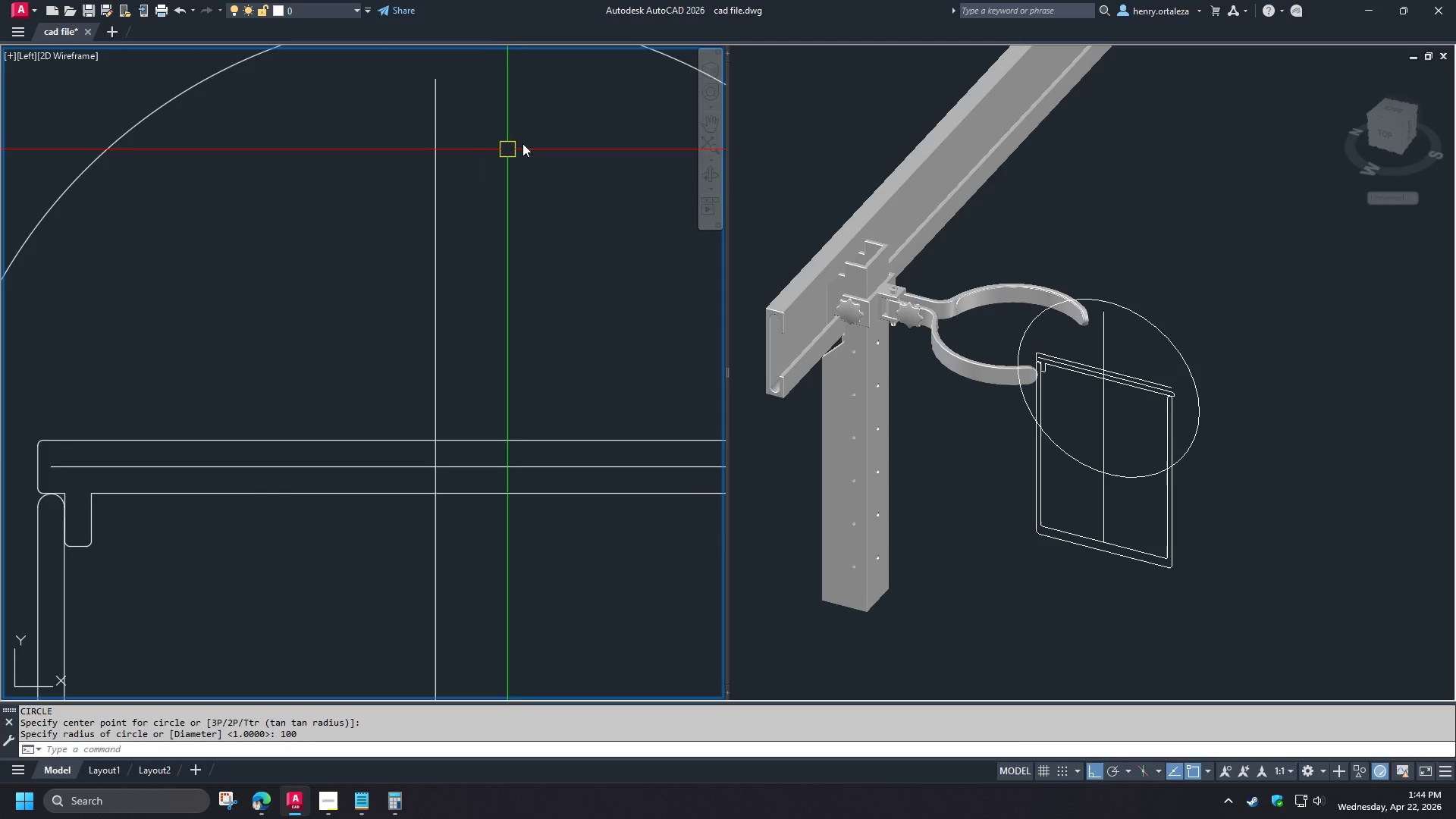 
left_click([510, 87])
 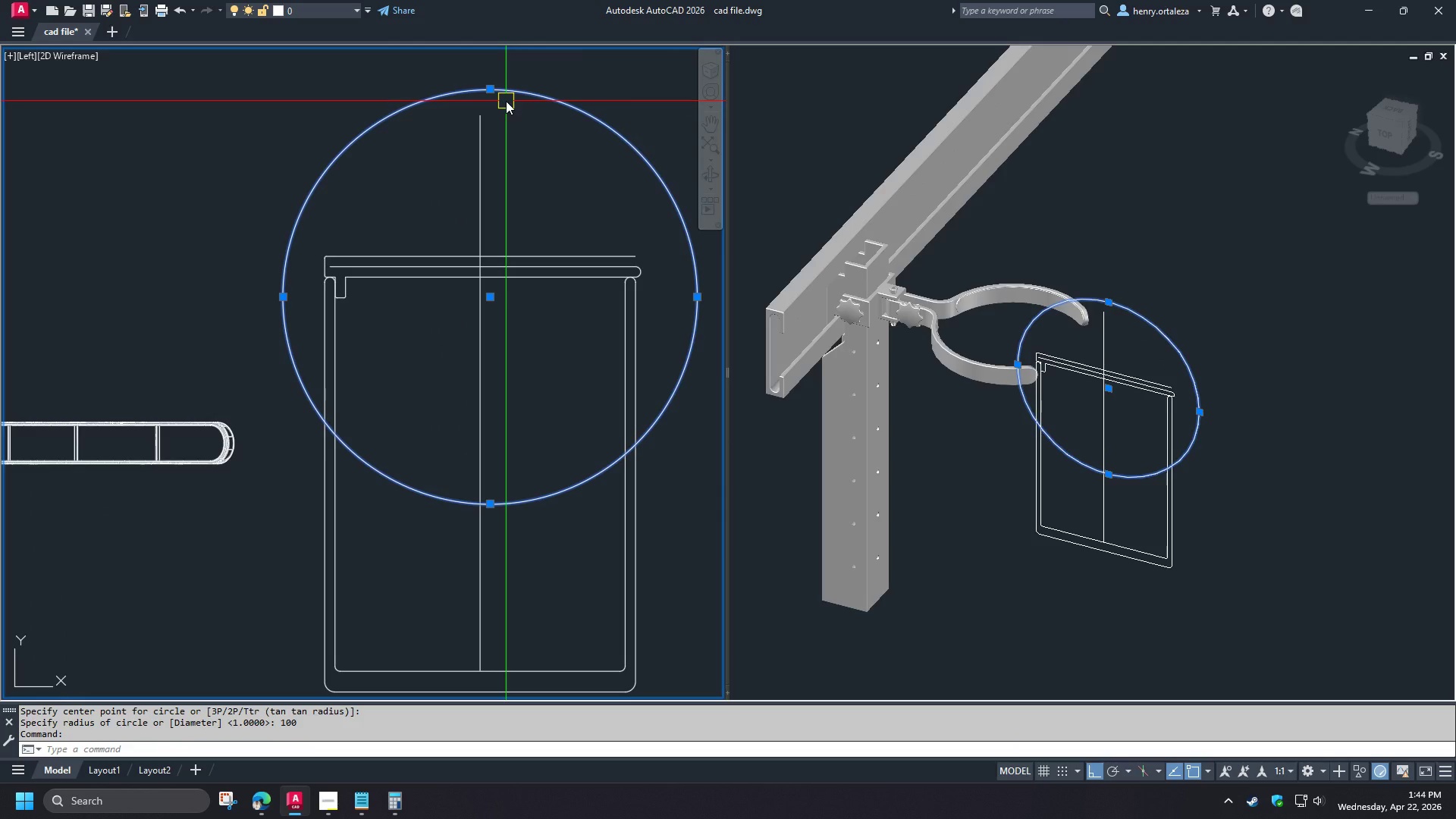 
key(M)
 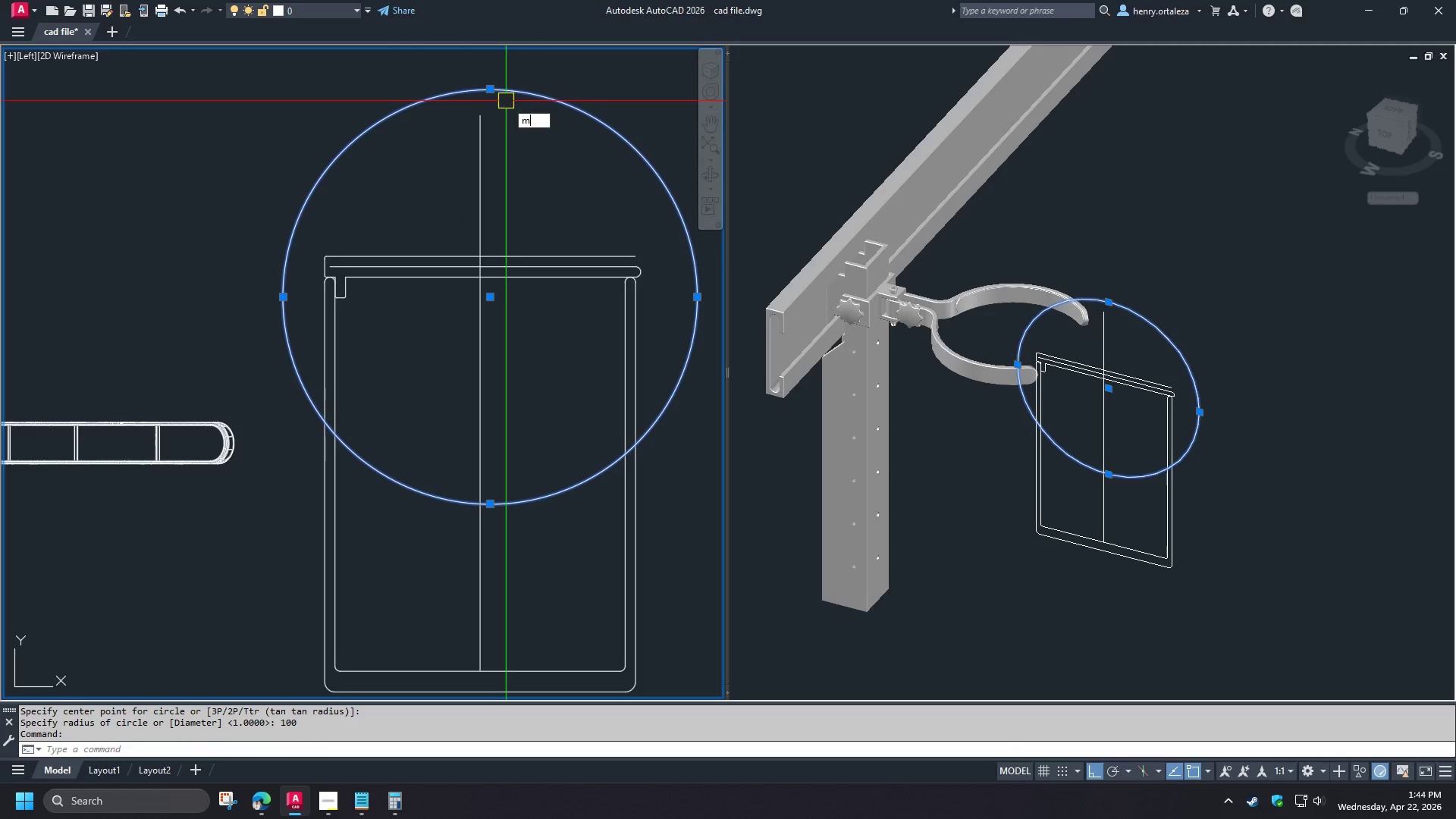 
key(Space)
 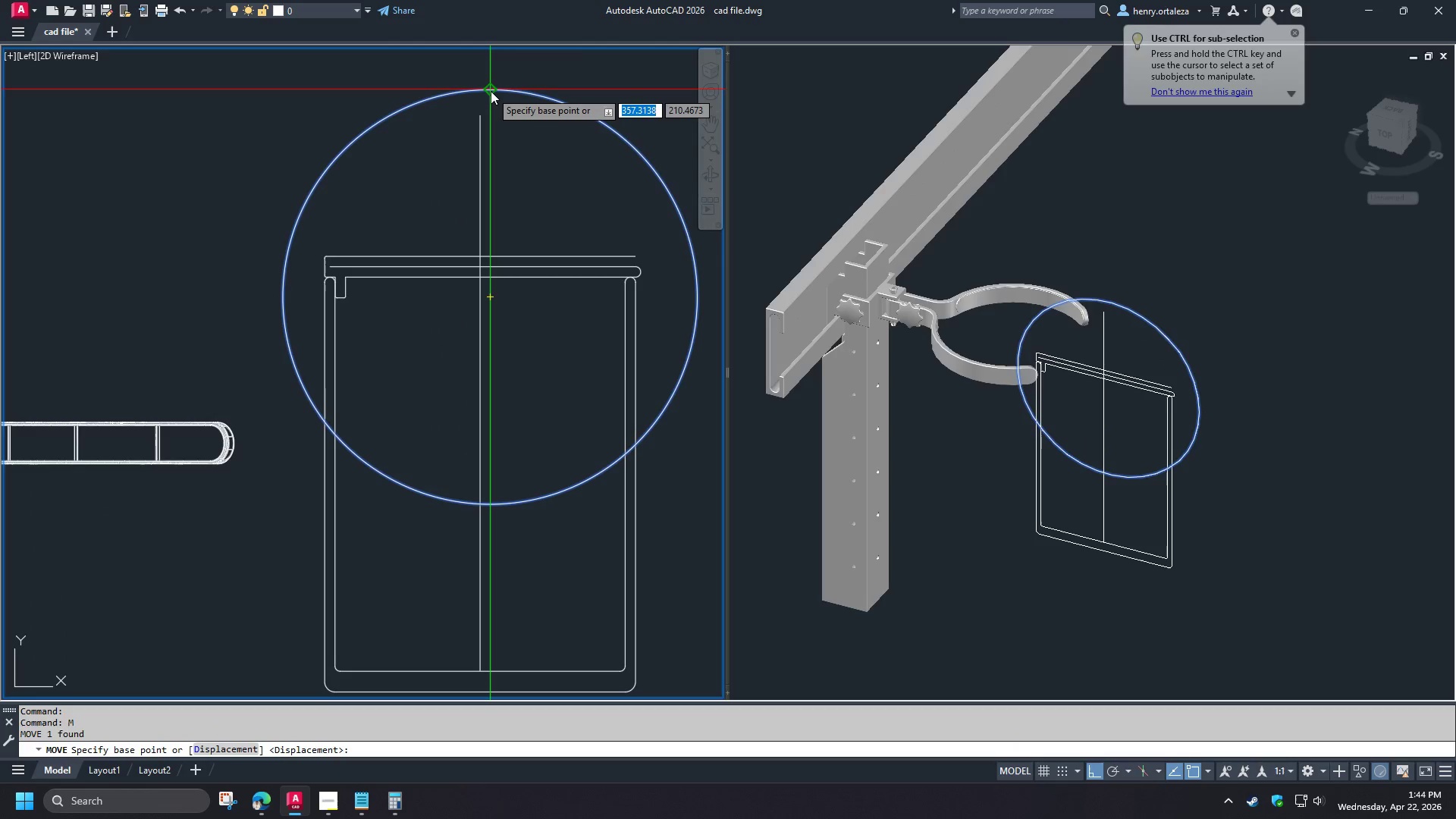 
left_click([491, 91])
 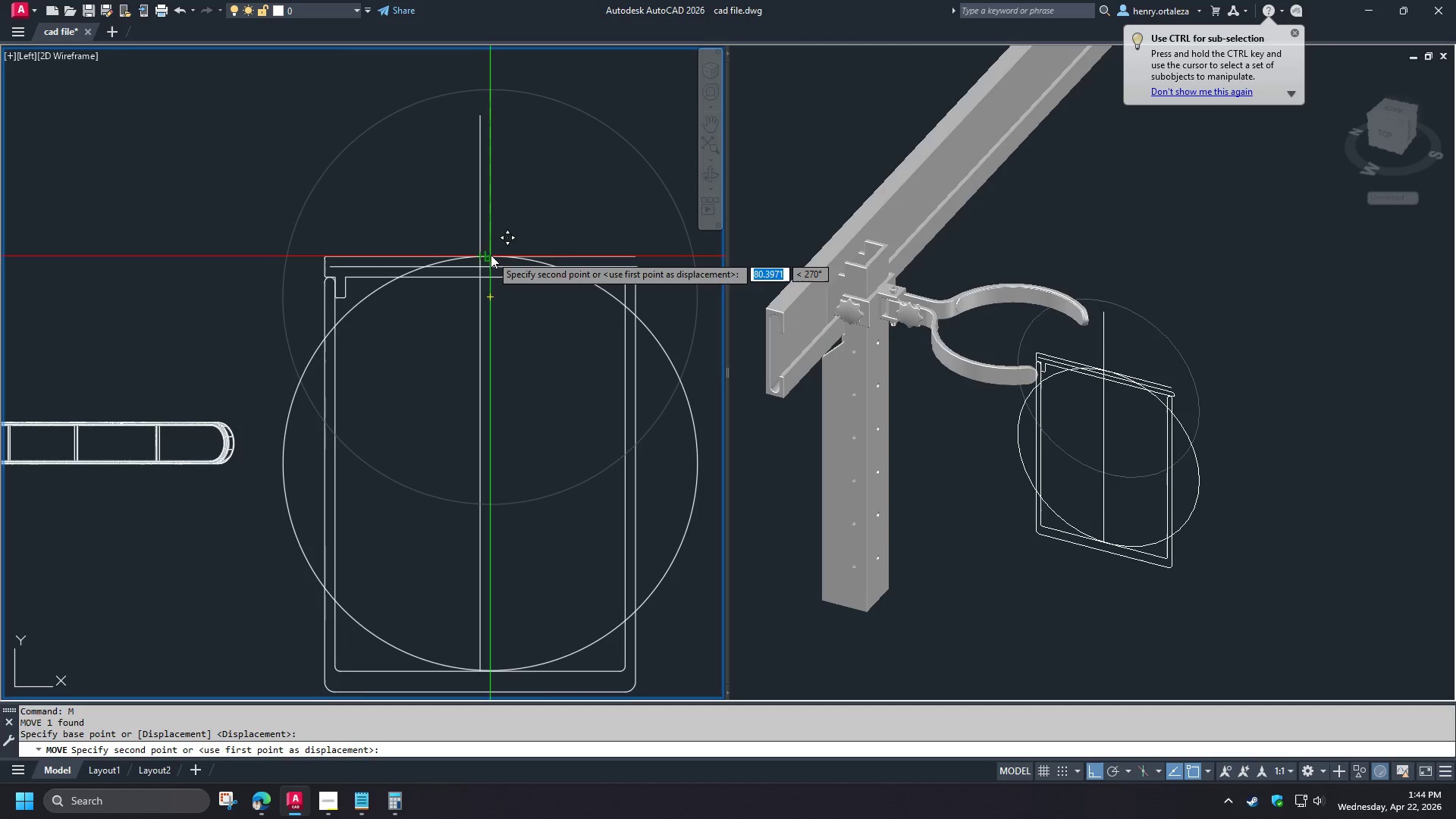 
scroll: coordinate [510, 138], scroll_direction: down, amount: 2.0
 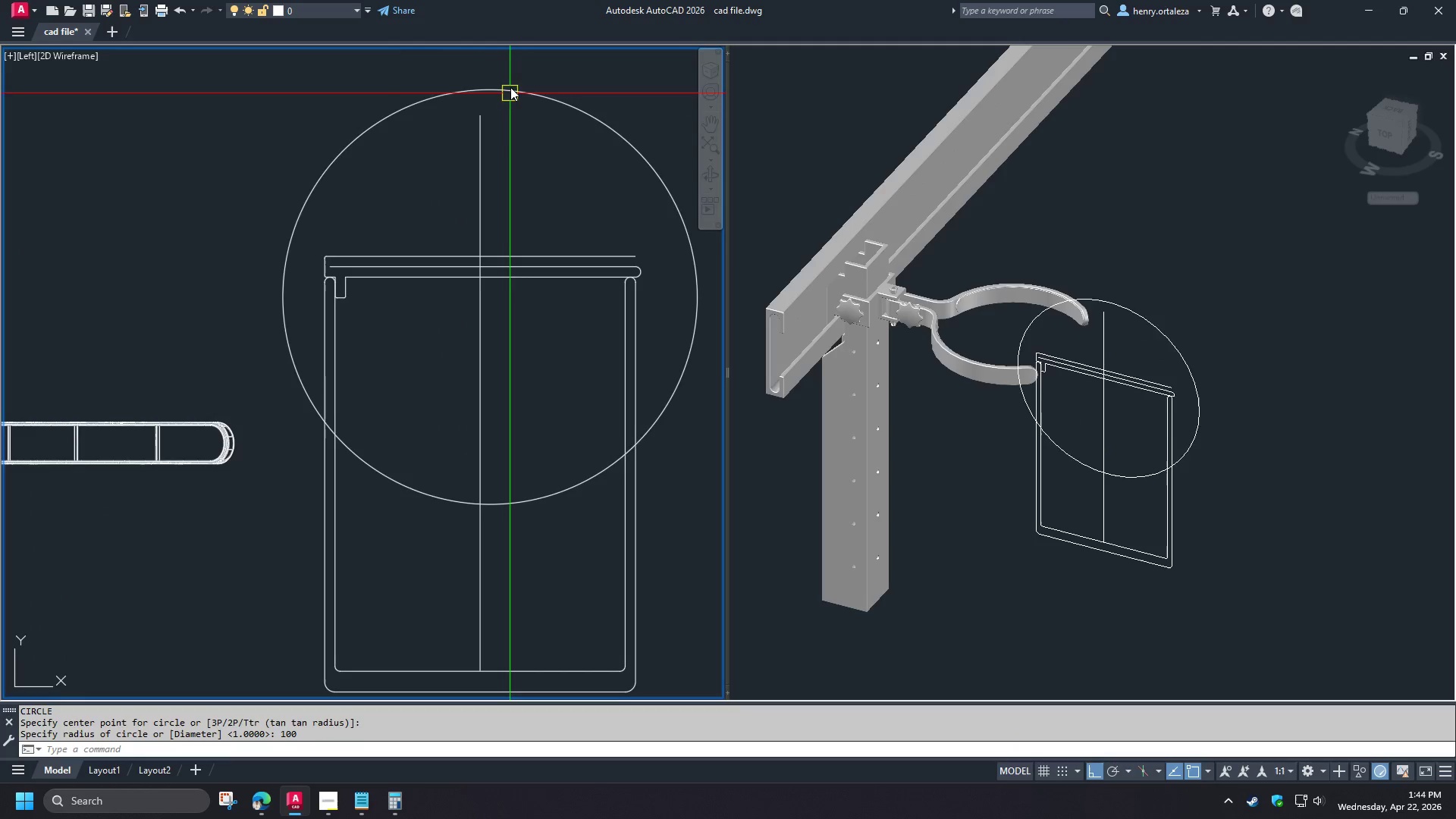 
left_click([478, 254])
 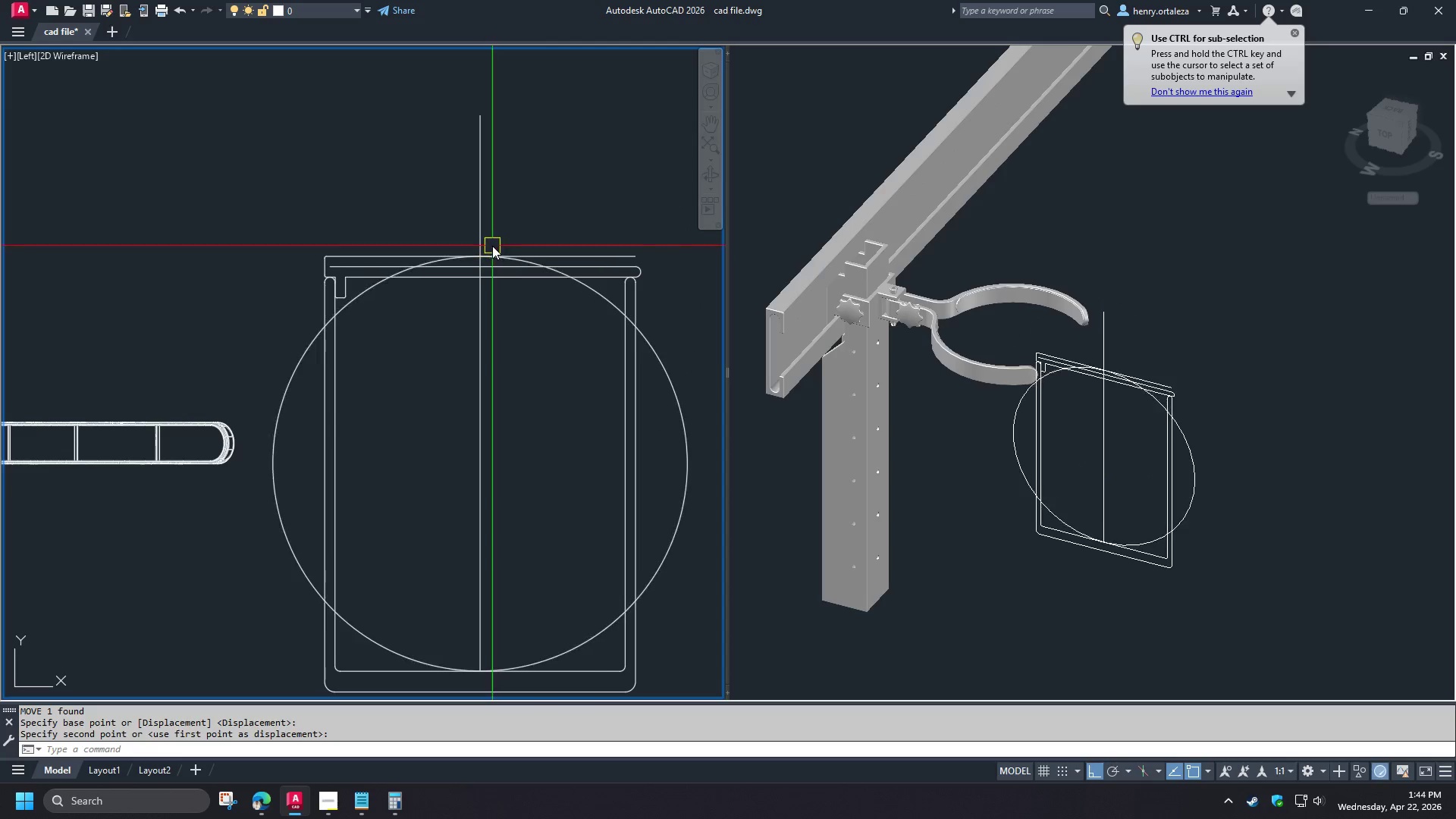 
left_click([524, 291])
 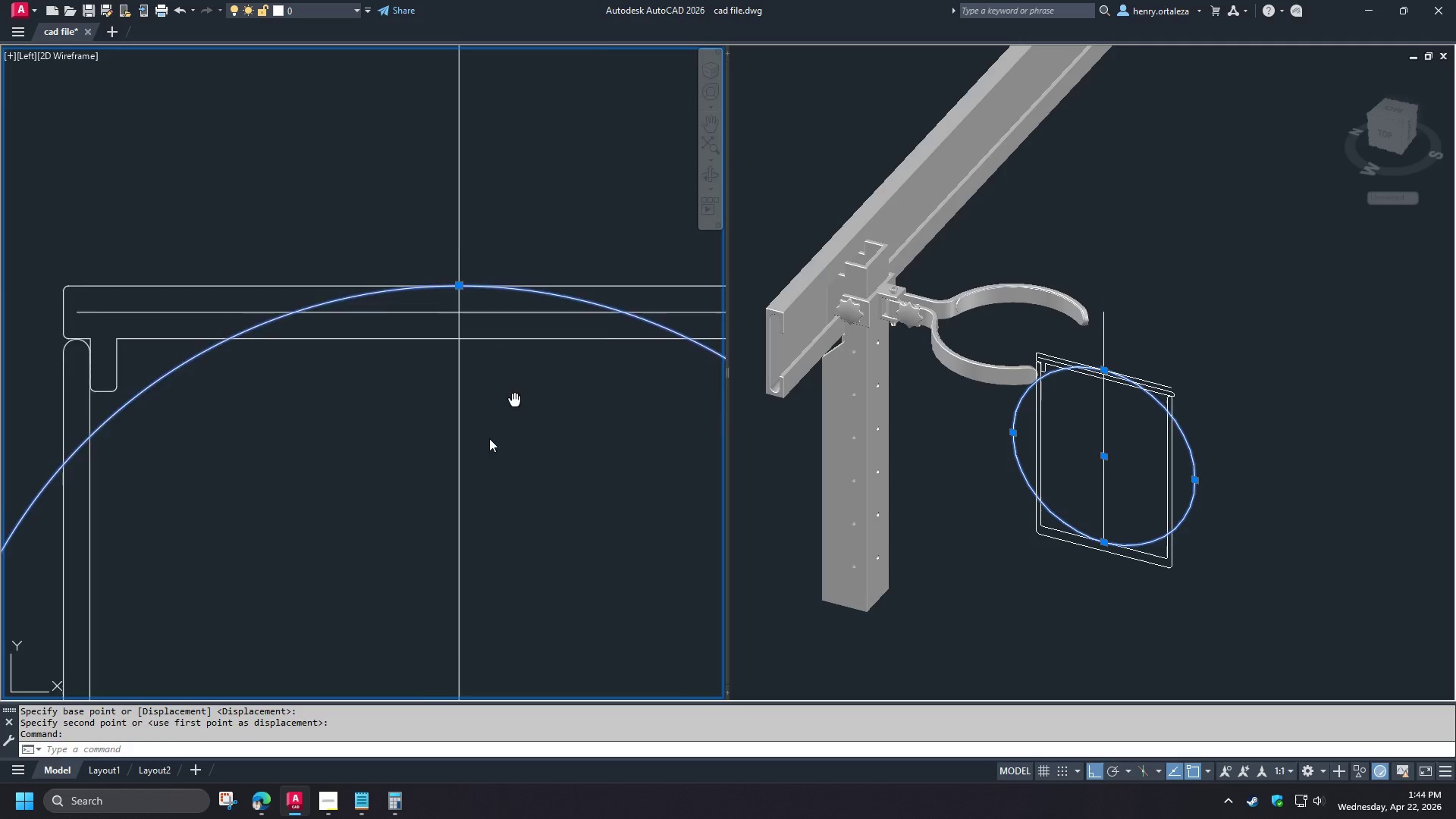 
key(M)
 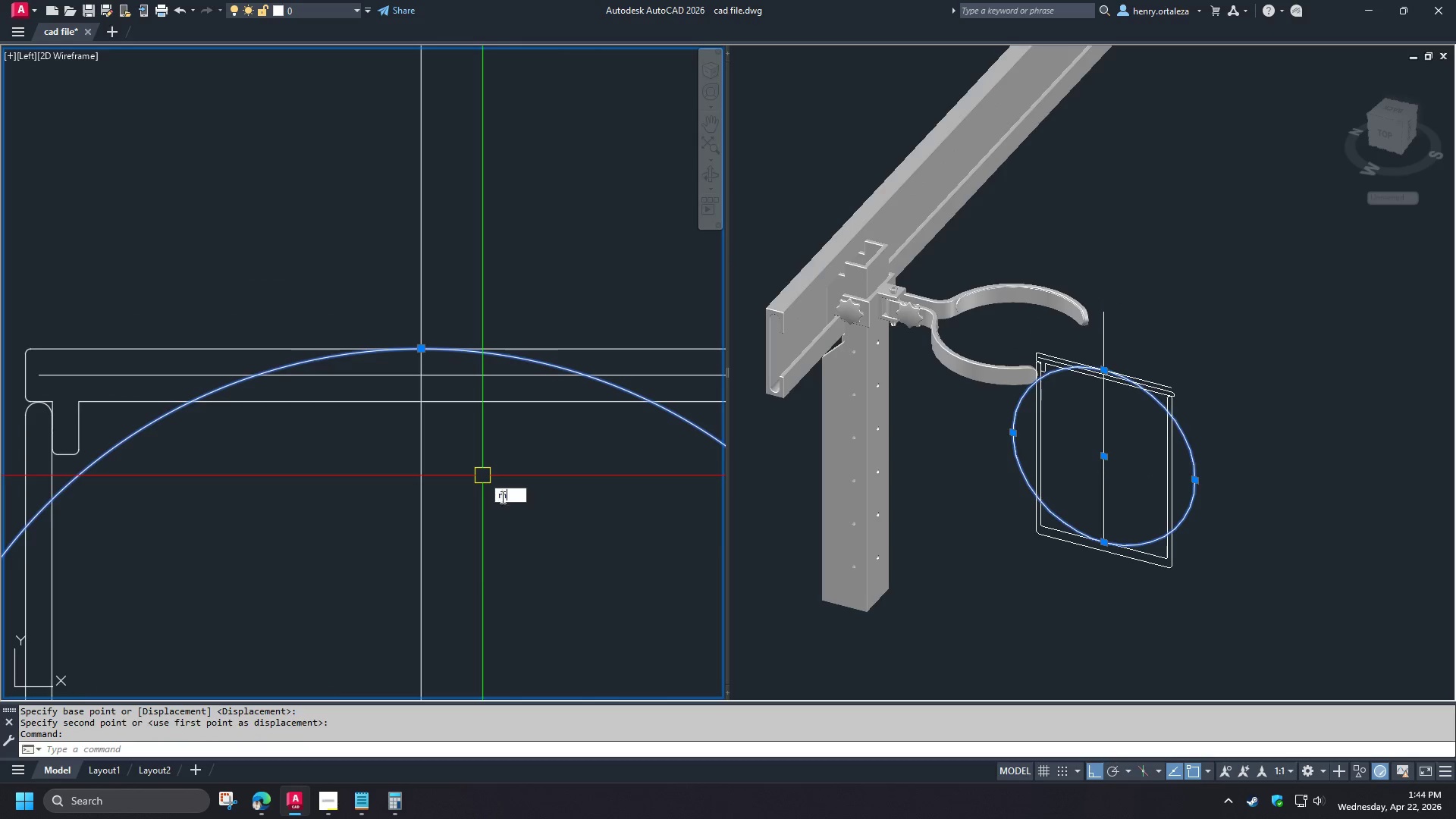 
key(Space)
 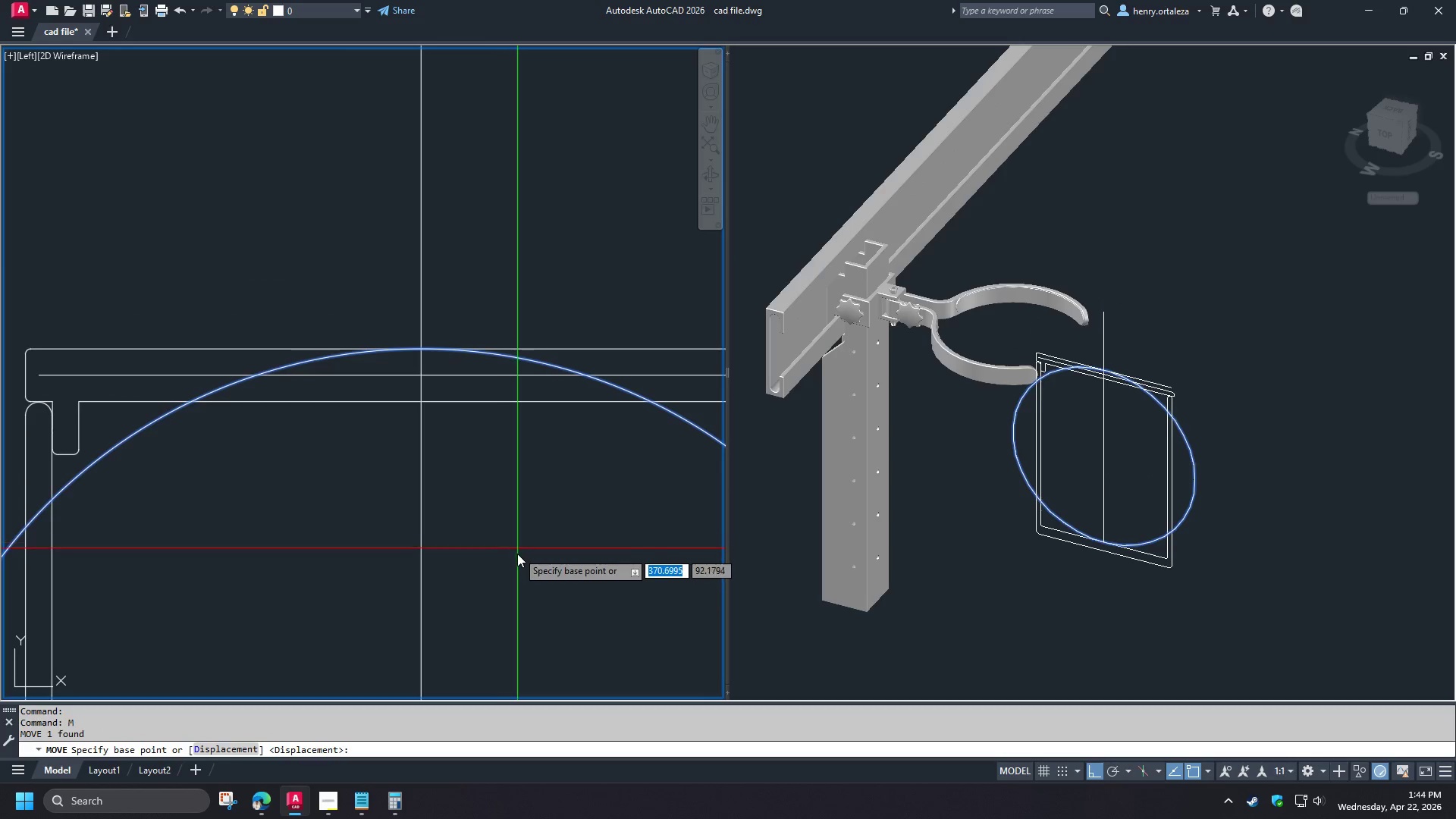 
left_click_drag(start_coordinate=[517, 554], to_coordinate=[516, 548])
 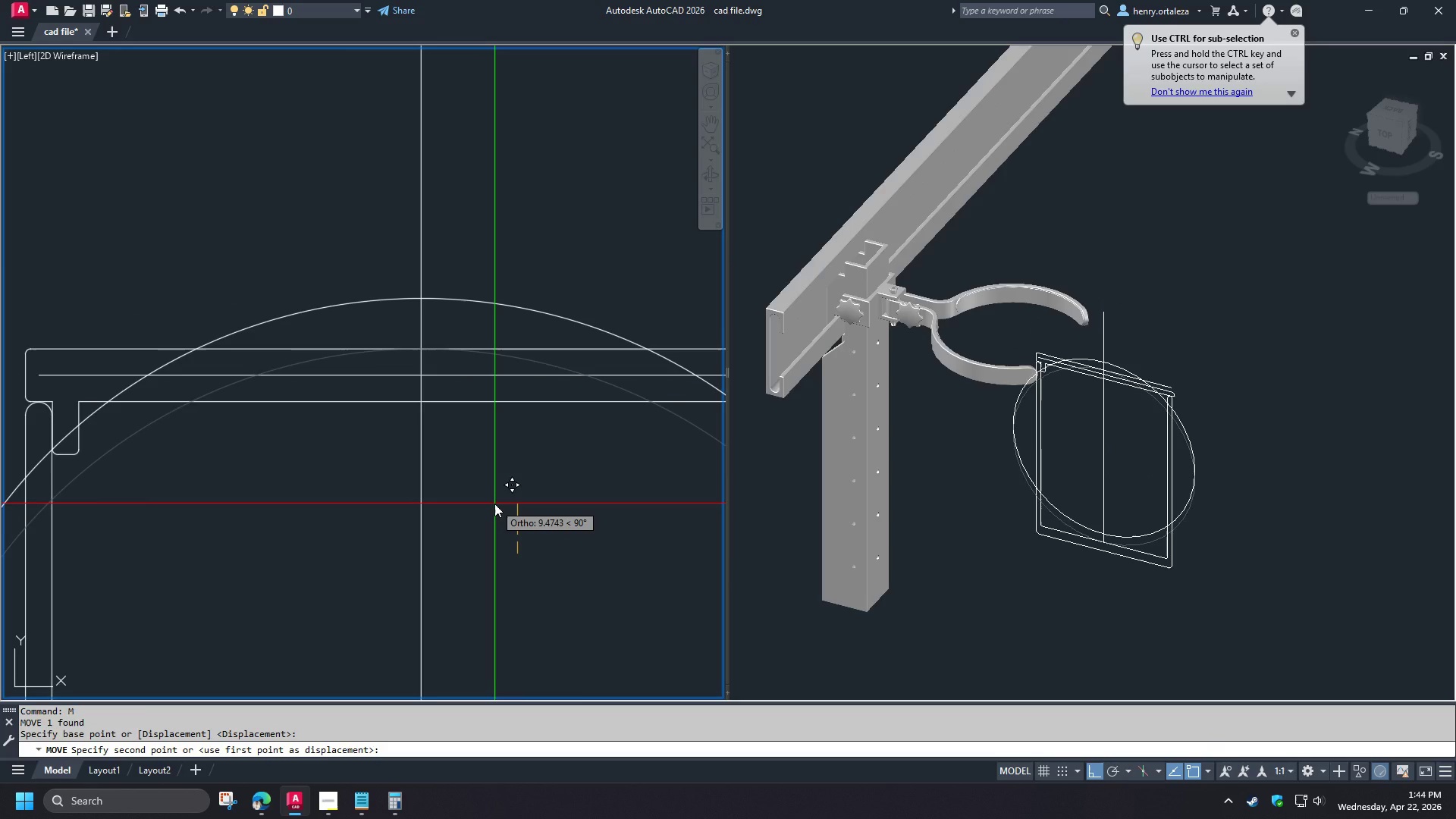 
scroll: coordinate [491, 240], scroll_direction: up, amount: 2.0
 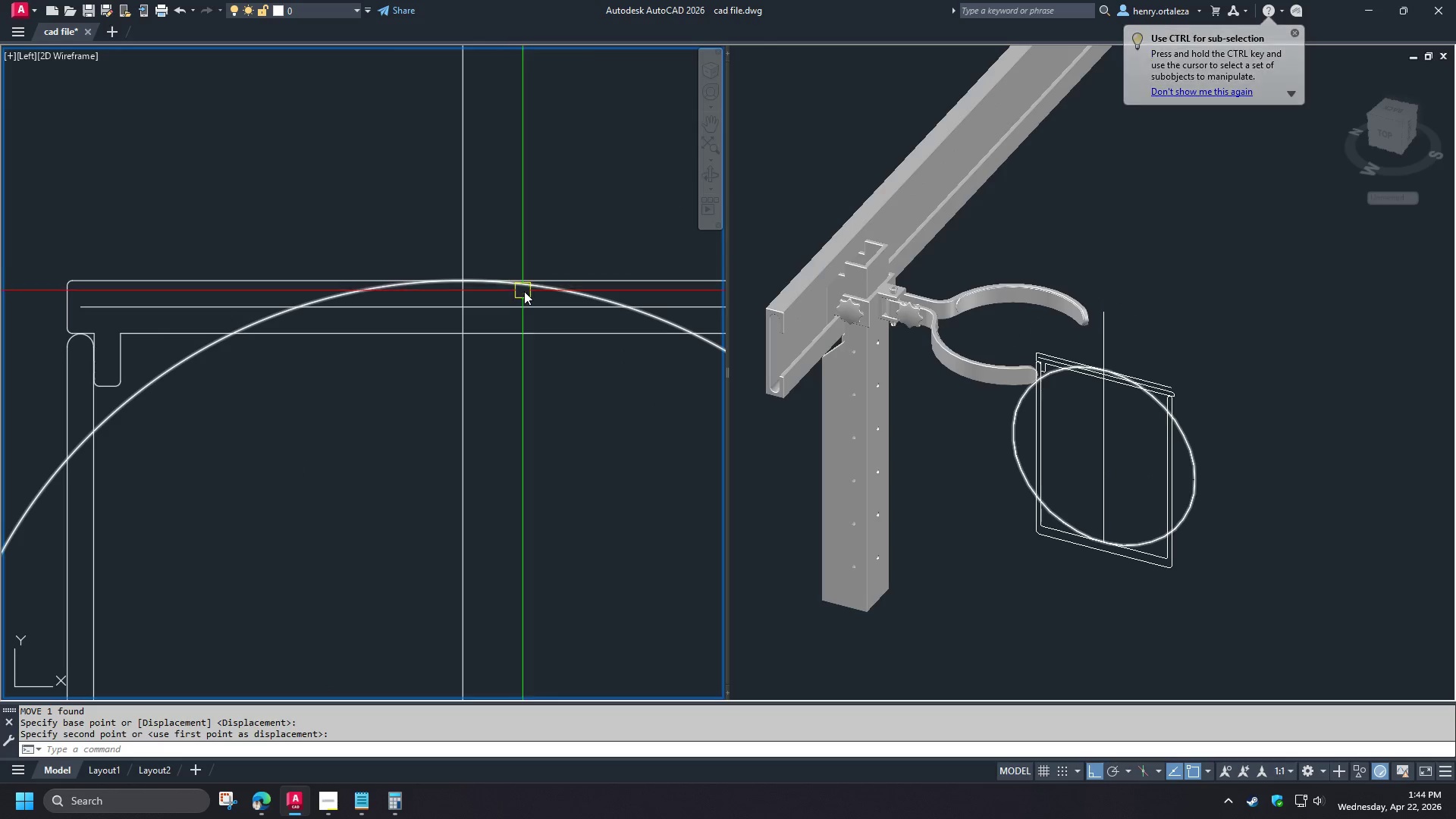 
key(Numpad1)
 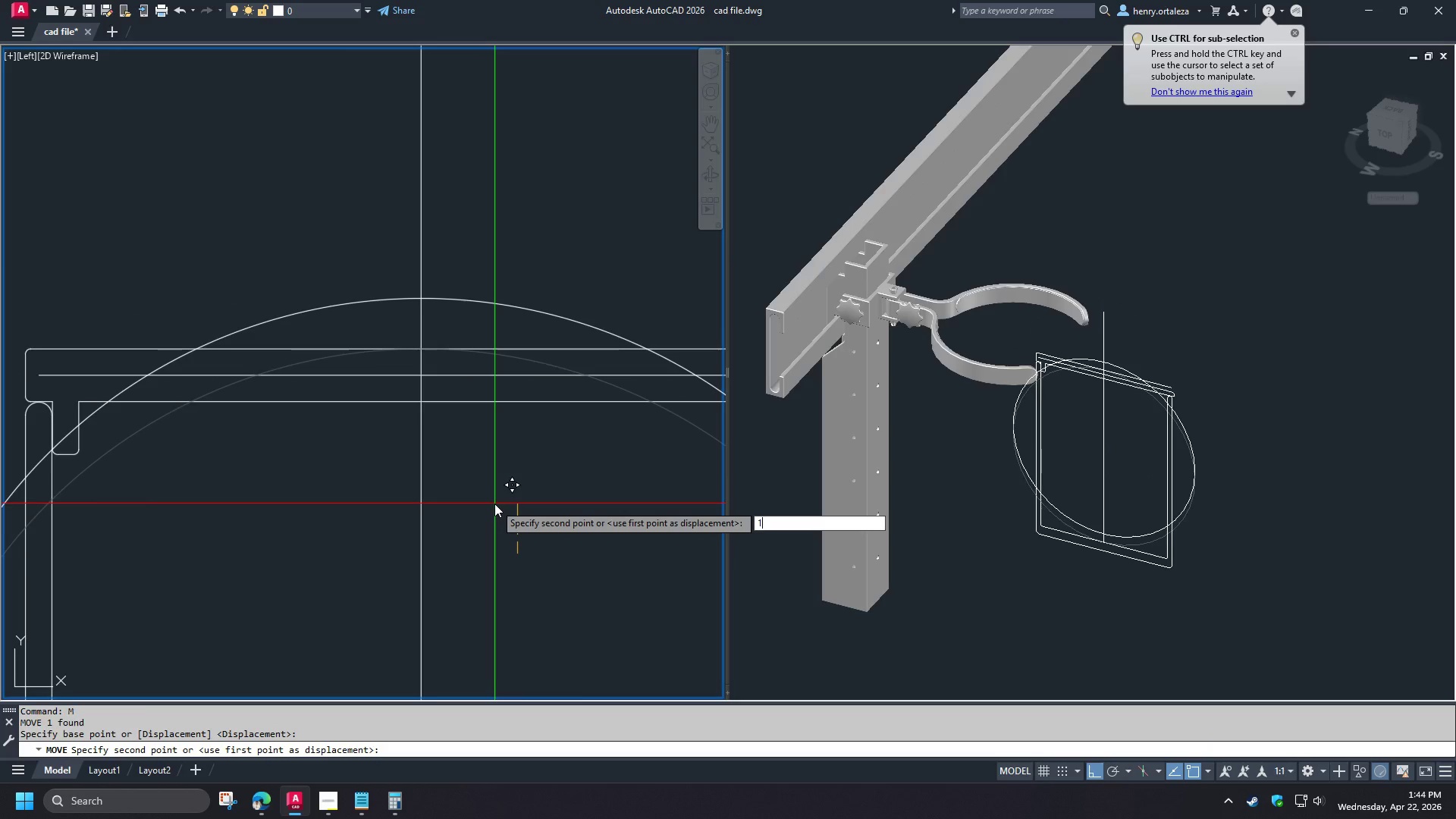 
key(Numpad0)
 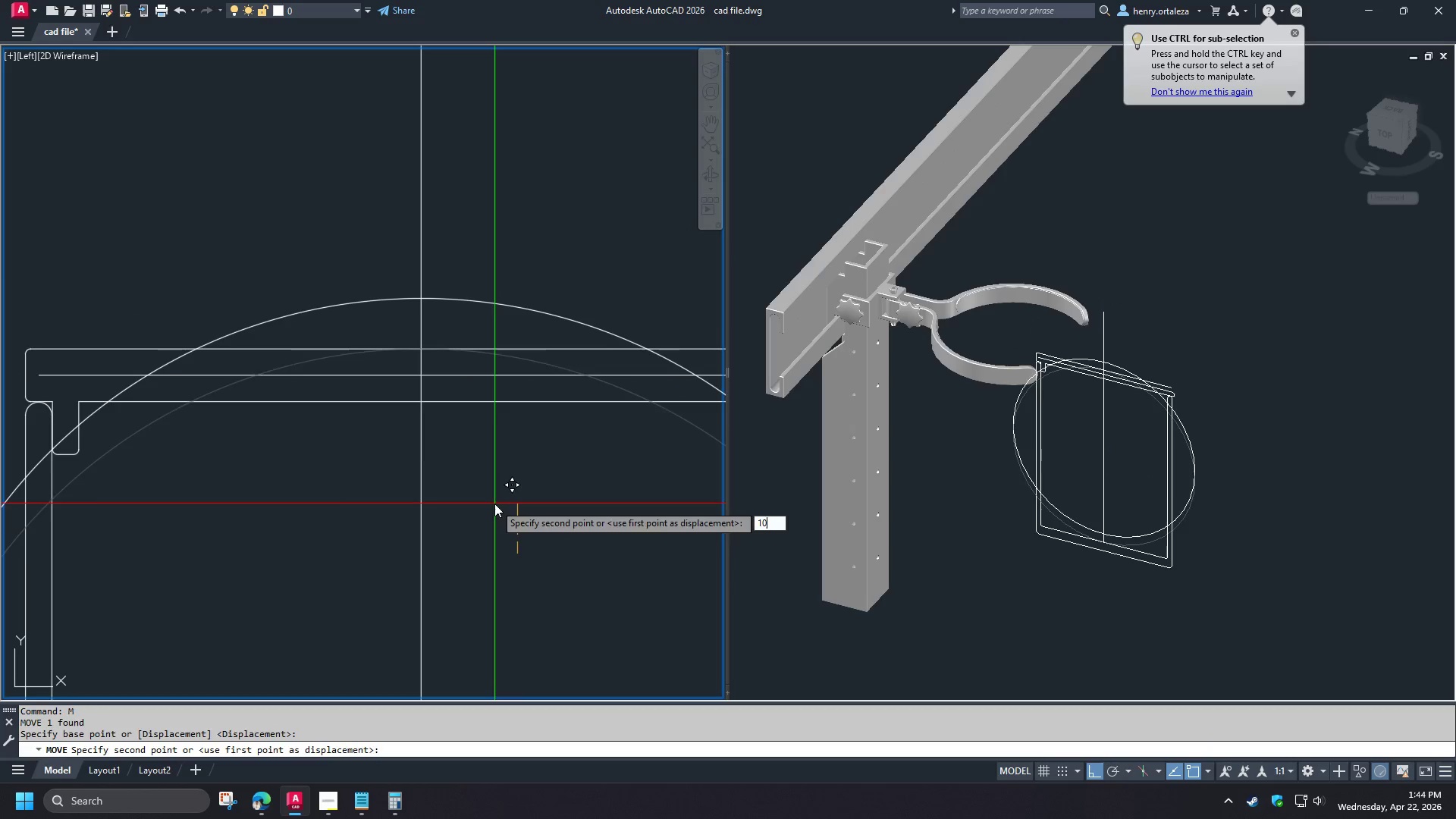 
key(NumpadEnter)
 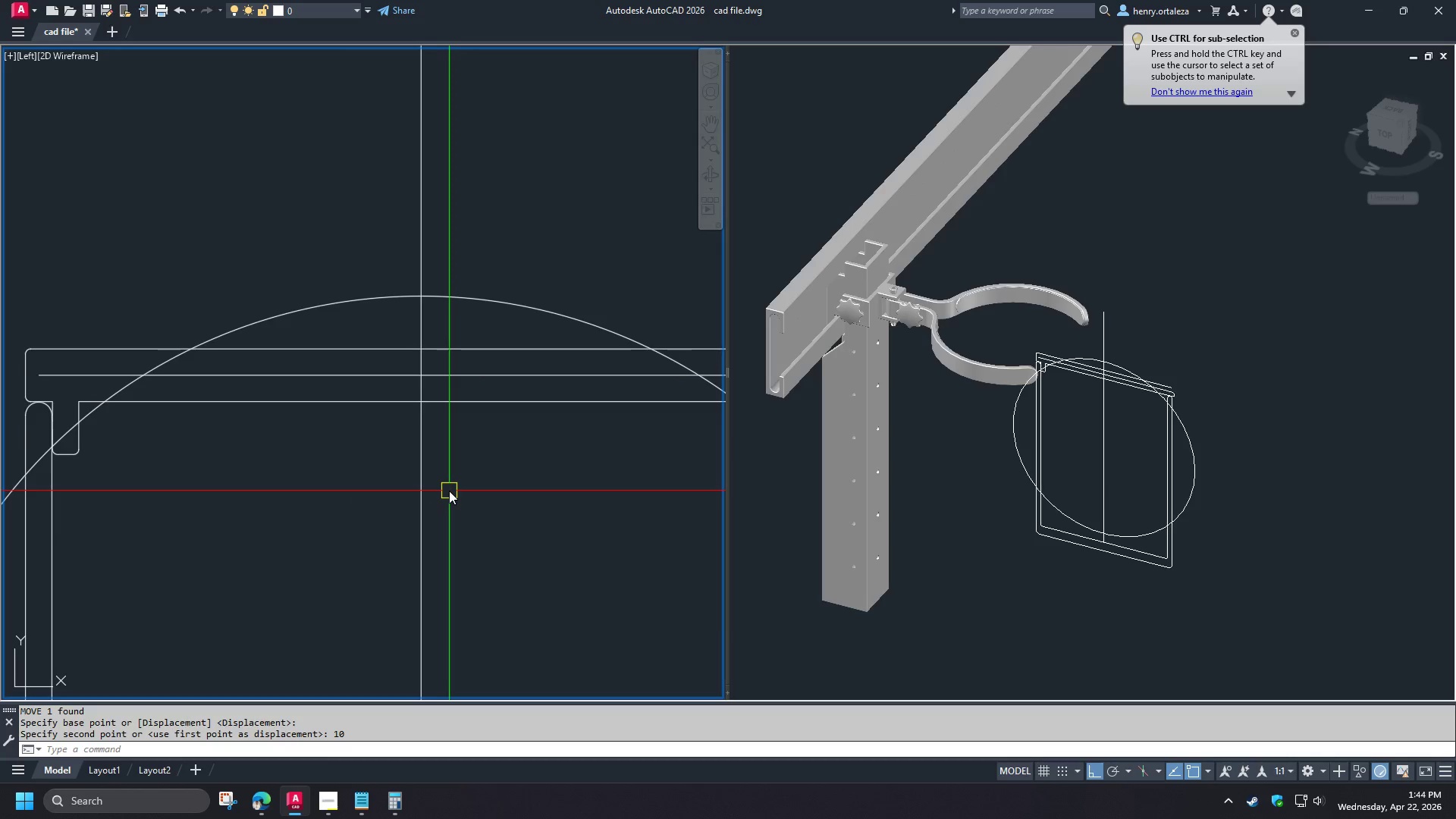 
type(tr )
 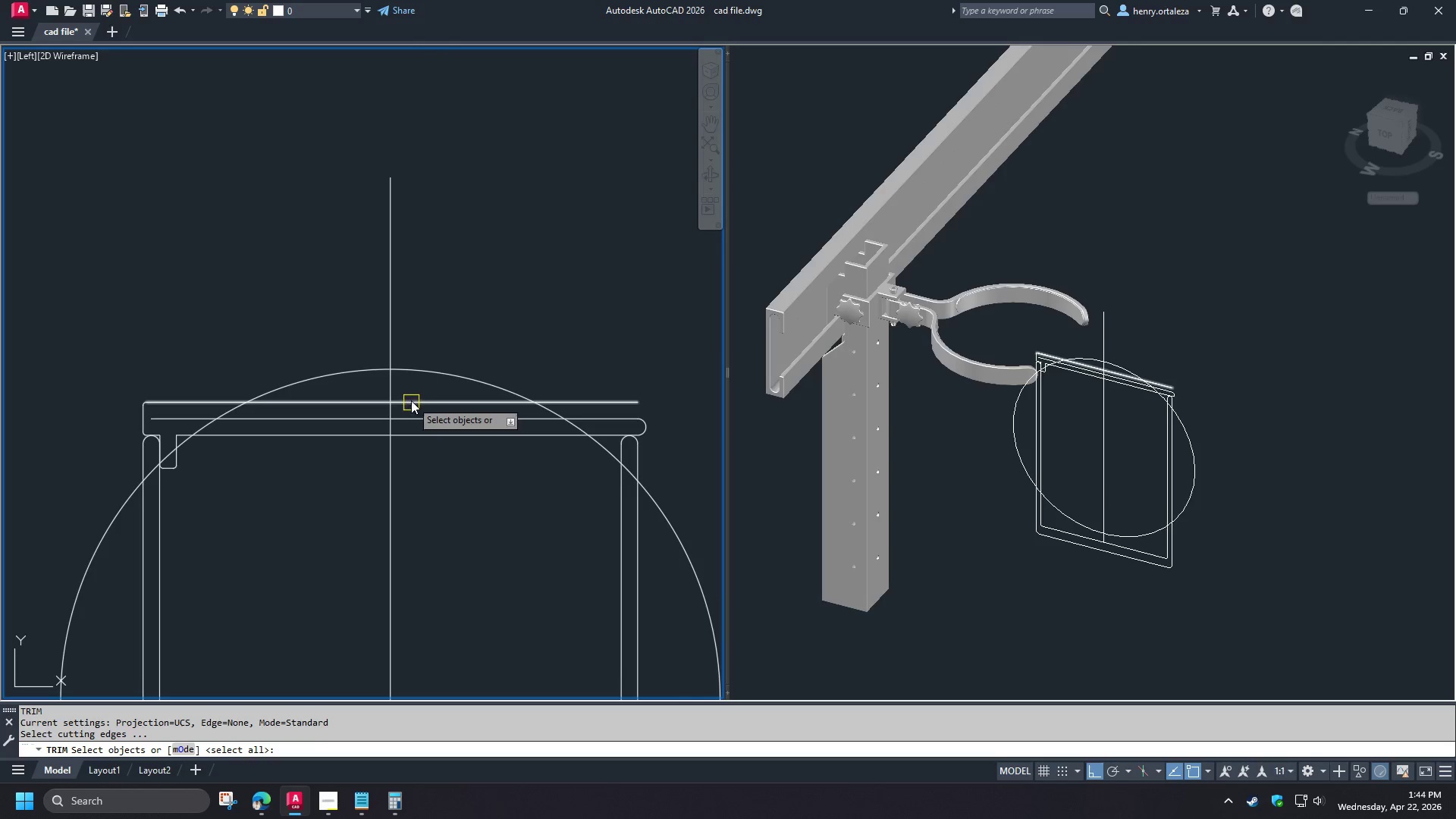 
left_click([411, 399])
 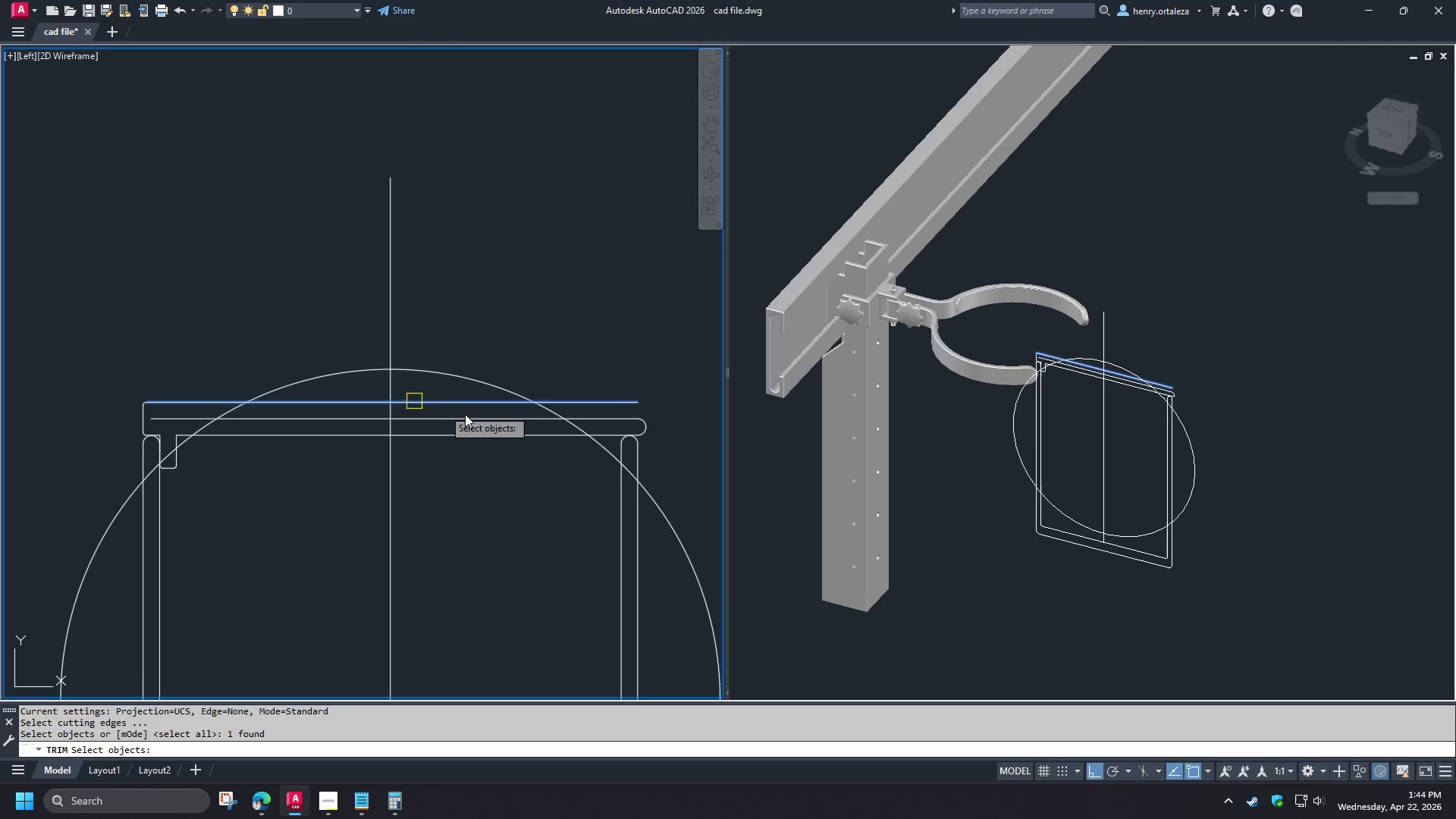 
key(Space)
 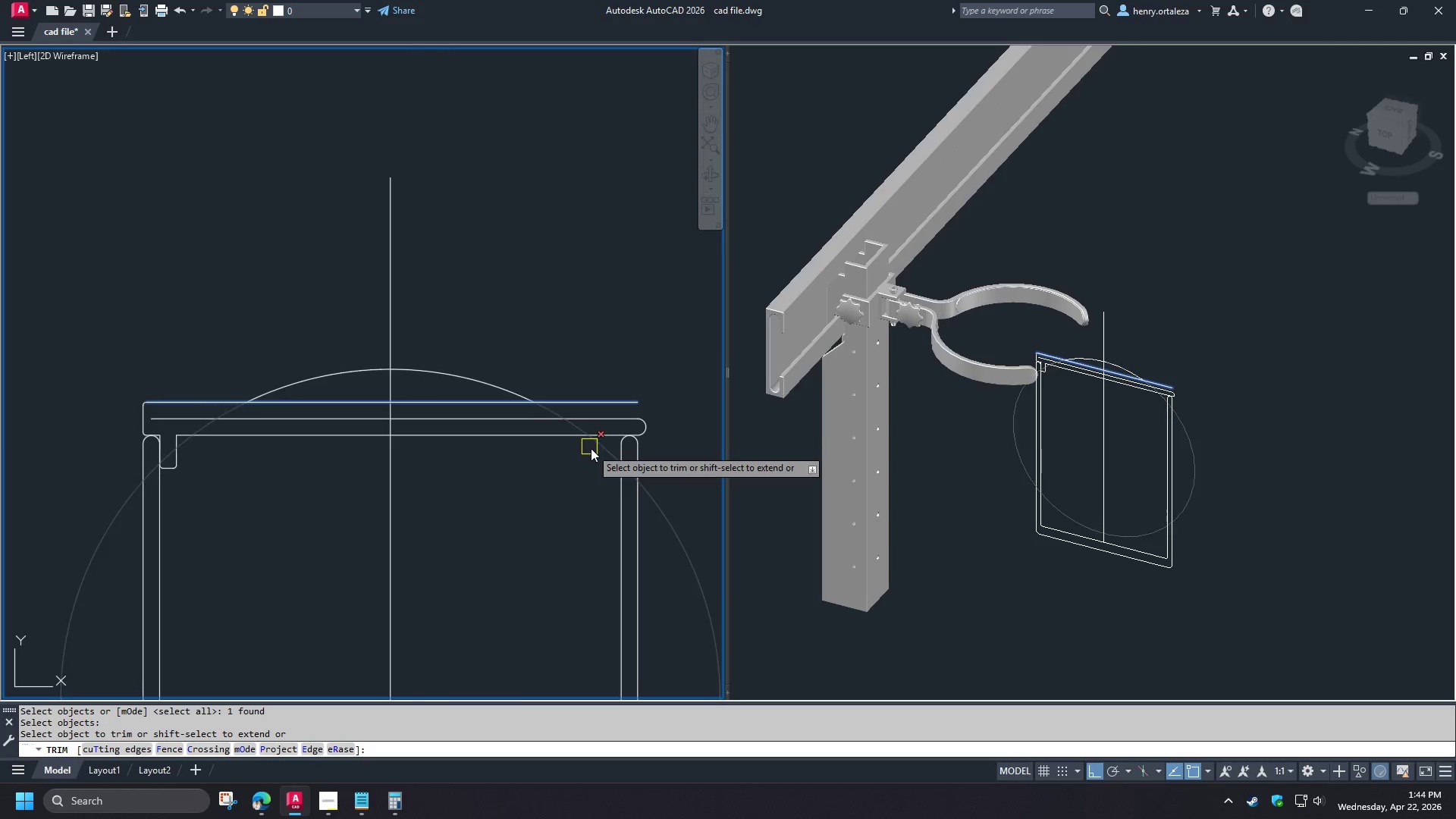 
left_click([591, 448])
 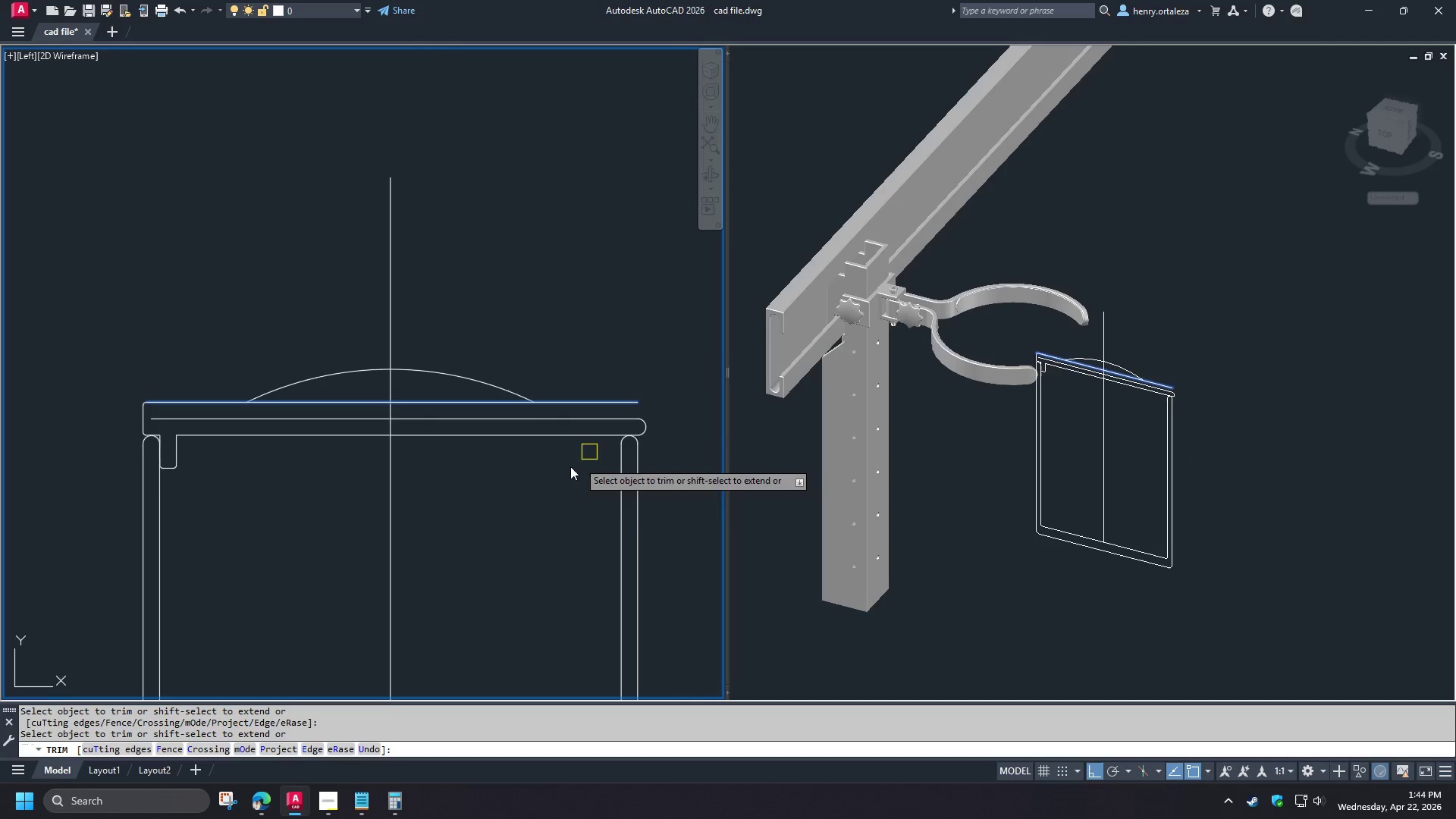 
key(Space)
 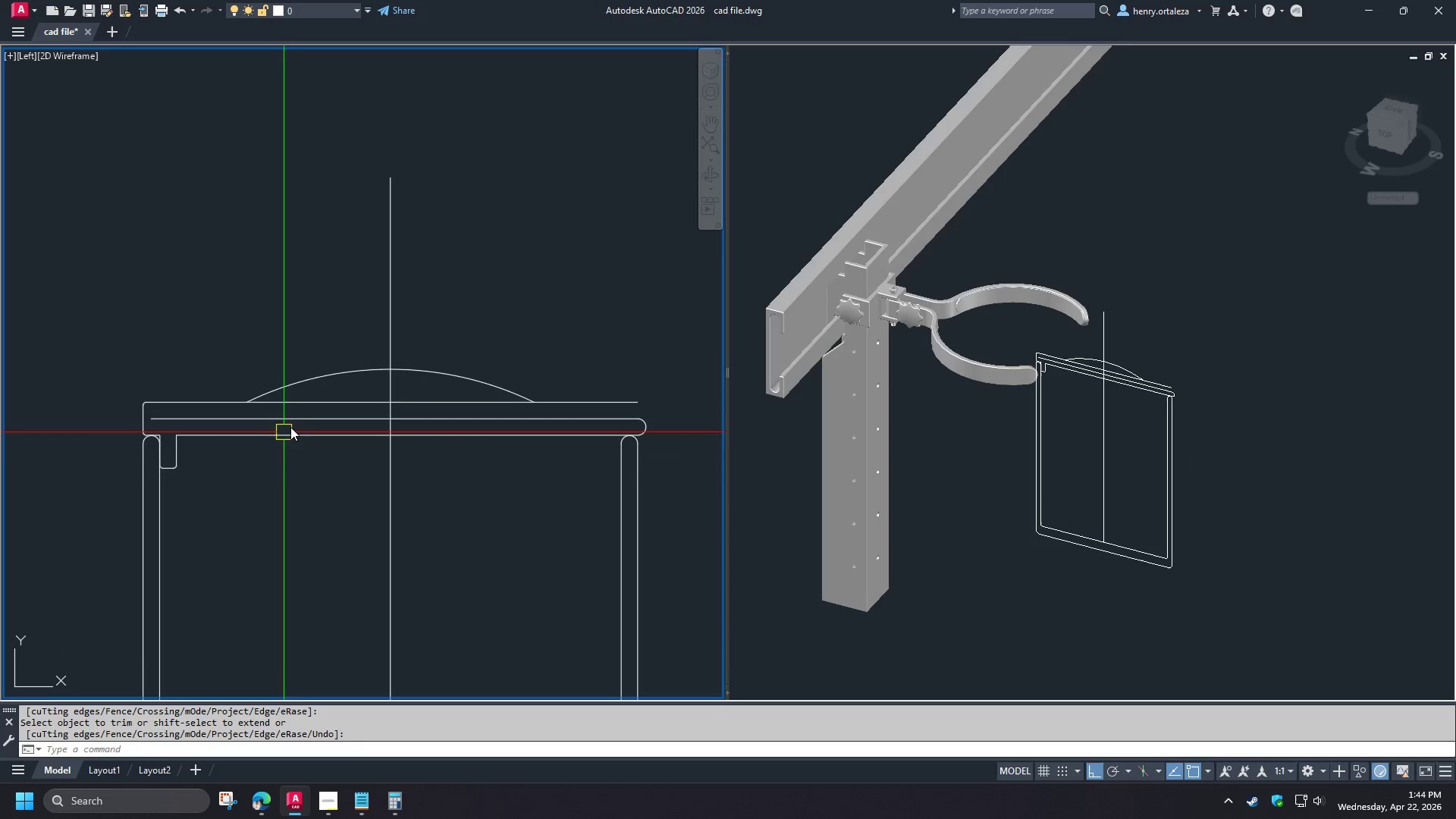 
scroll: coordinate [339, 491], scroll_direction: down, amount: 1.0
 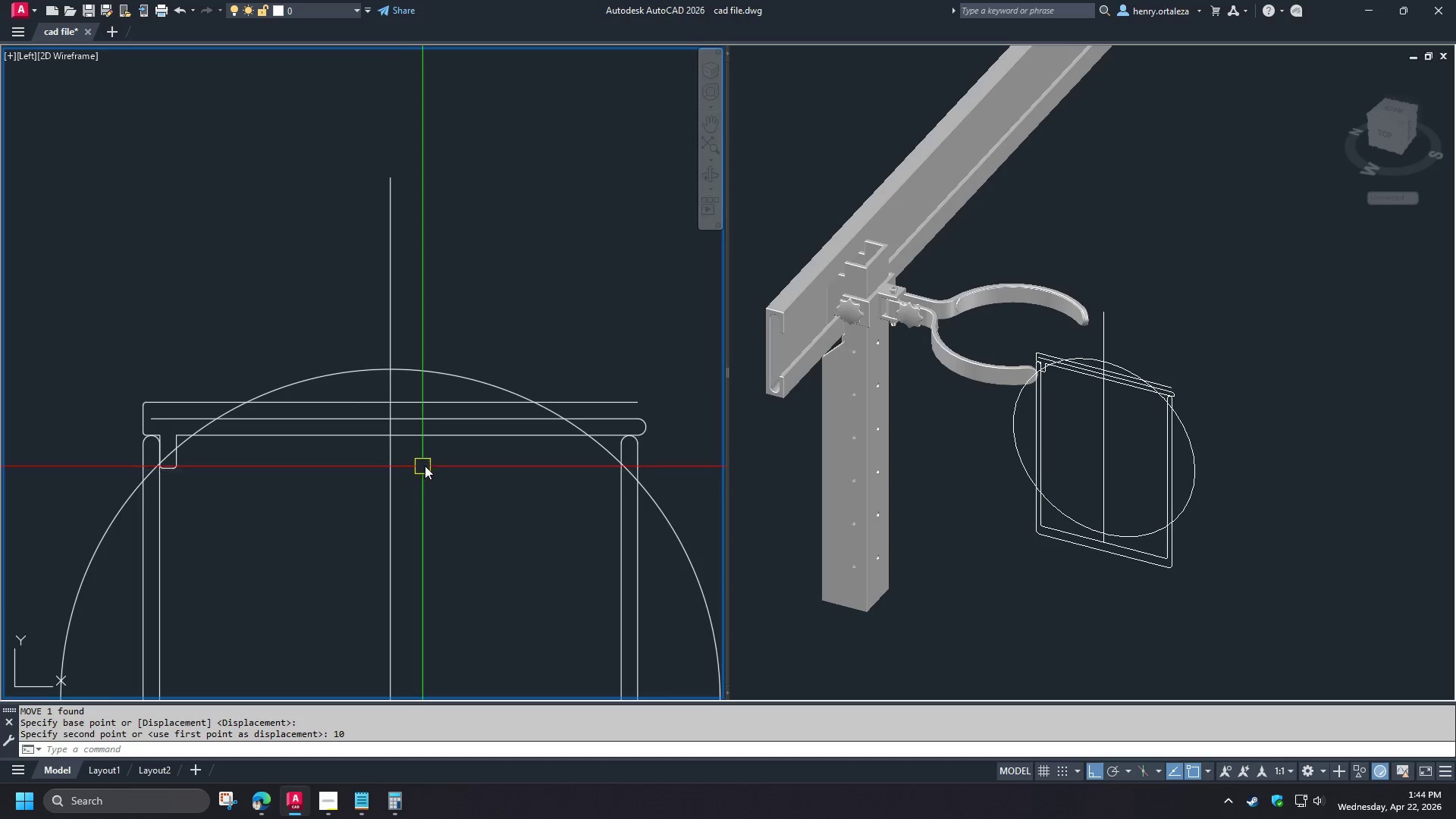 
left_click([292, 421])
 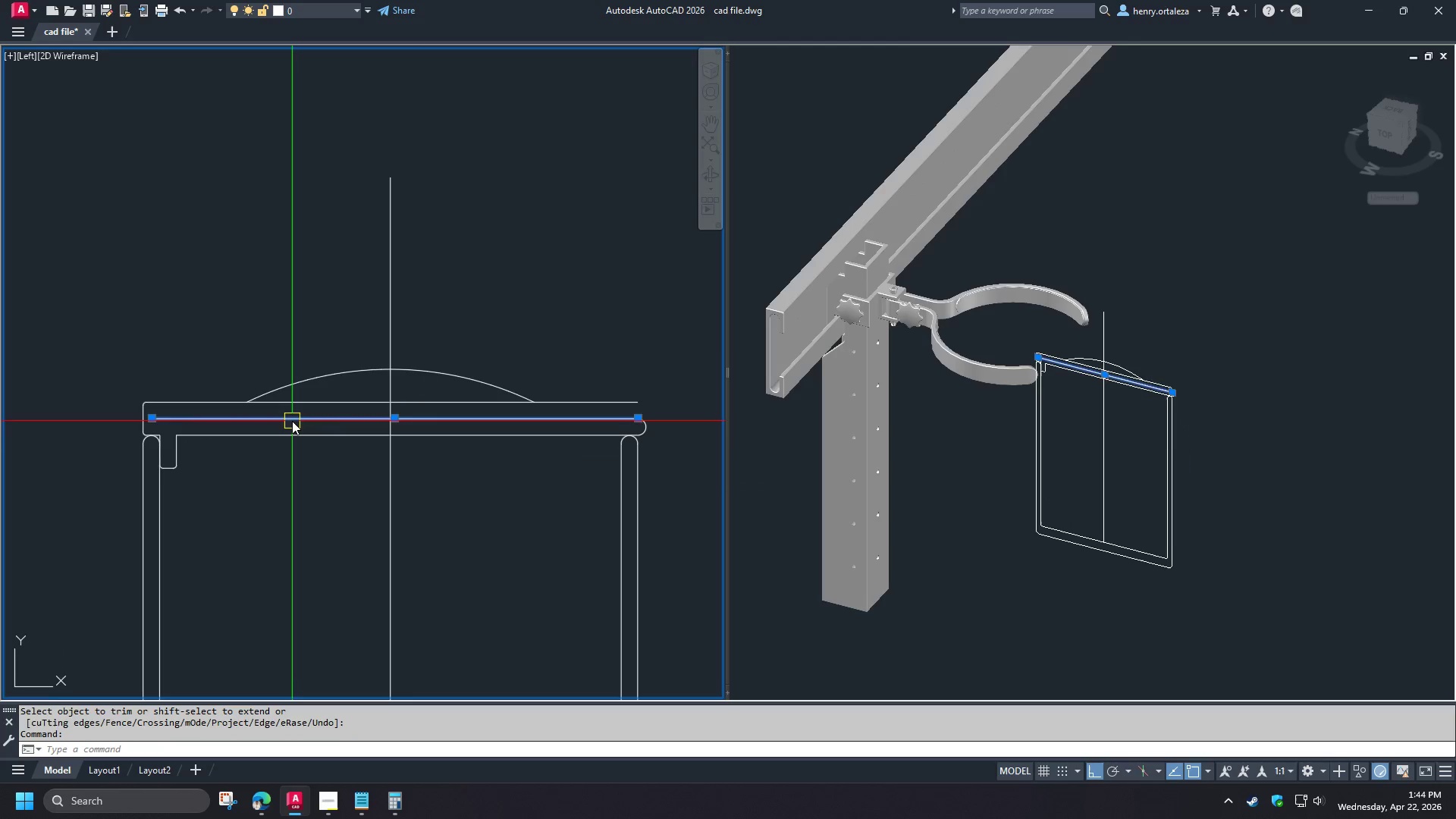 
key(E)
 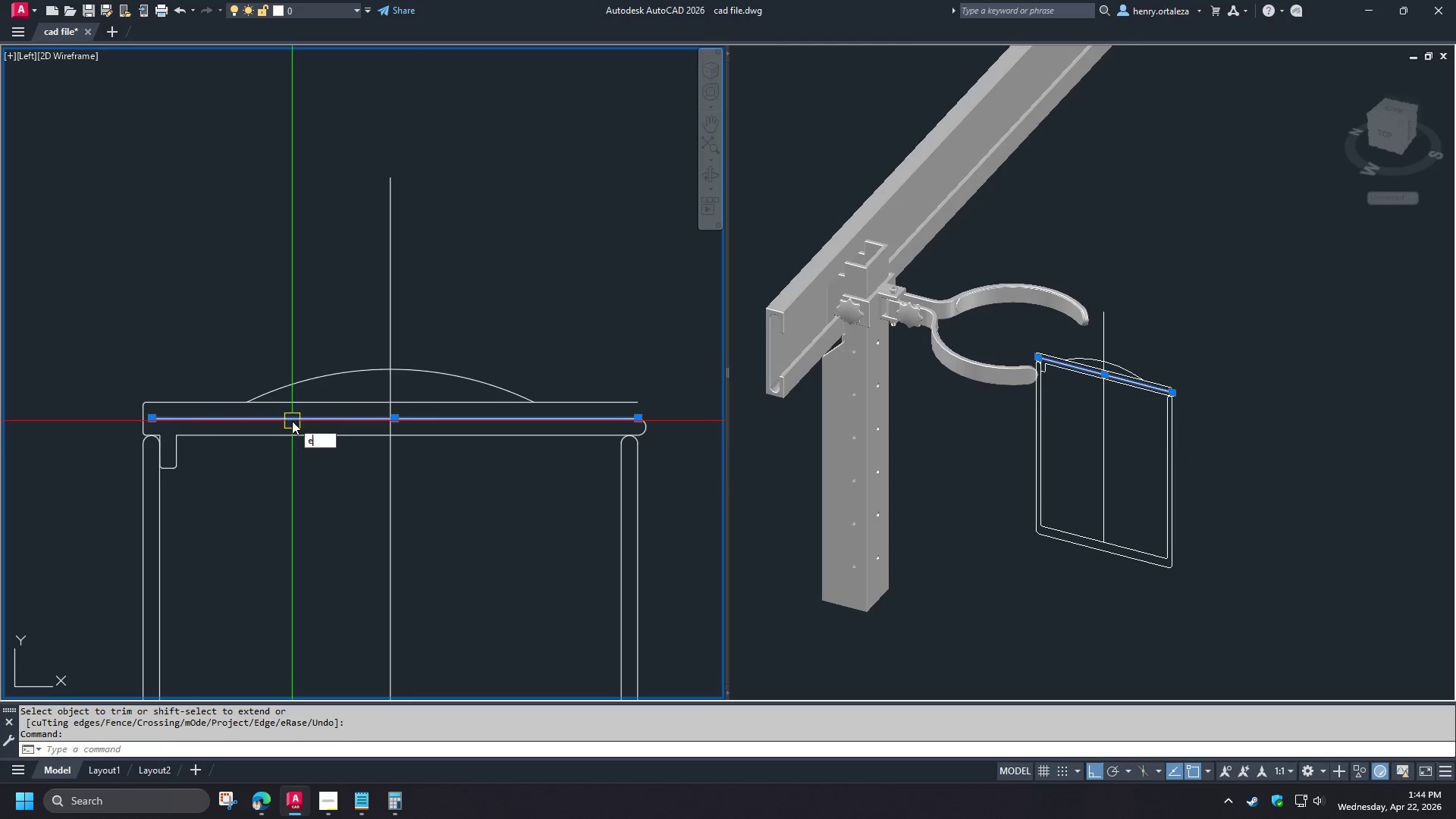 
key(Space)
 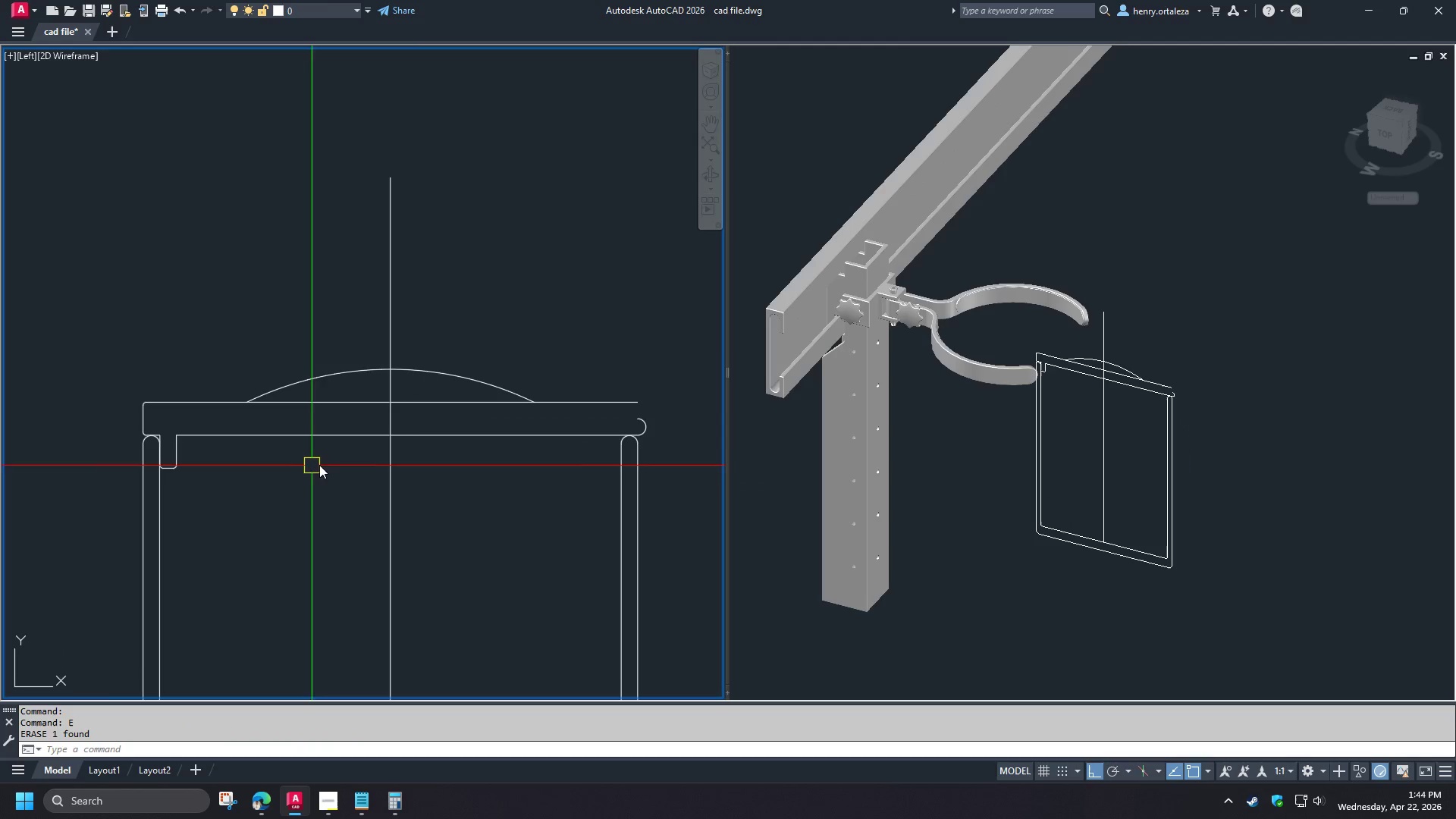 
key(C)
 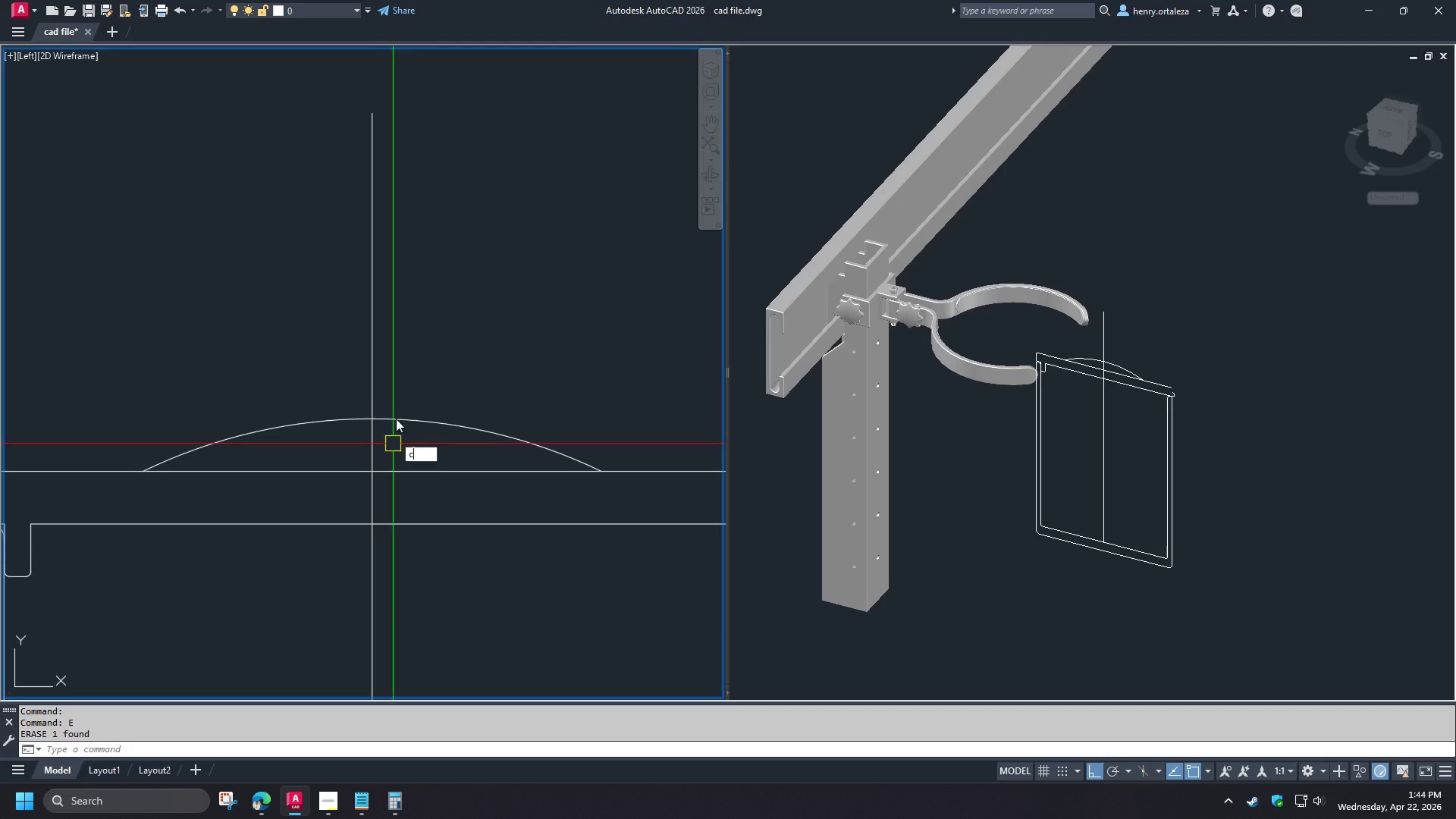 
key(Space)
 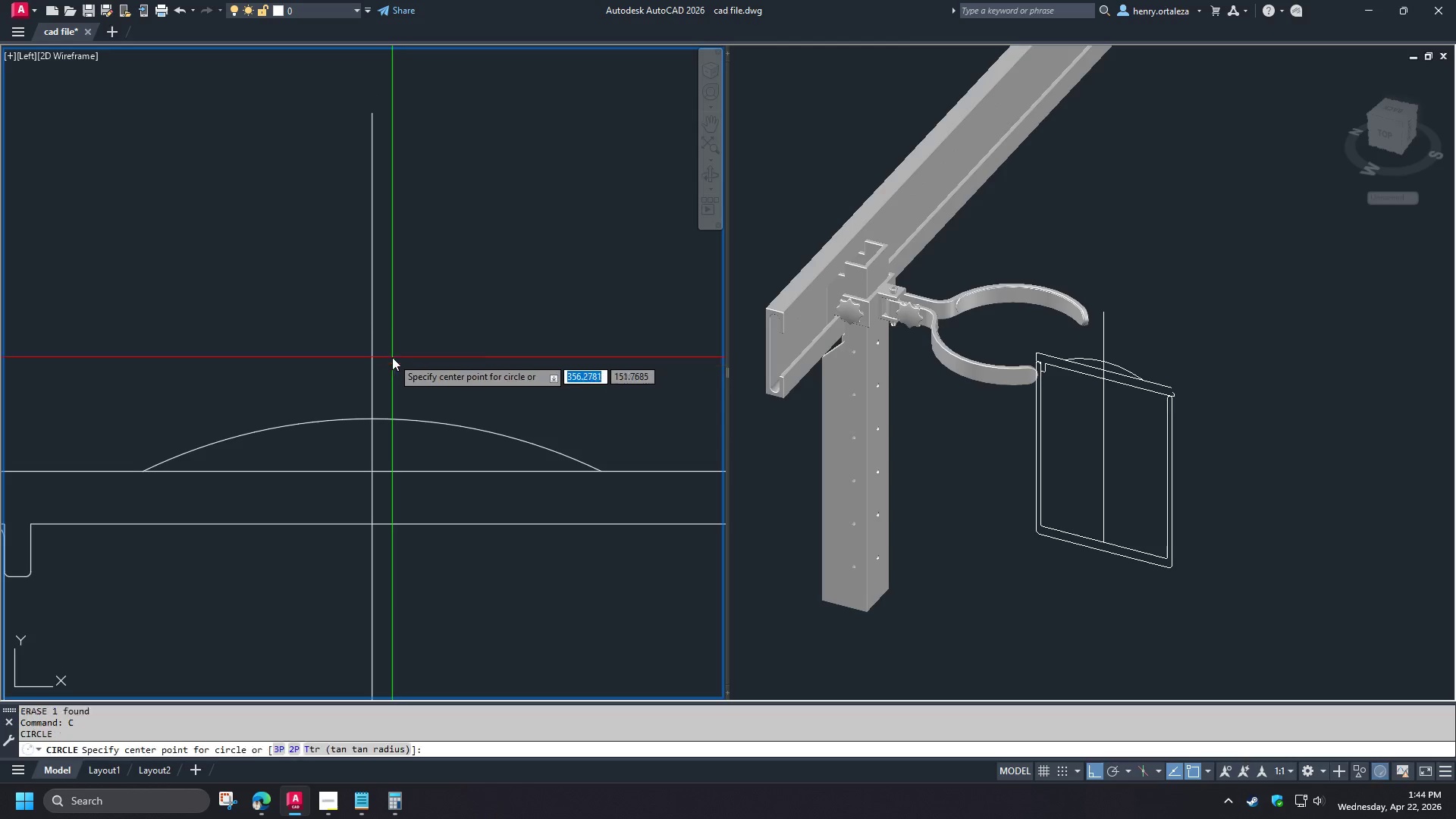 
left_click_drag(start_coordinate=[392, 357], to_coordinate=[400, 361])
 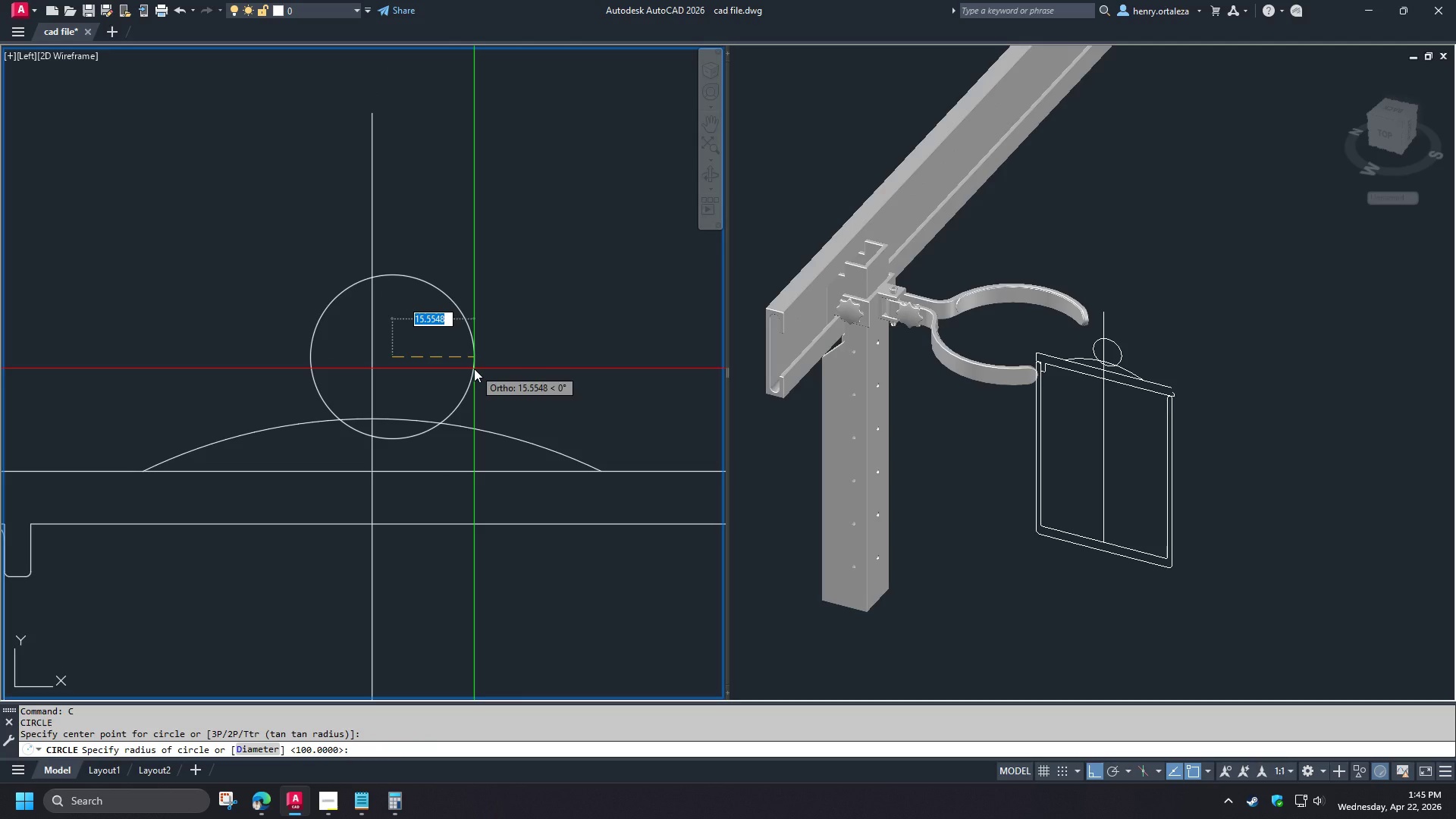 
scroll: coordinate [403, 373], scroll_direction: up, amount: 1.0
 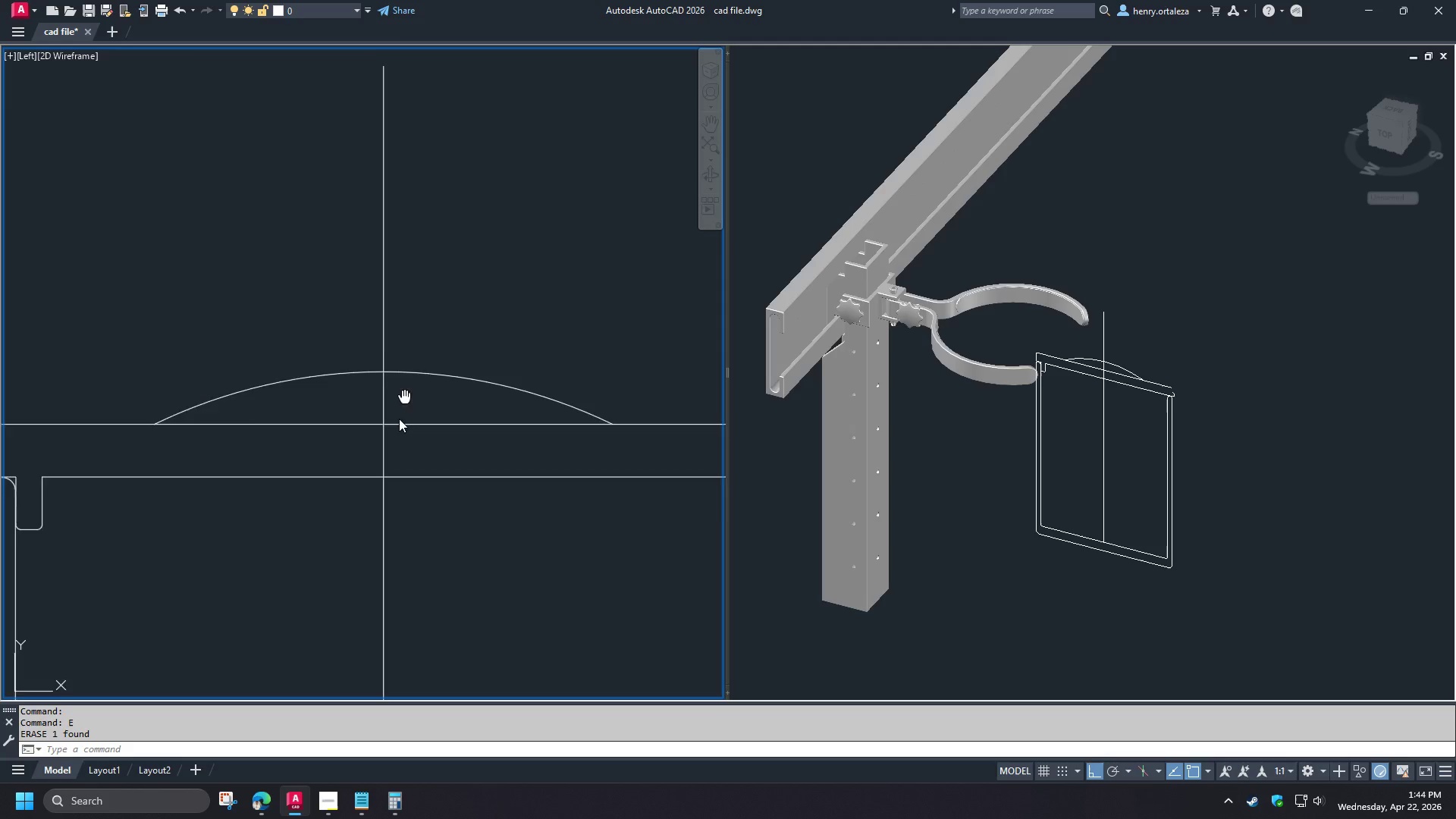 
wait(7.11)
 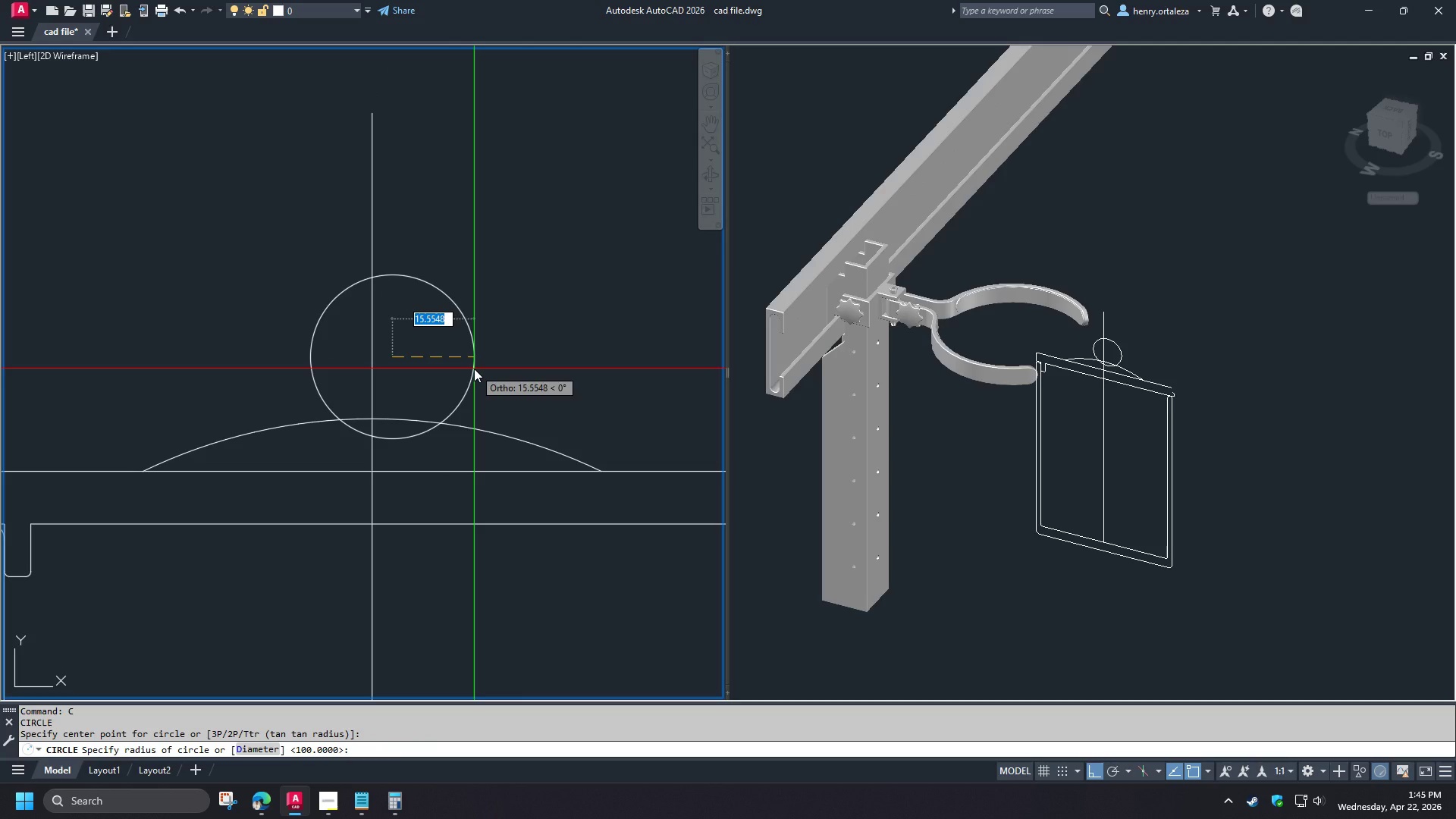 
key(Numpad1)
 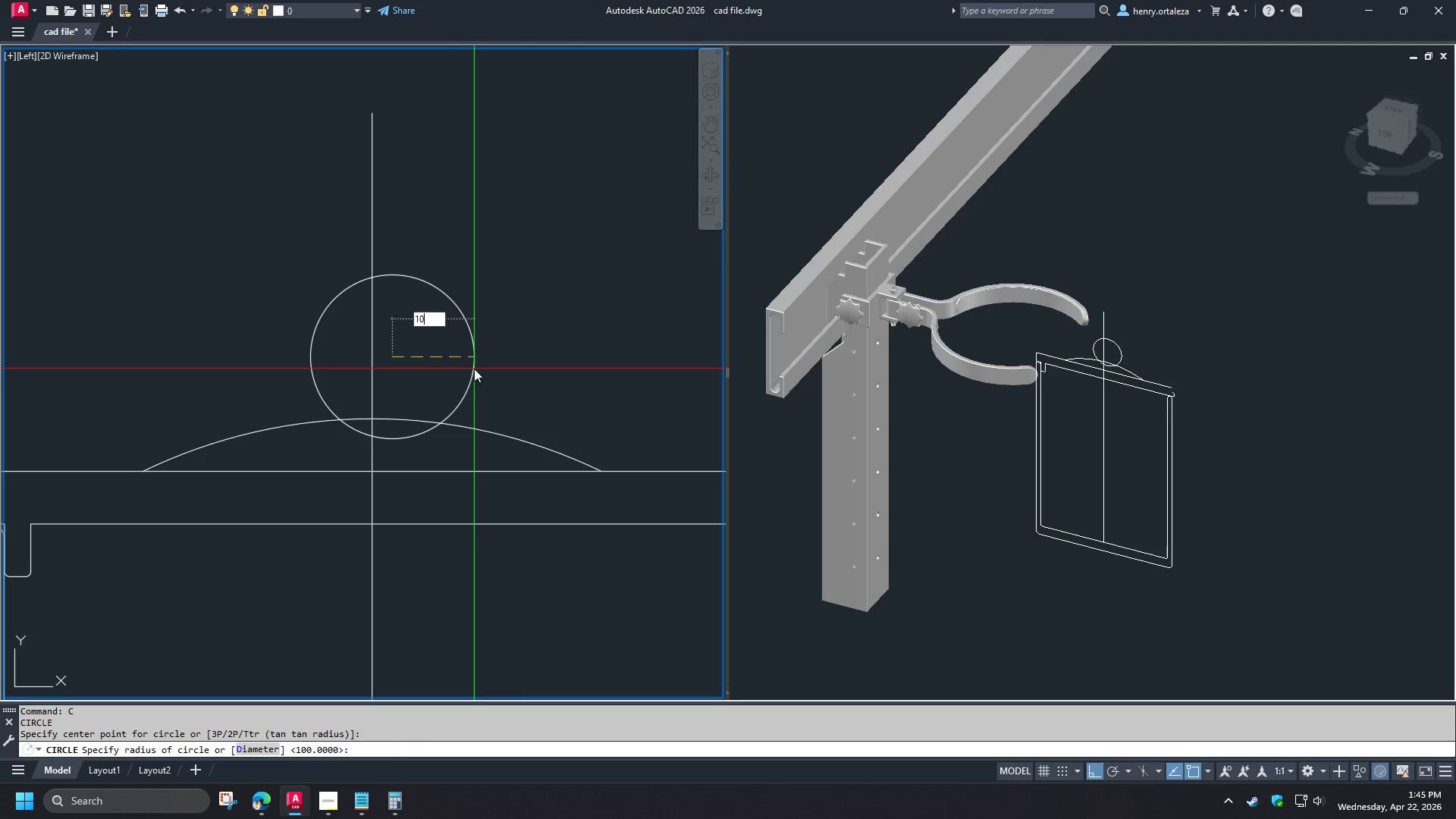 
key(Numpad0)
 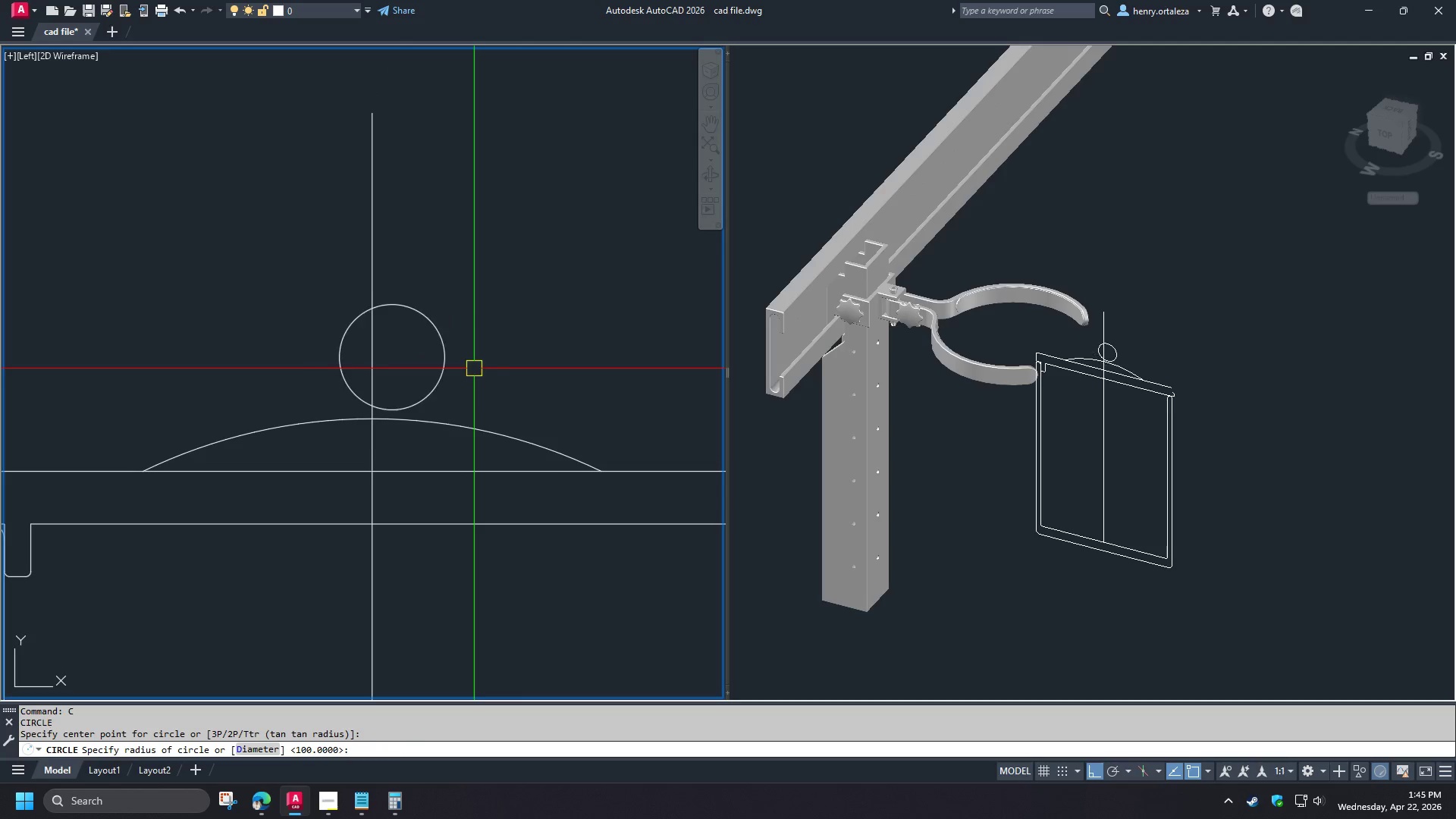 
key(NumpadEnter)
 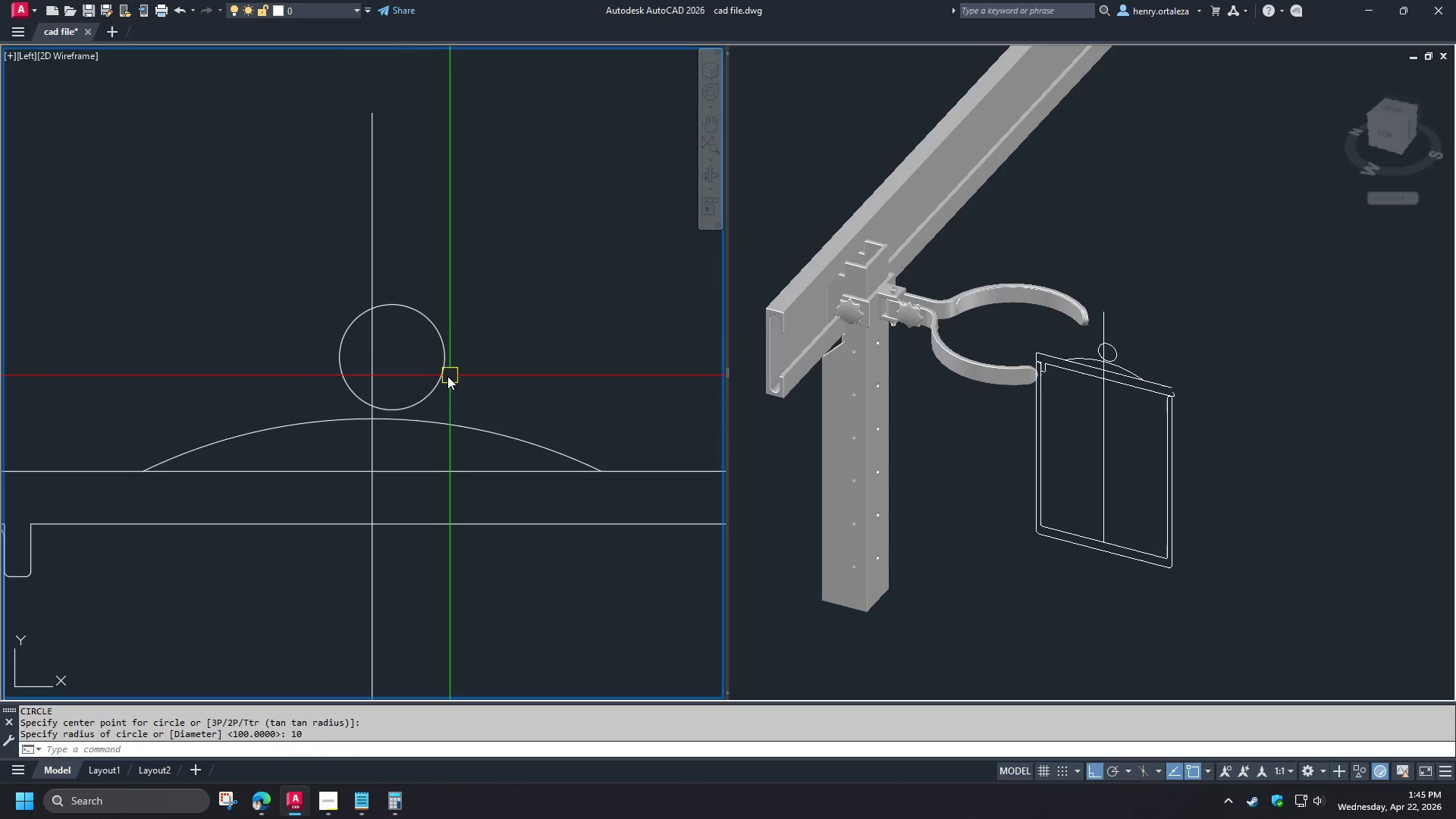 
left_click([441, 379])
 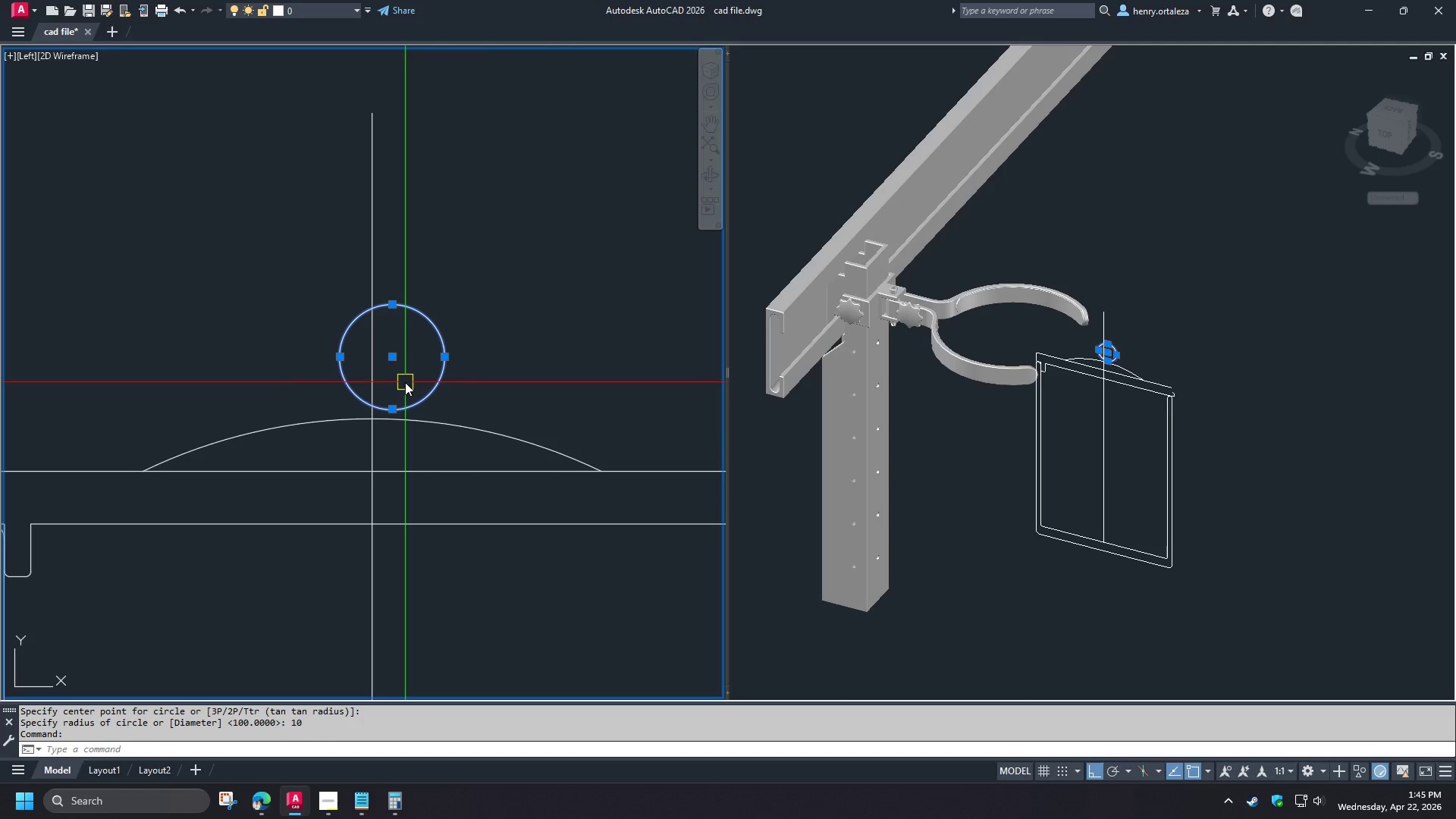 
key(M)
 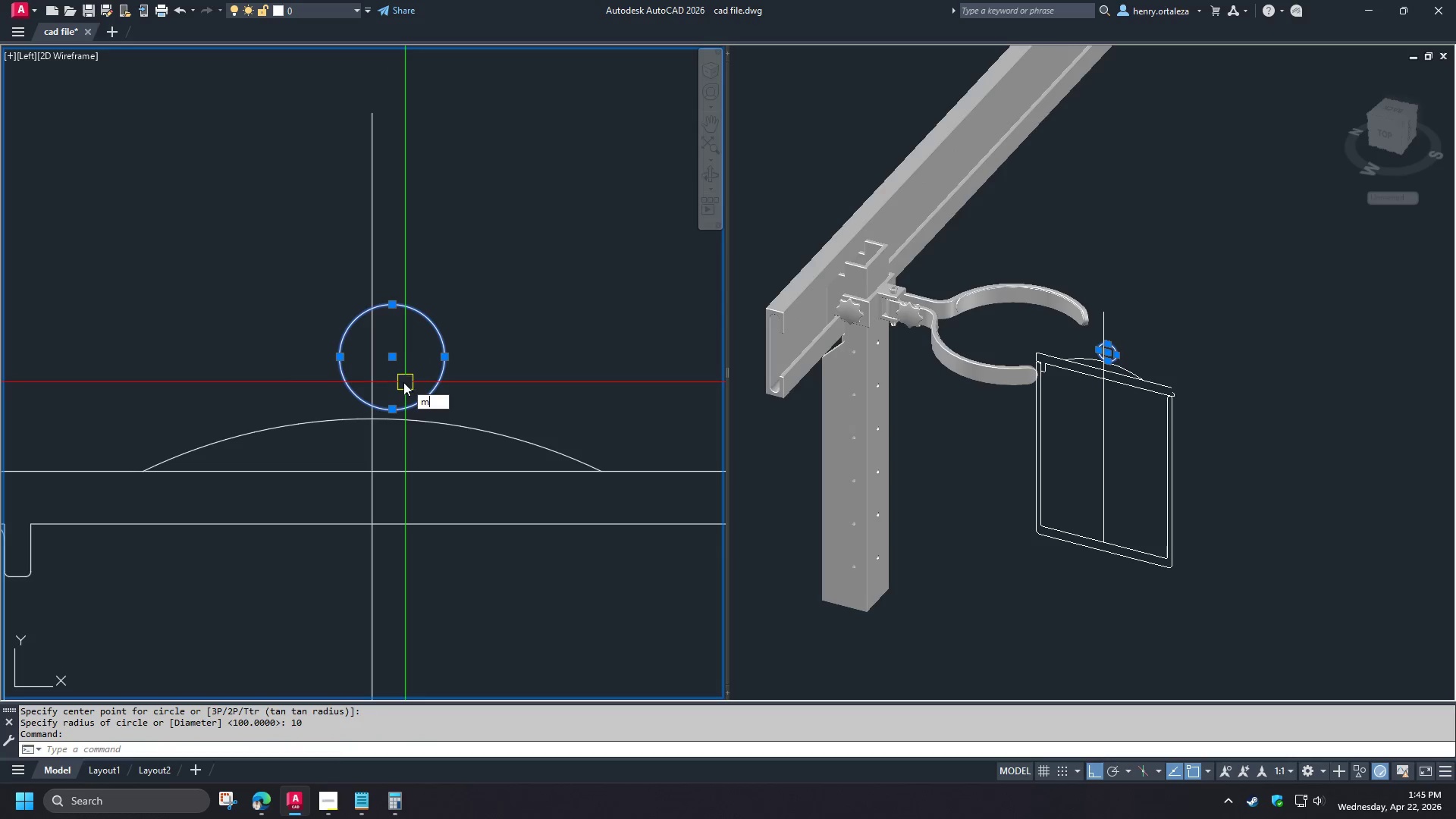 
key(Space)
 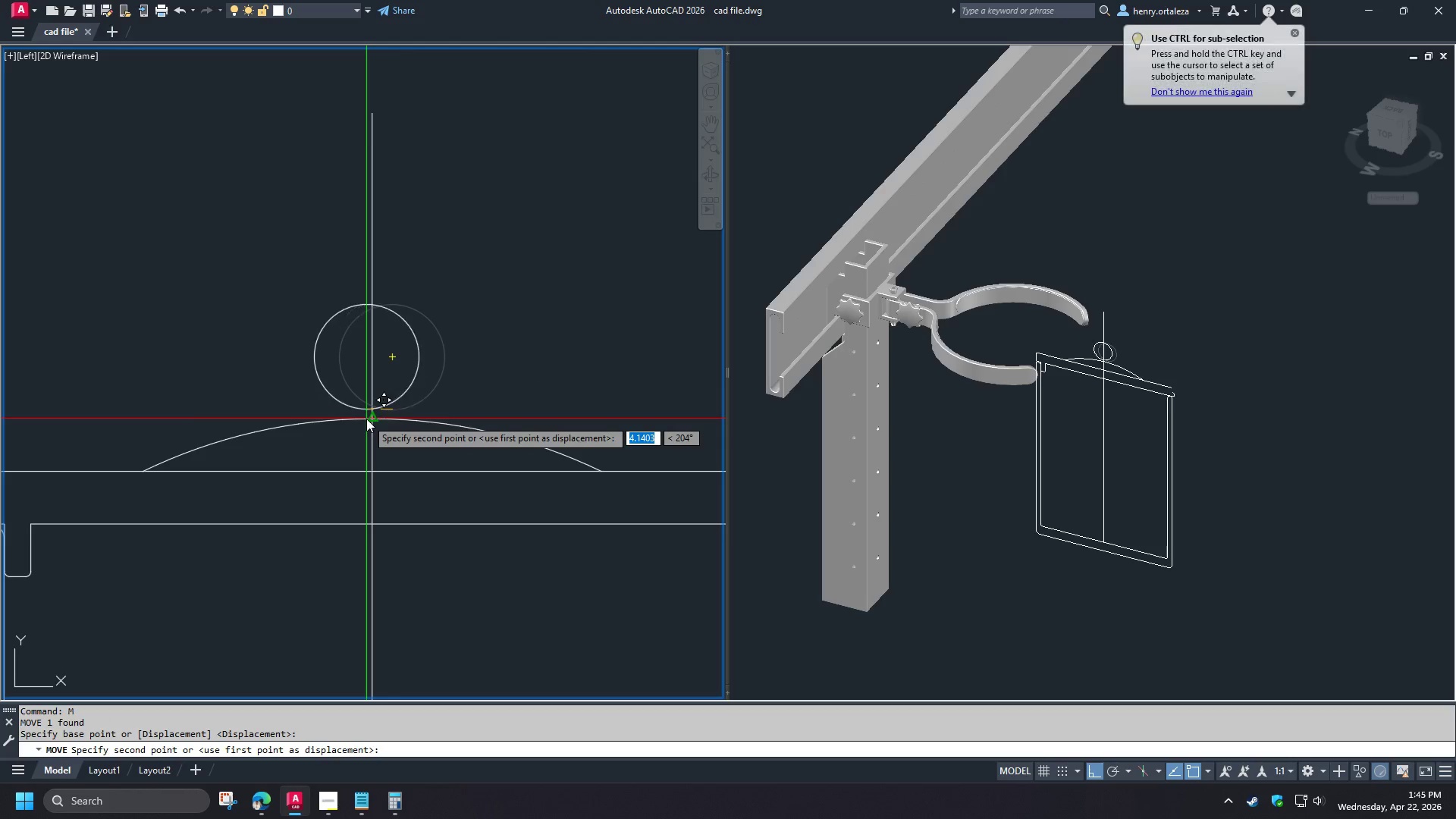 
left_click([366, 419])
 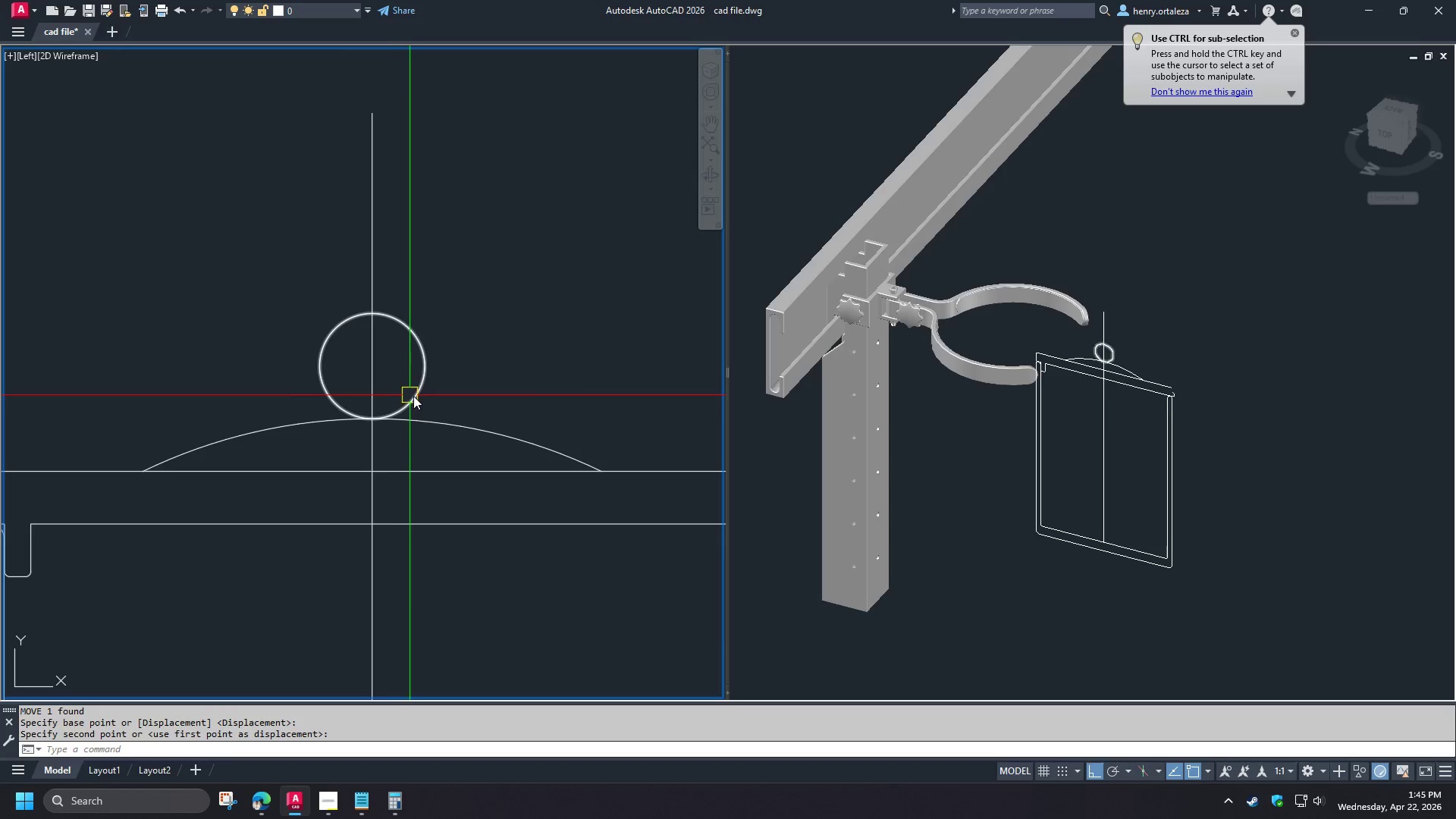 
left_click([413, 396])
 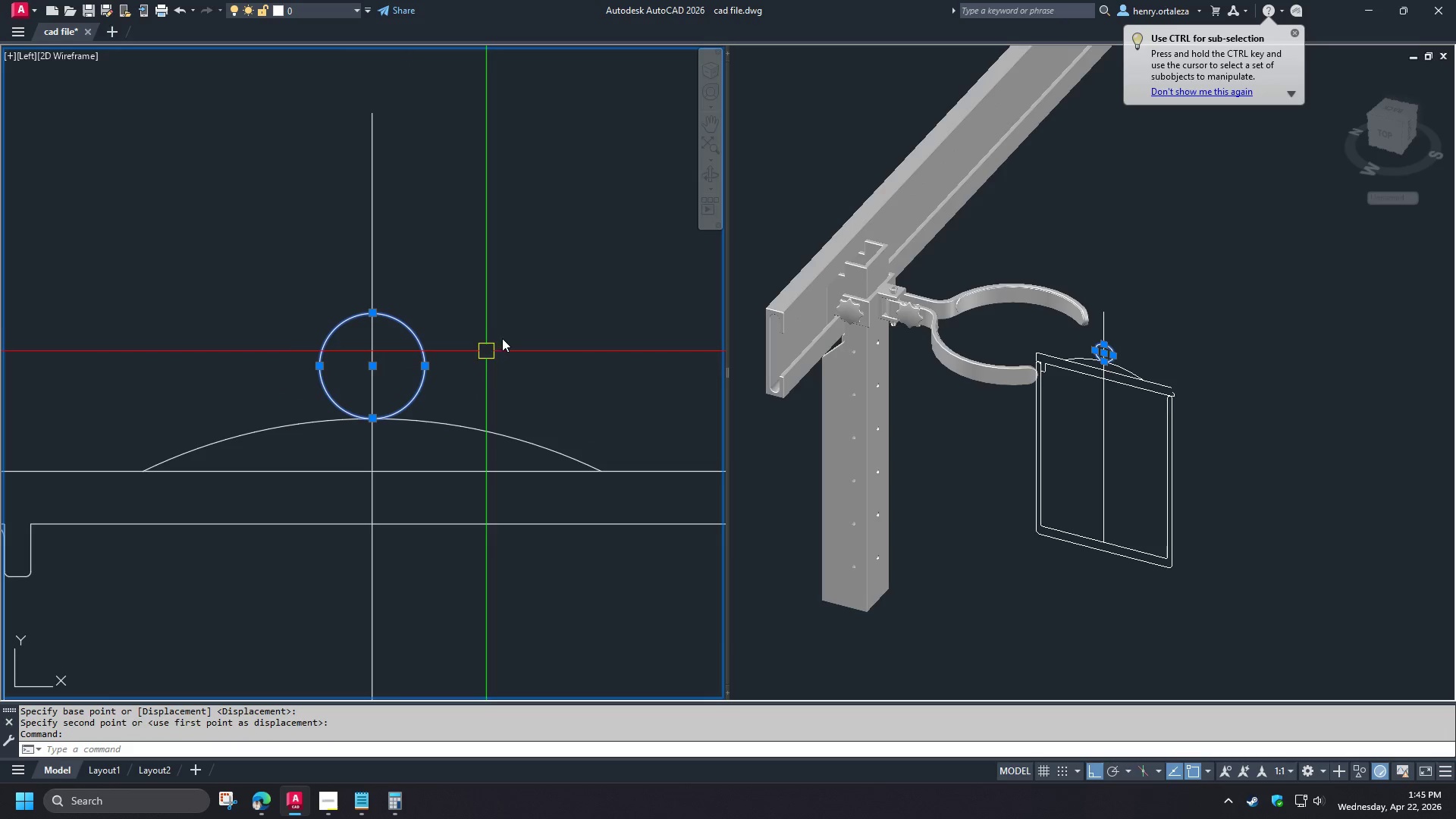 
key(M)
 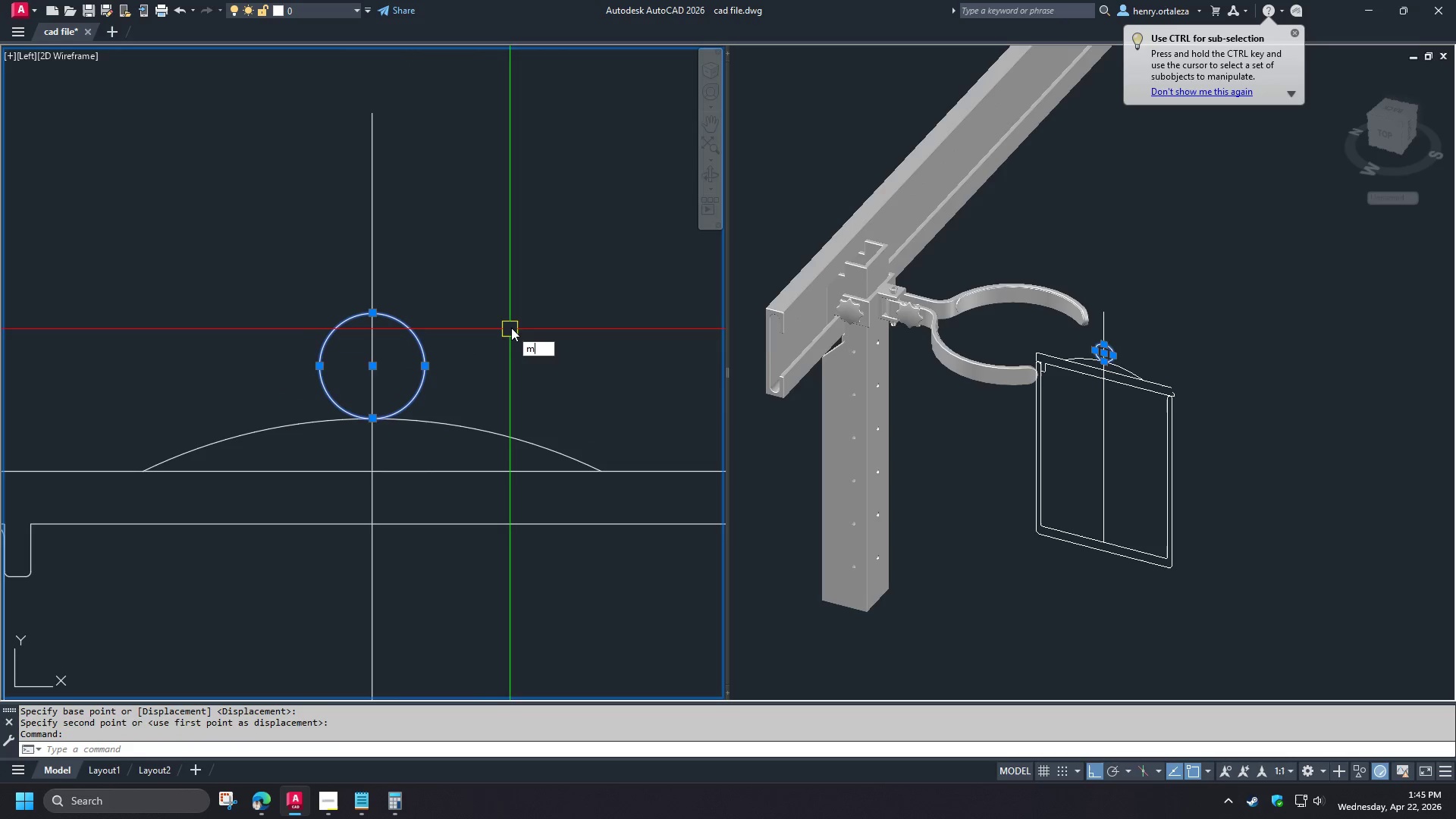 
key(Space)
 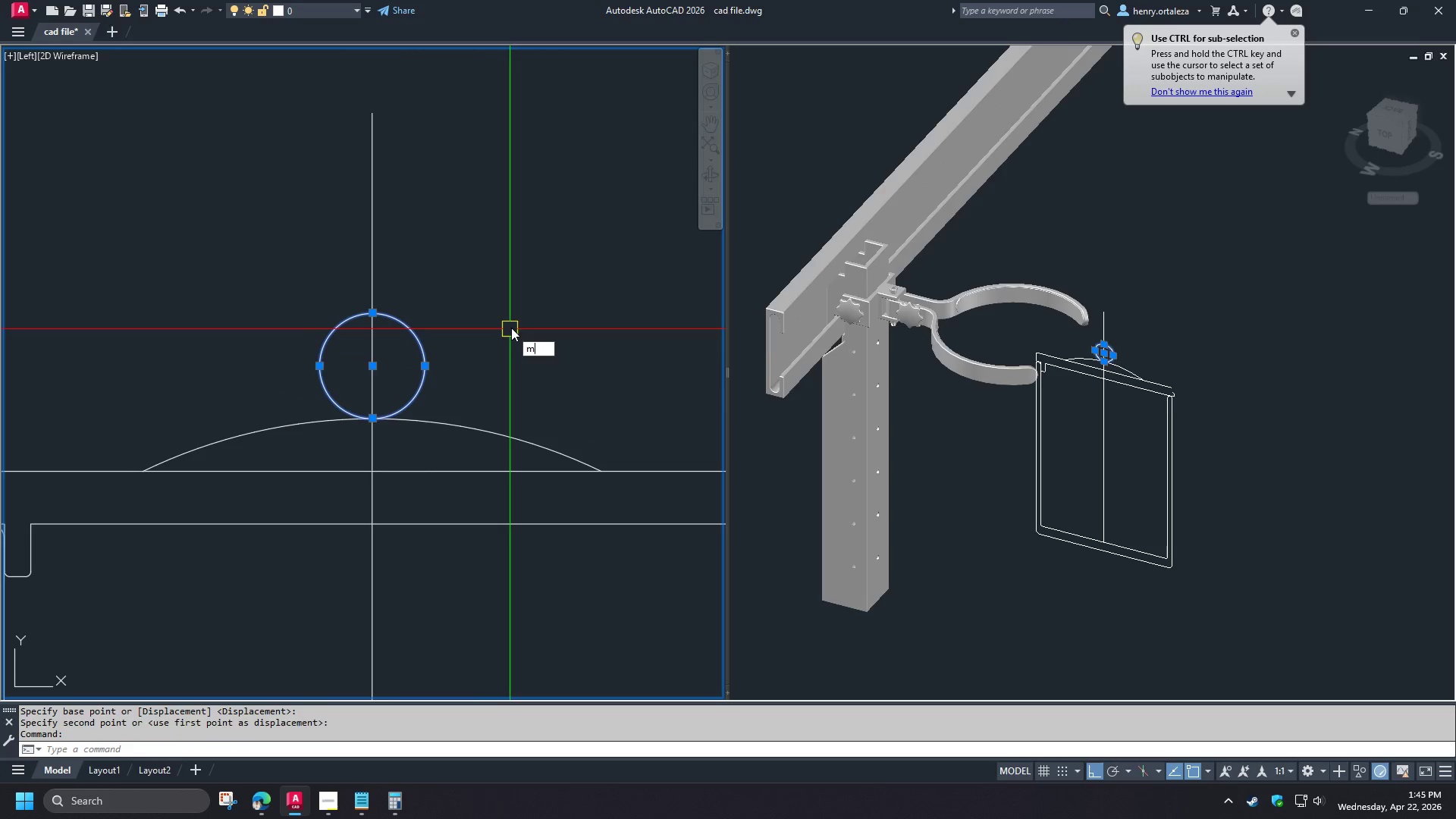 
left_click([511, 328])
 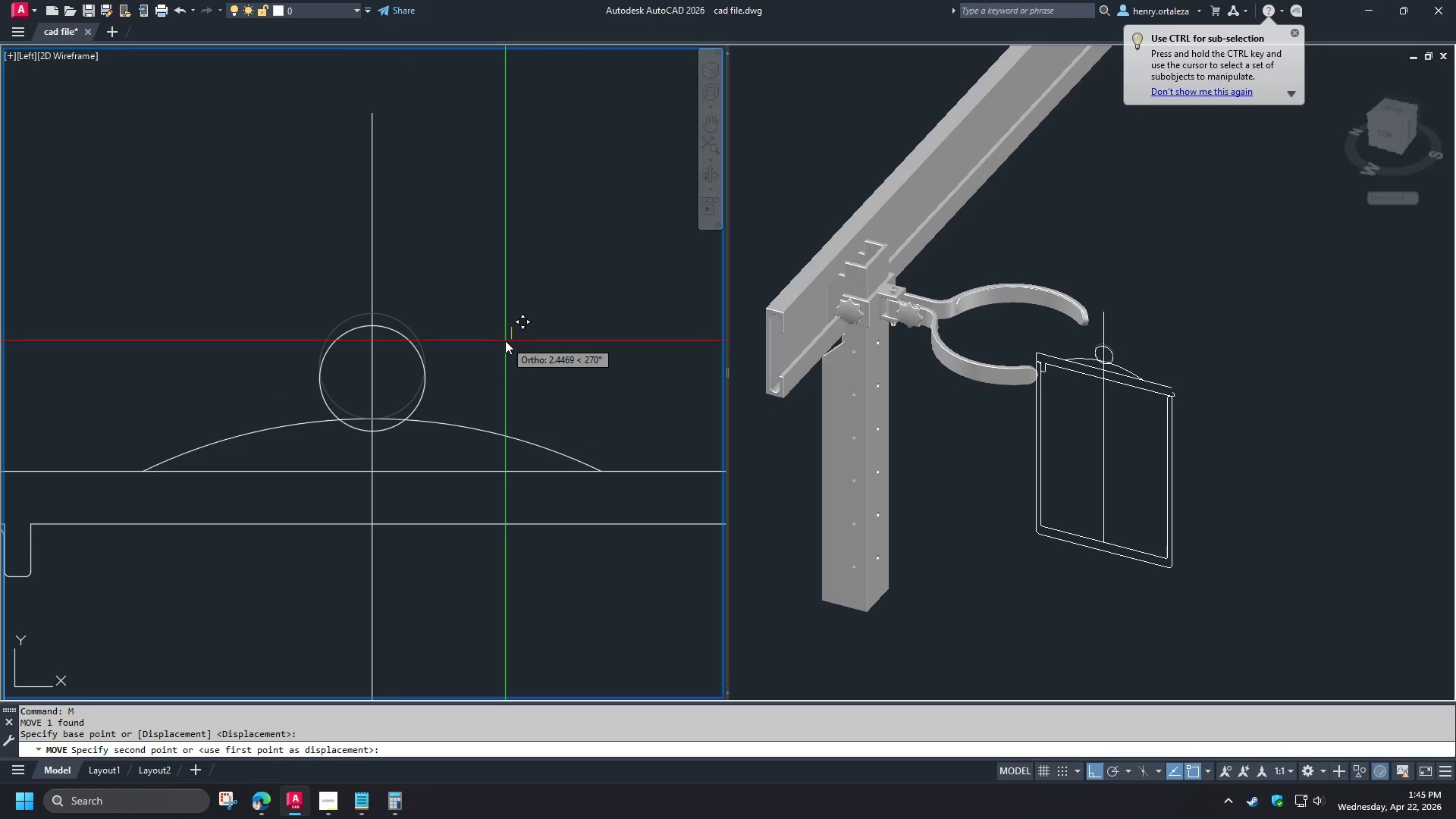 
key(5)
 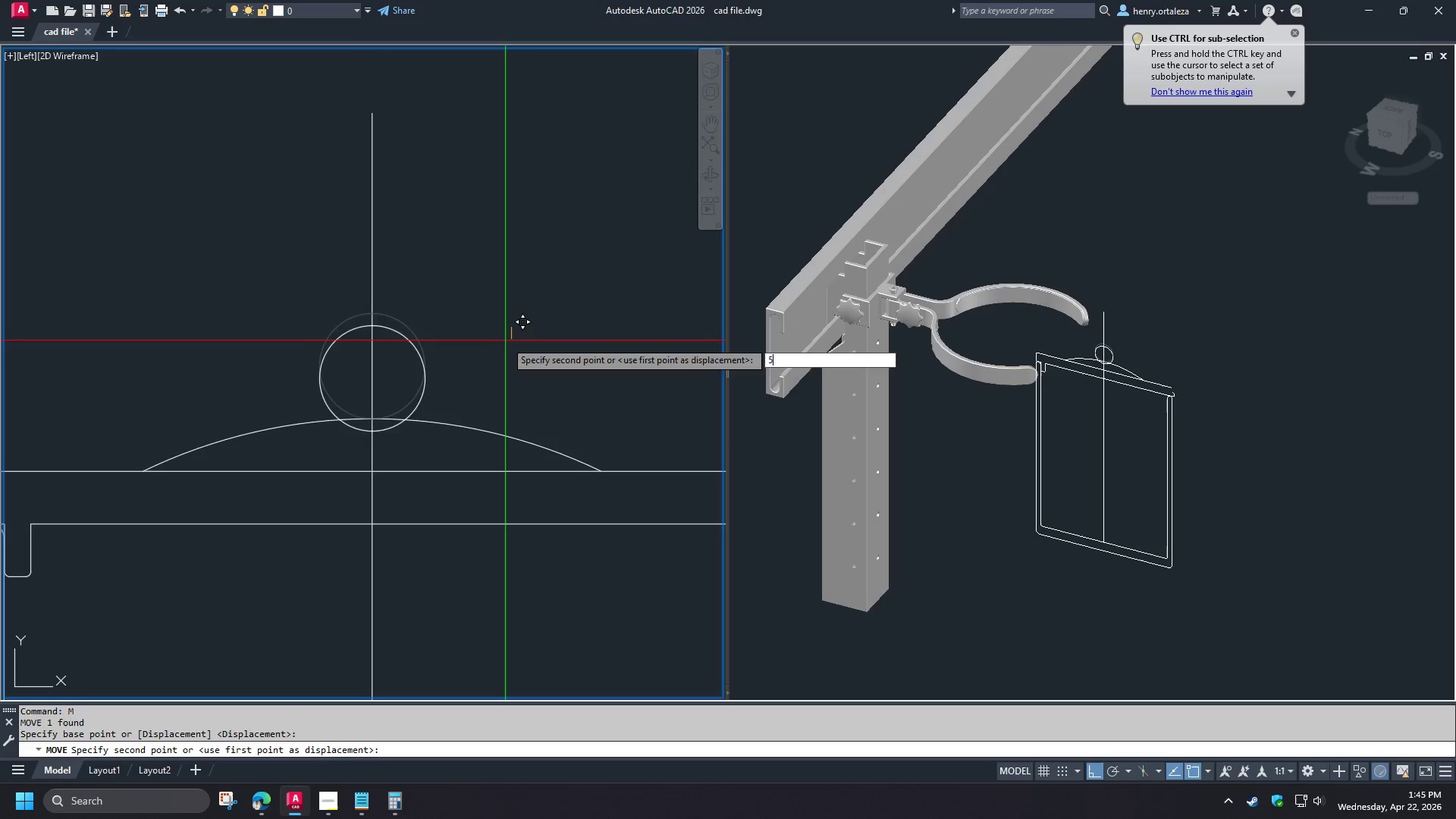 
key(Space)
 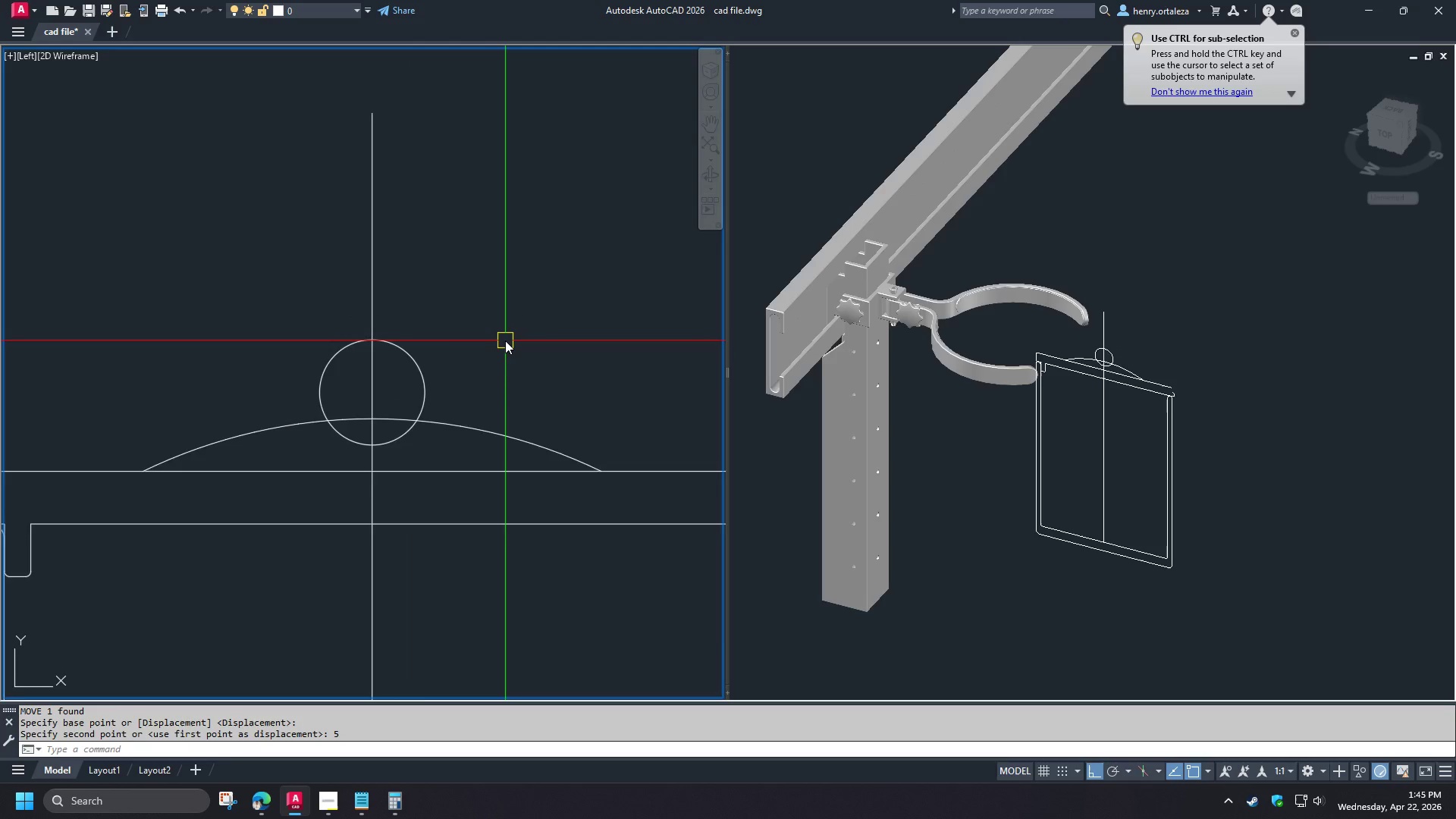 
type(tr )
 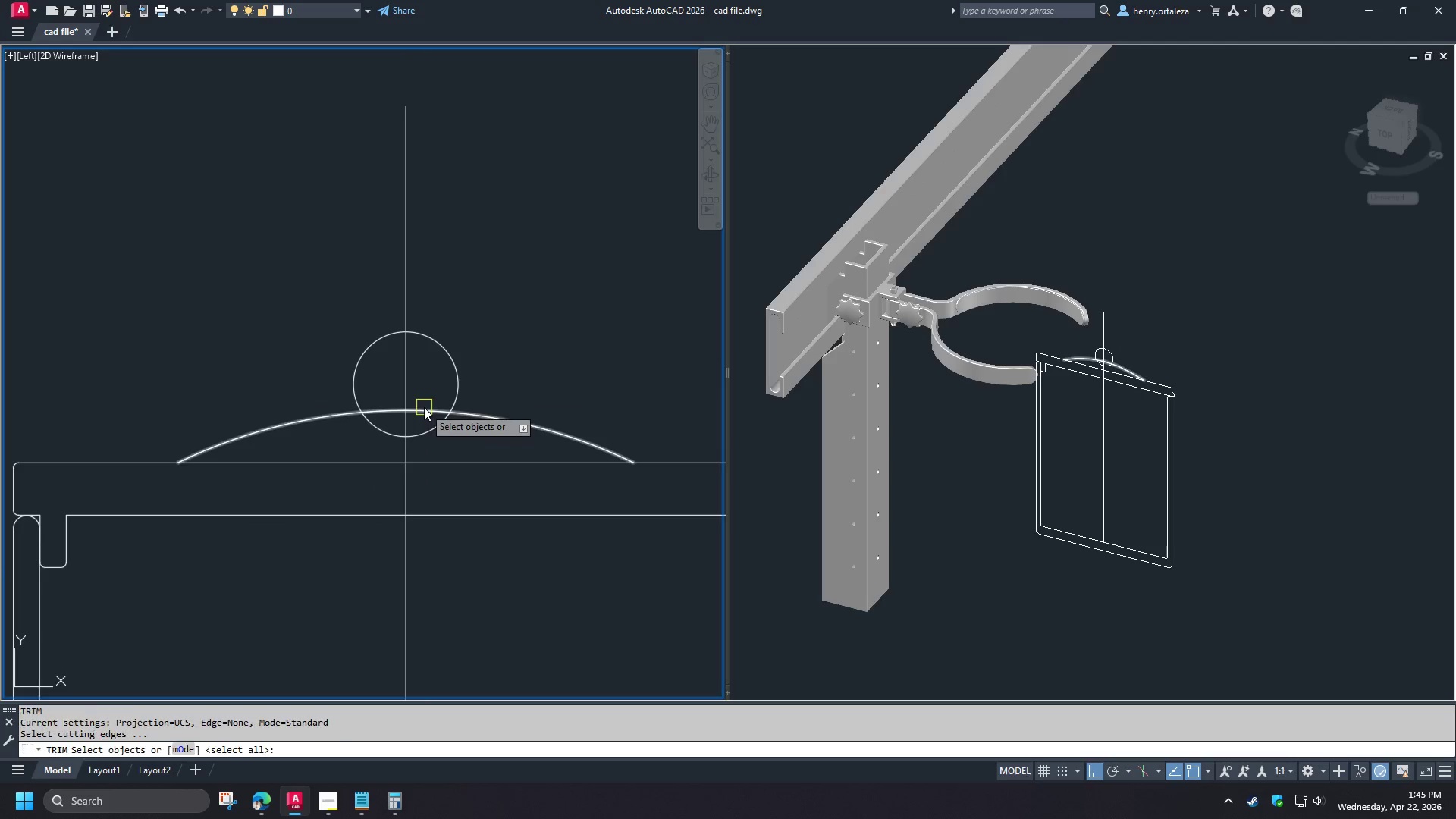 
left_click([424, 407])
 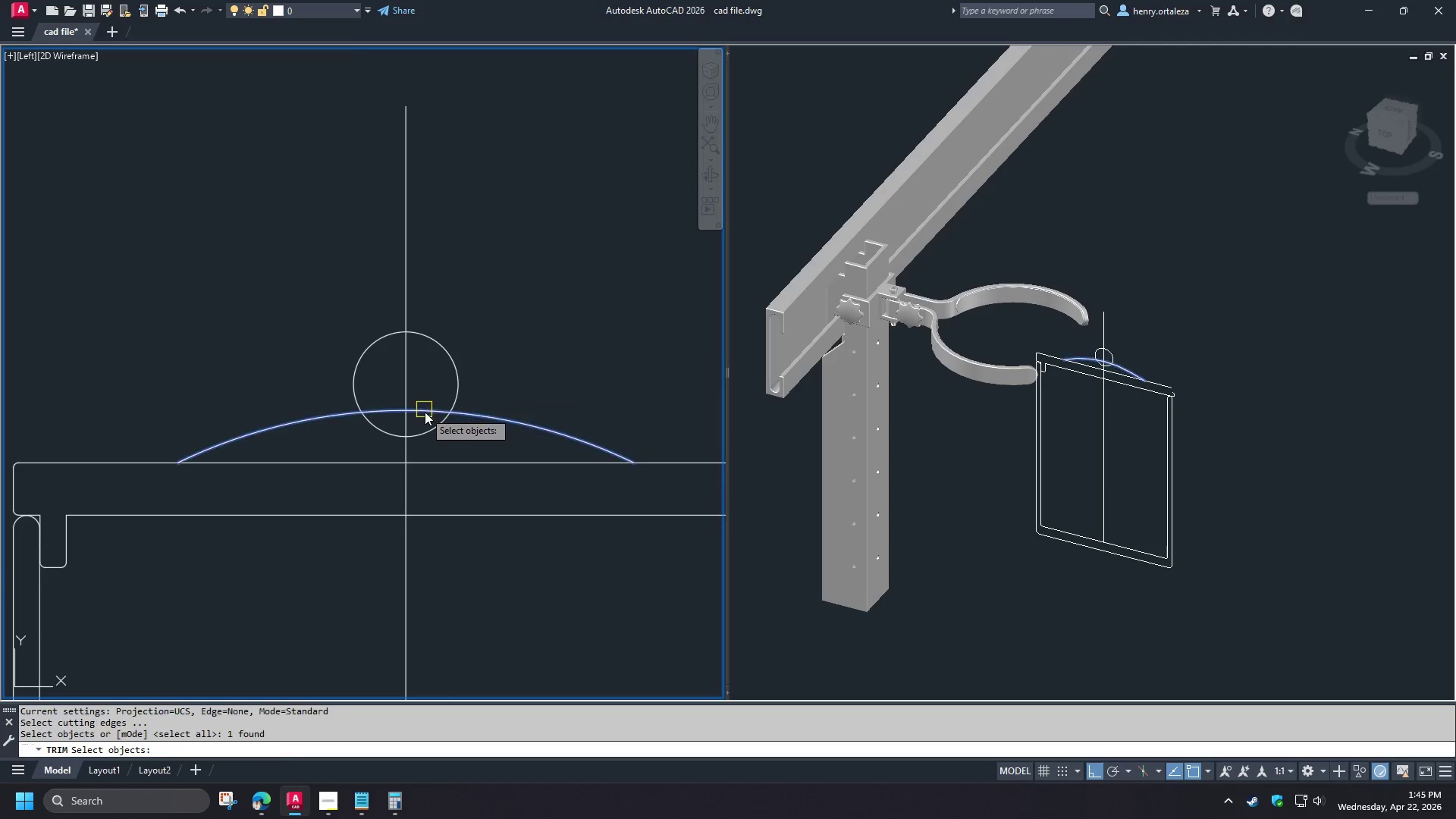 
key(Space)
 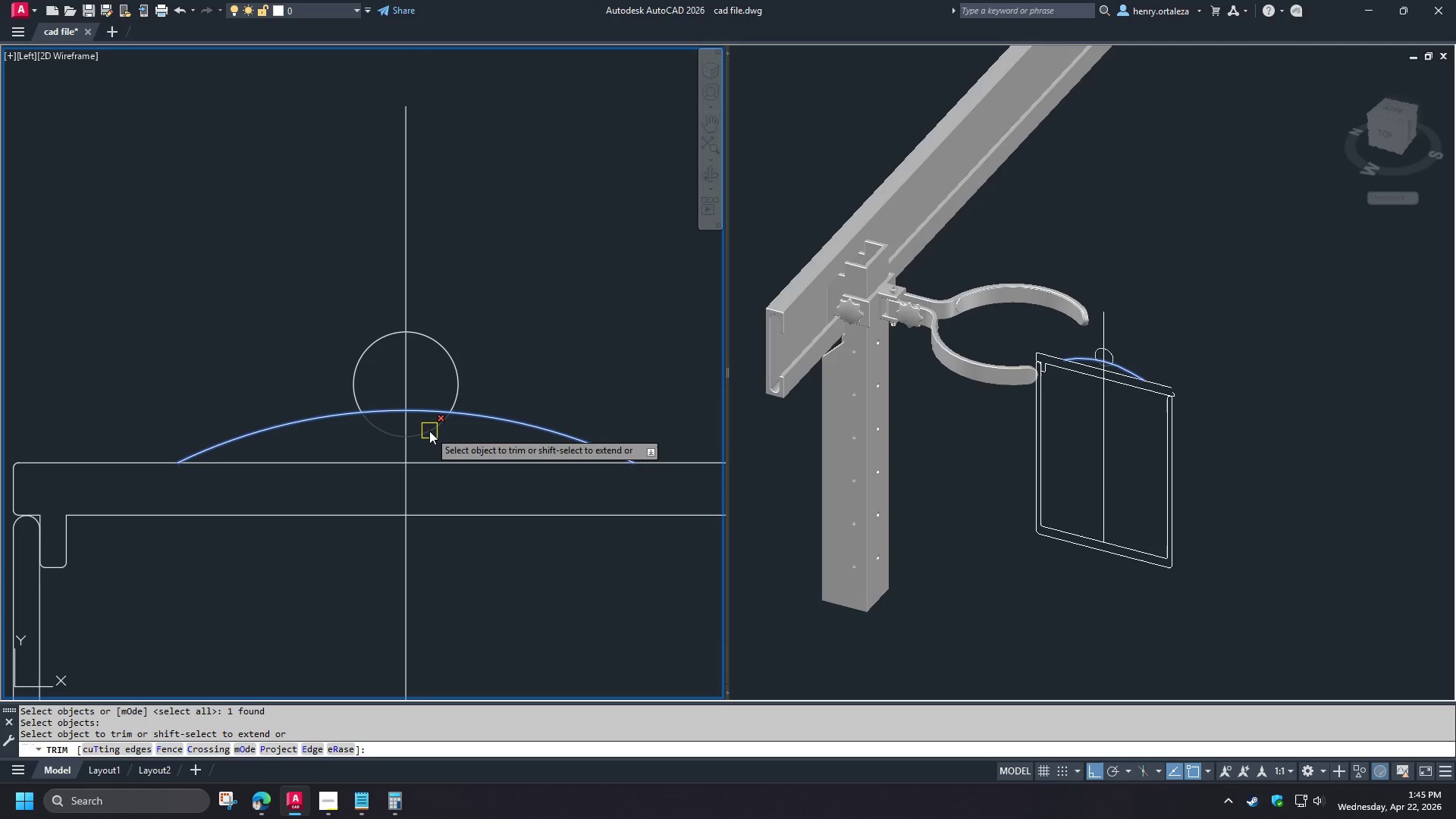 
left_click([429, 431])
 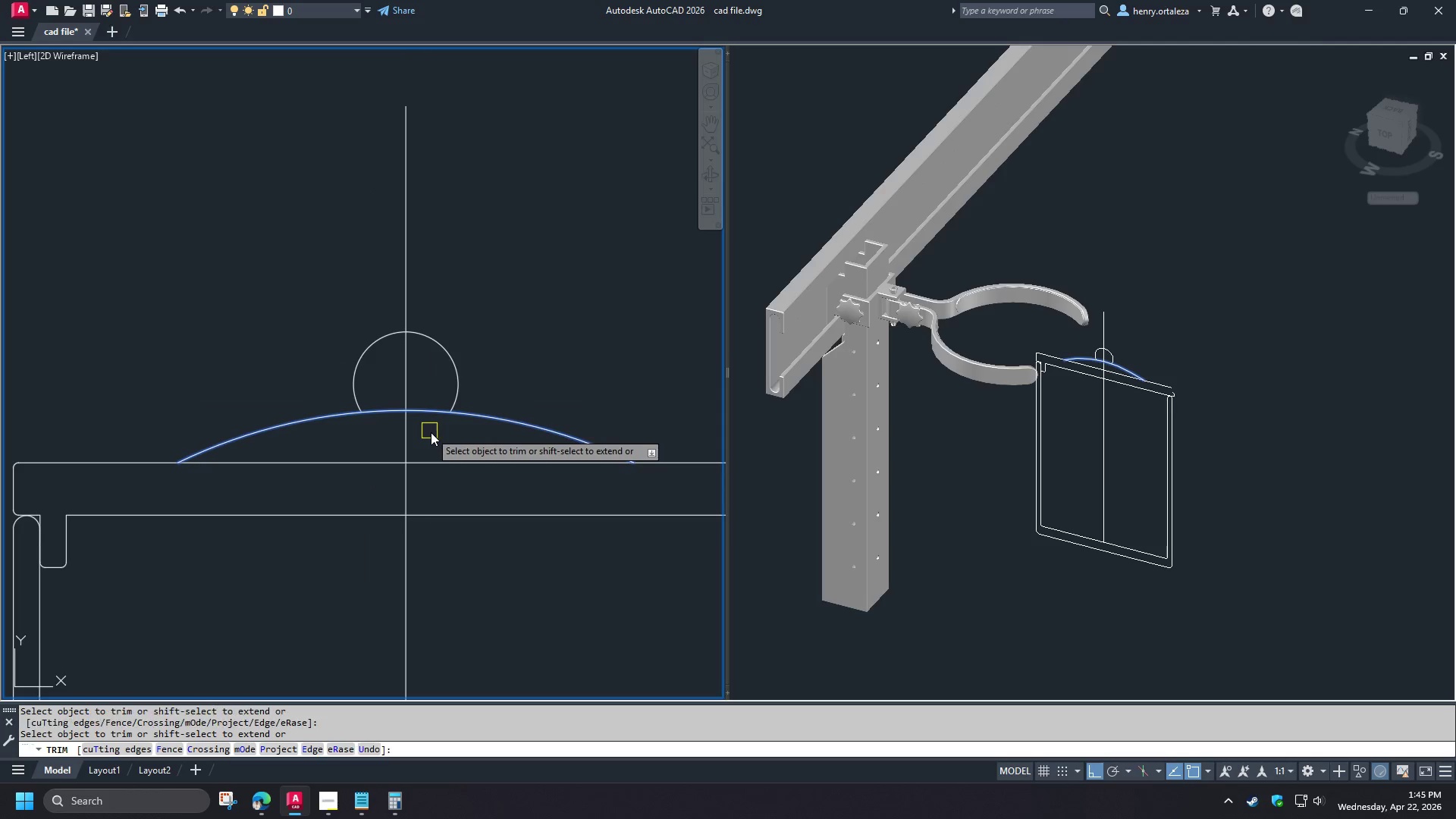 
type( tr )
 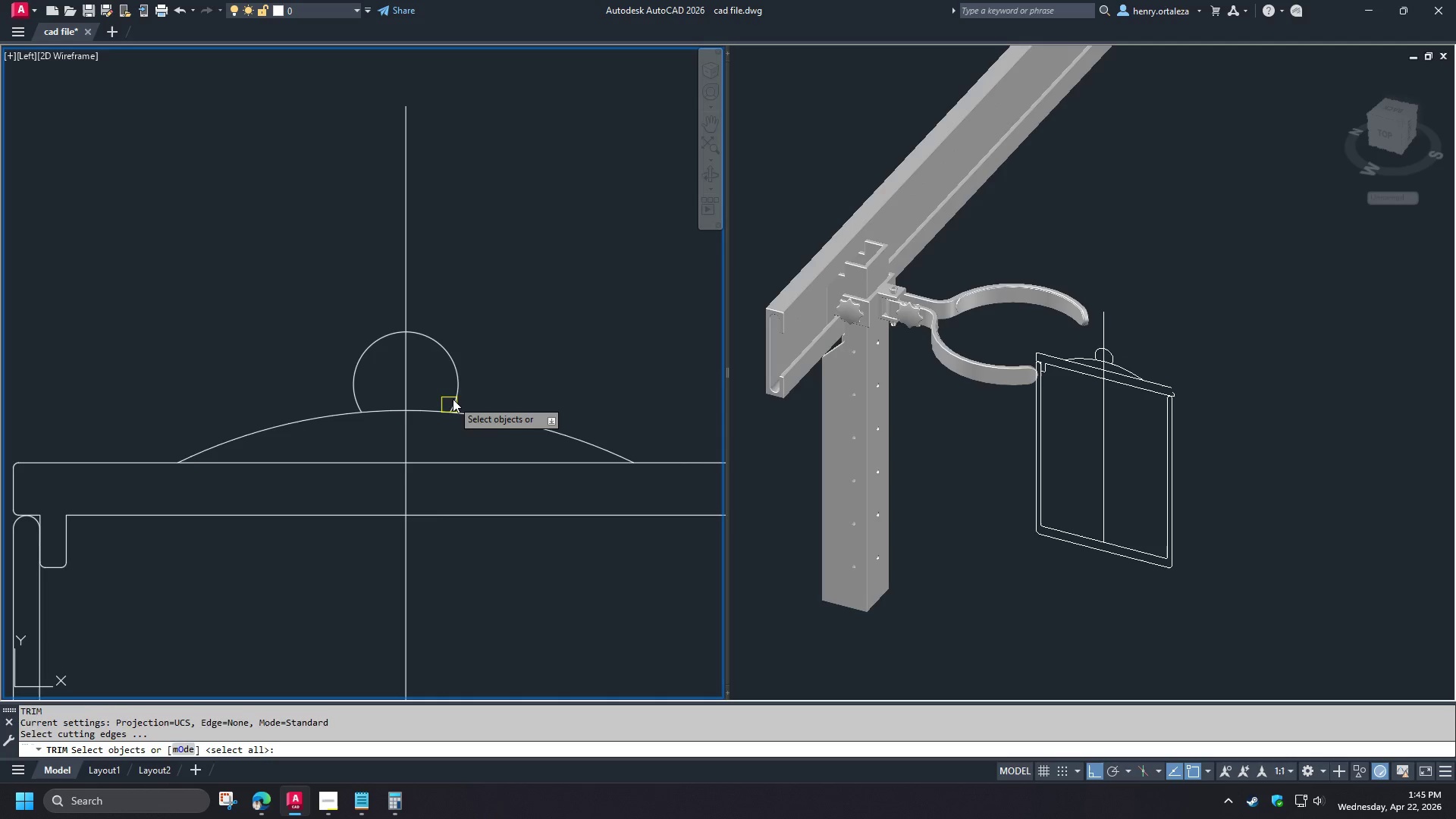 
left_click([453, 399])
 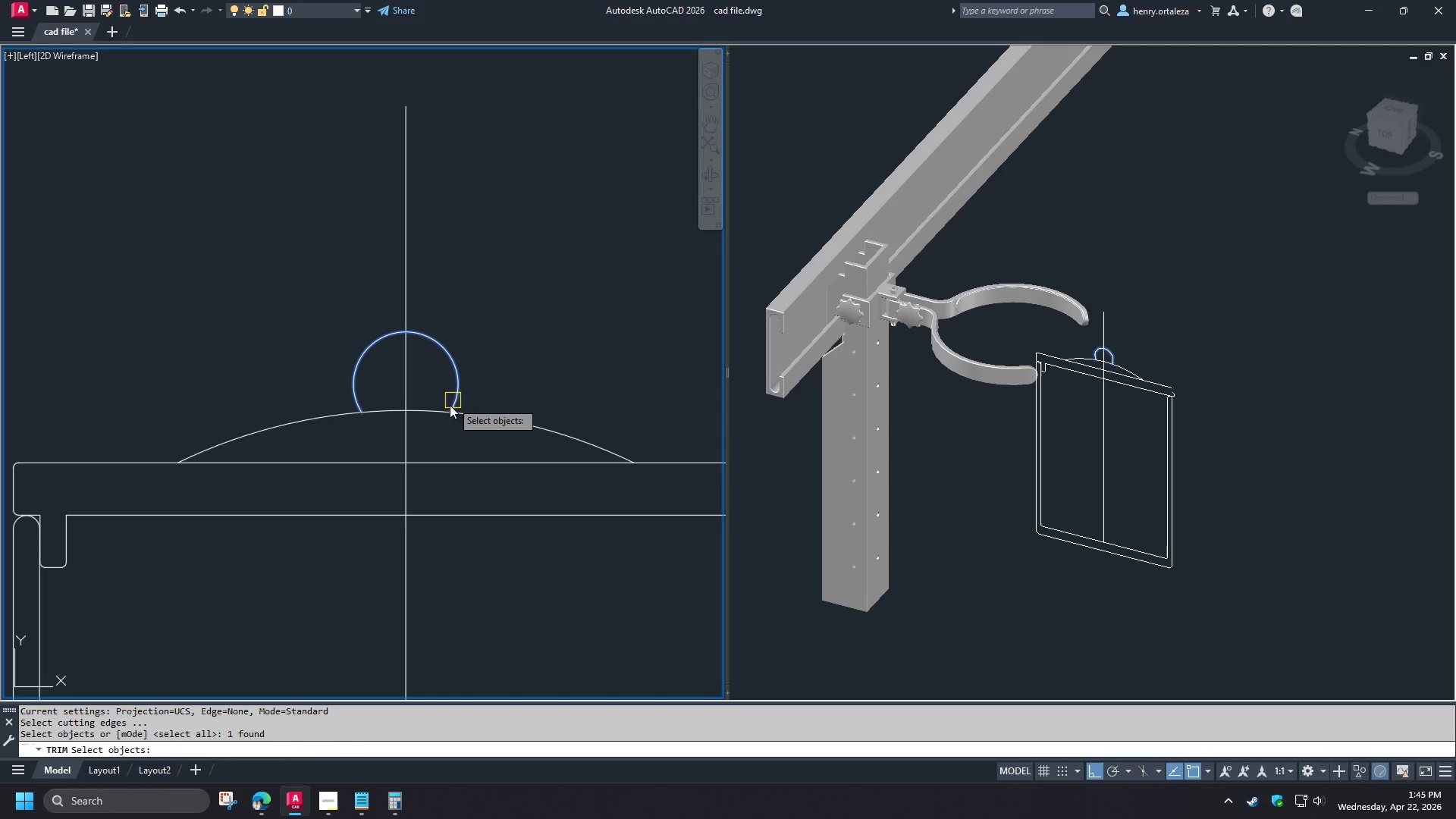 
key(Space)
 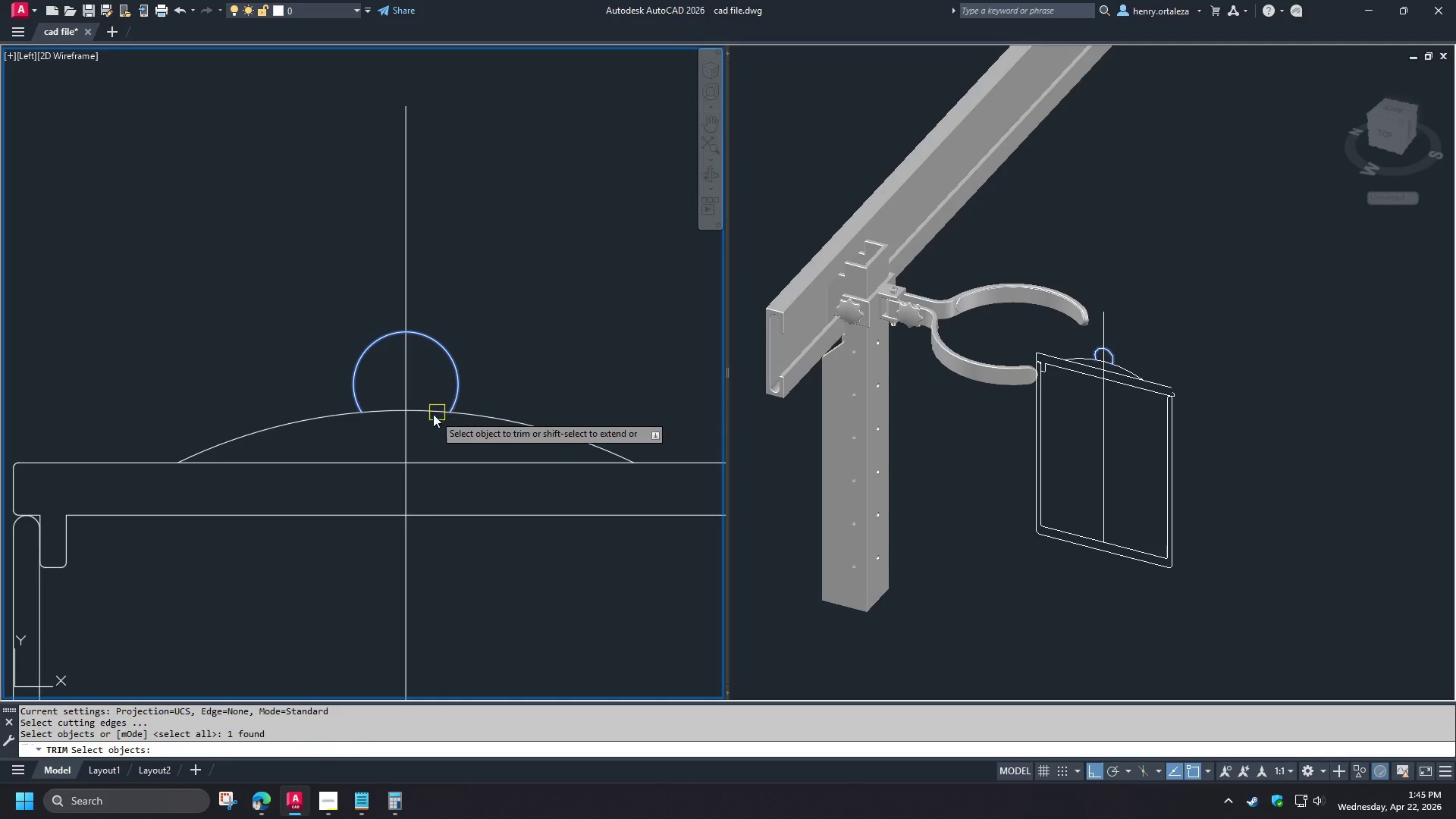 
double_click([433, 414])
 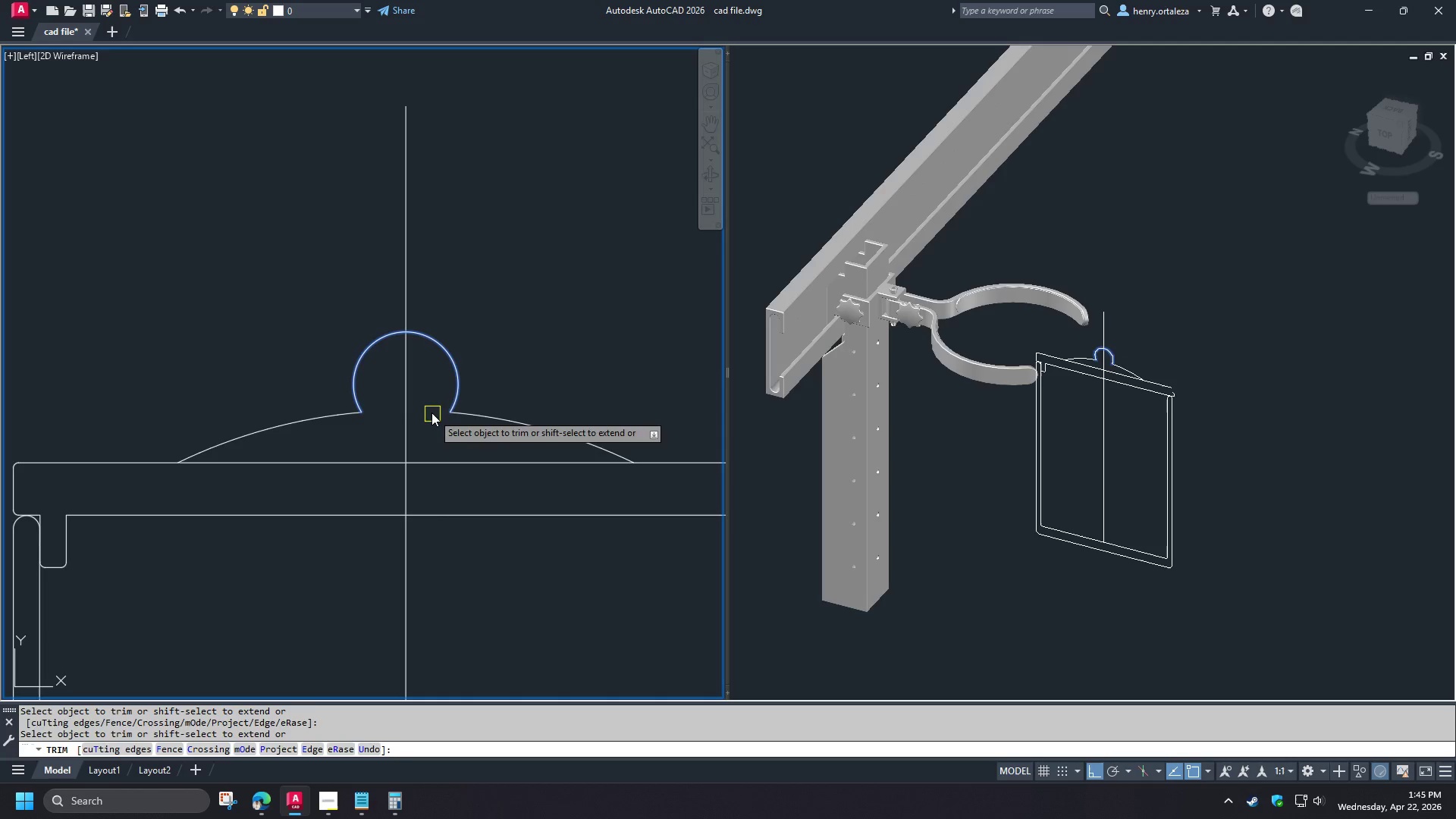 
scroll: coordinate [505, 340], scroll_direction: down, amount: 2.0
 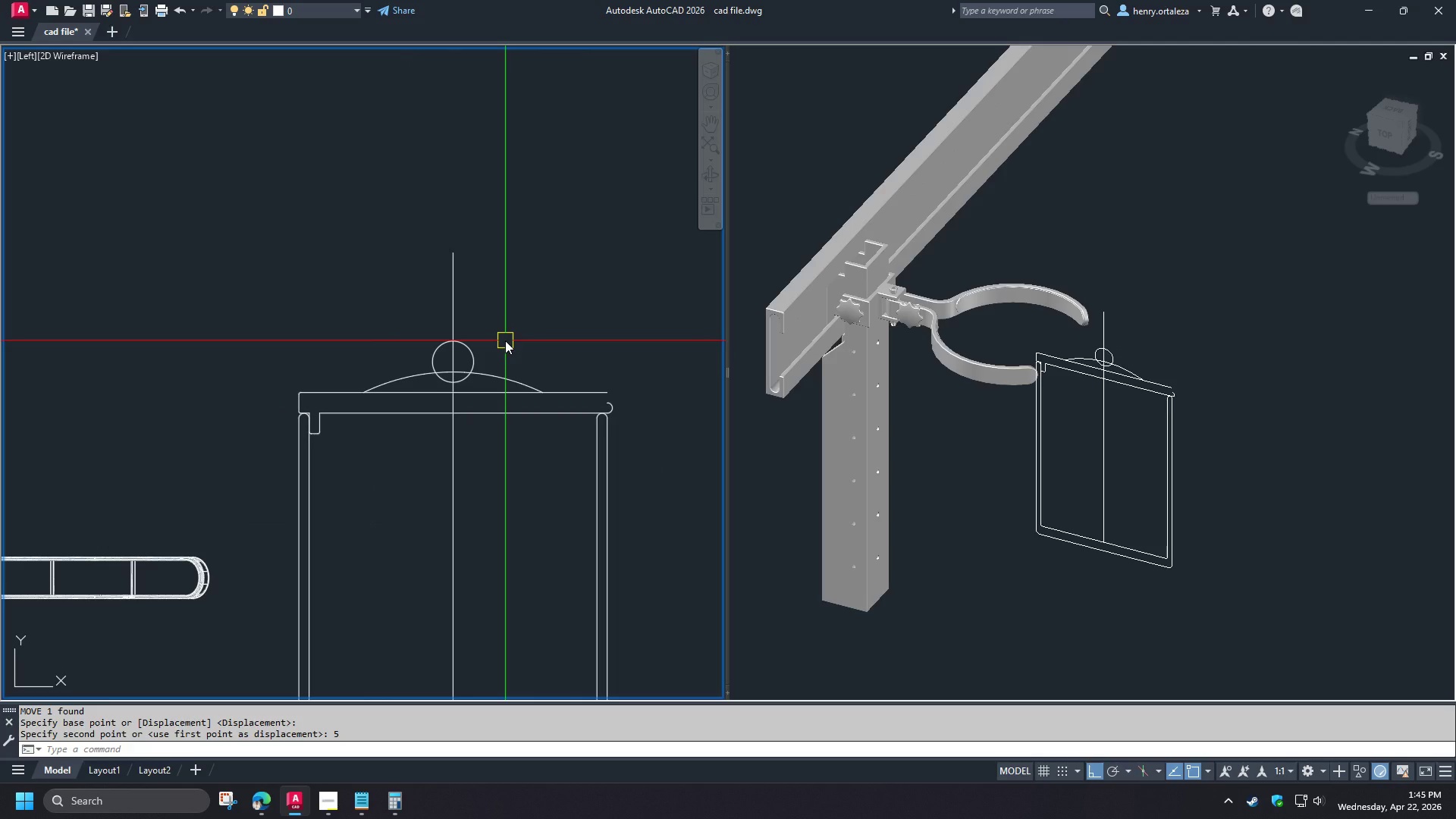 
key(Space)
 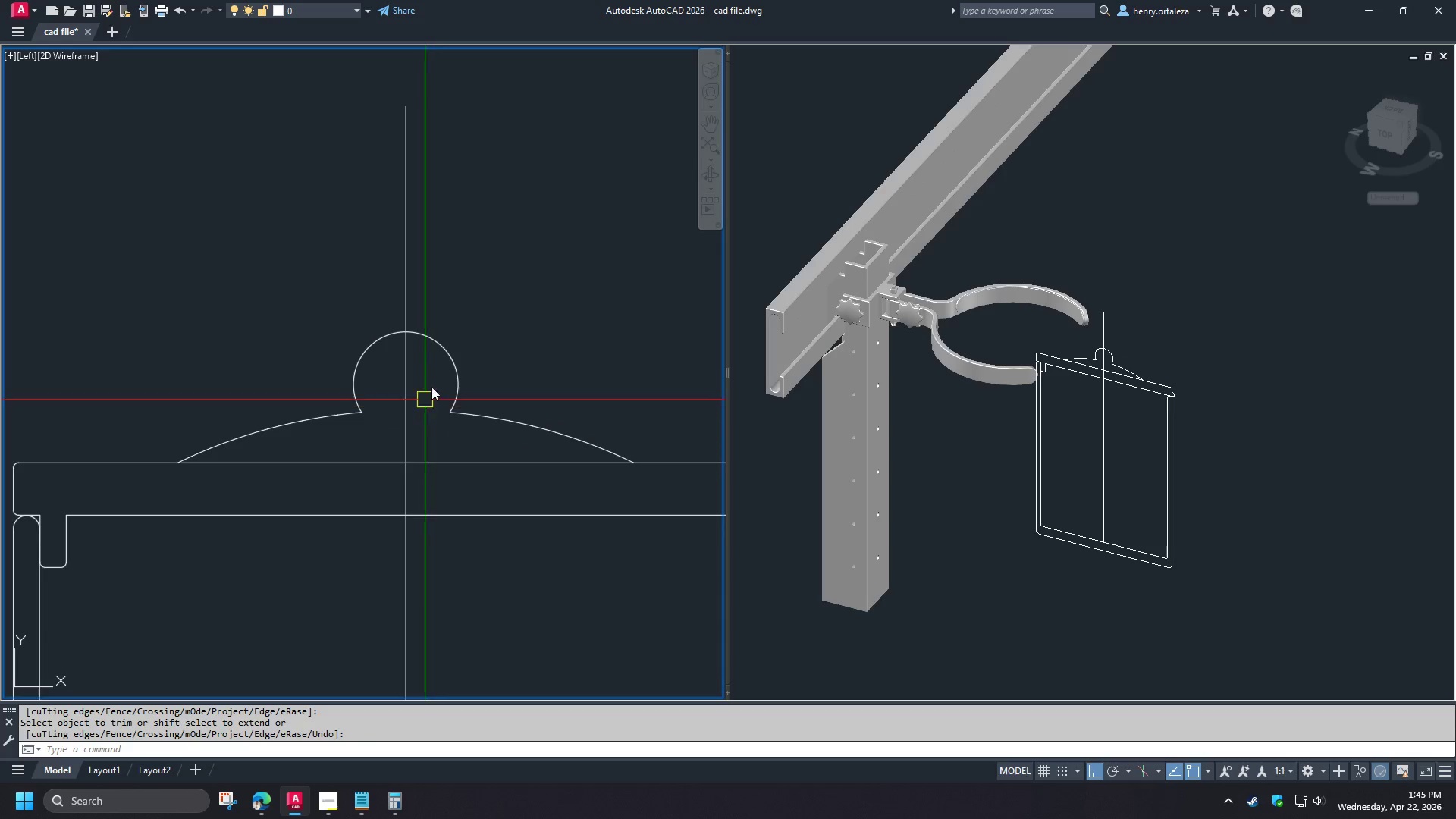 
scroll: coordinate [481, 348], scroll_direction: up, amount: 2.0
 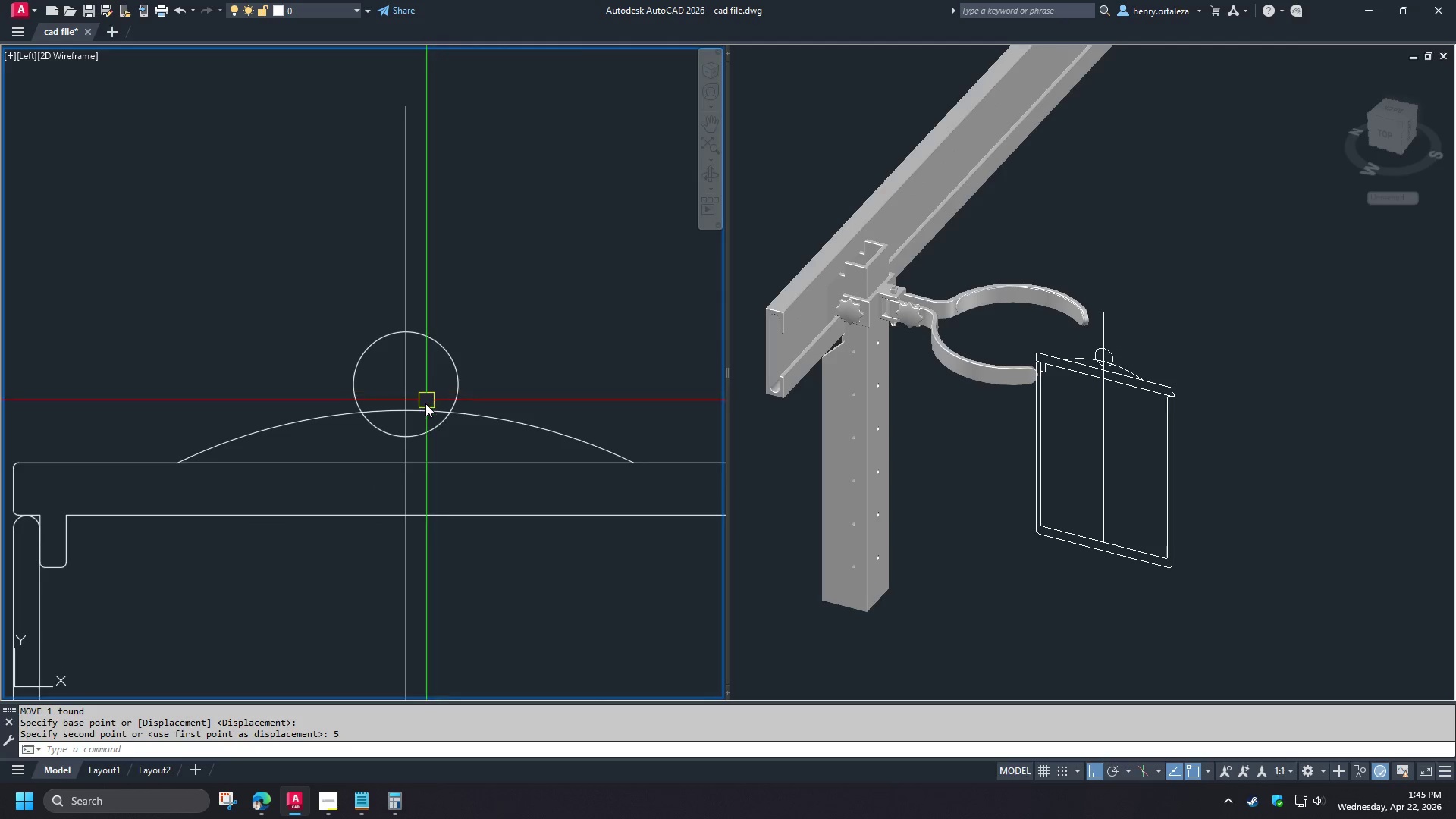 
wait(5.11)
 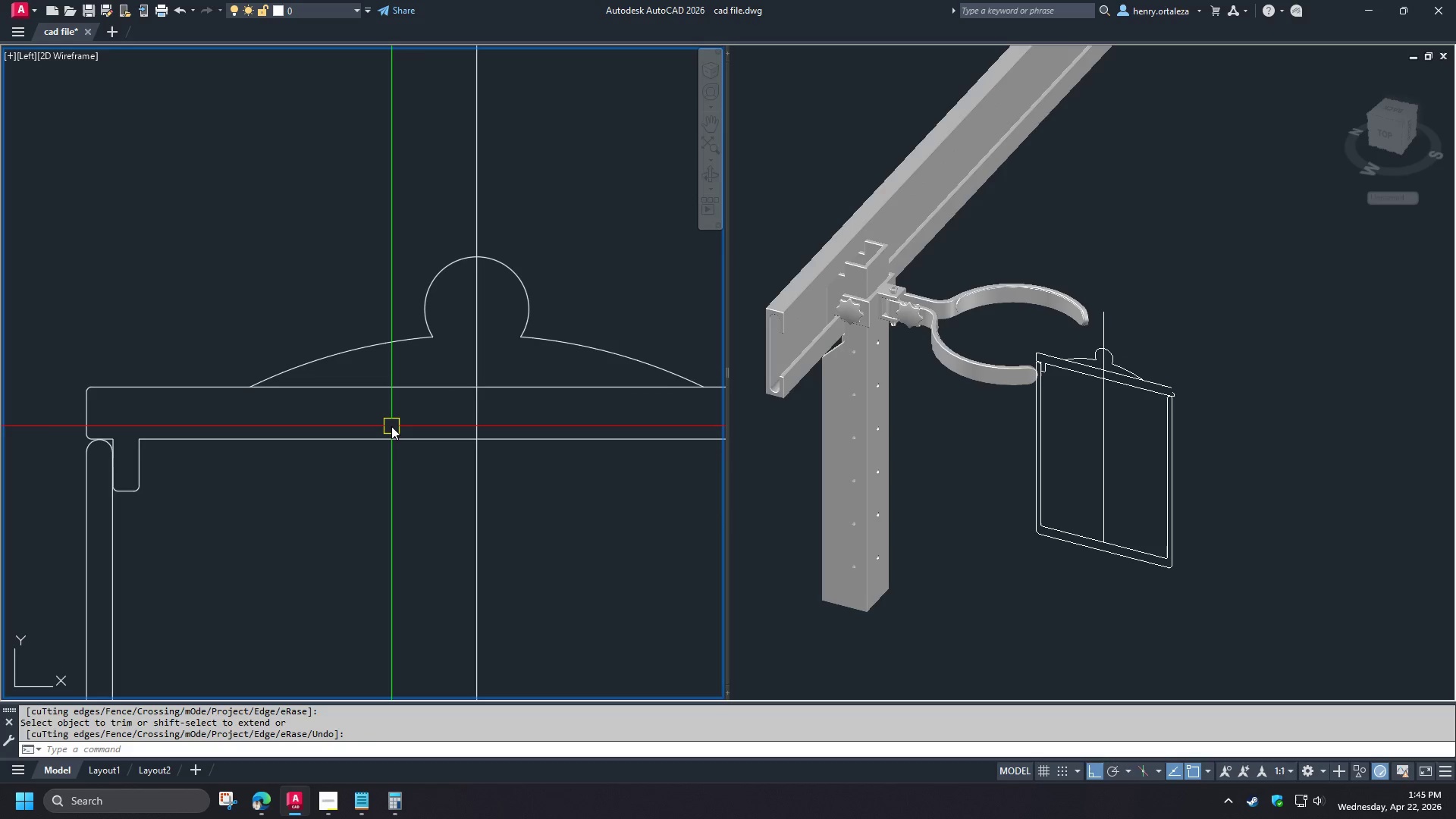 
type(tr )
 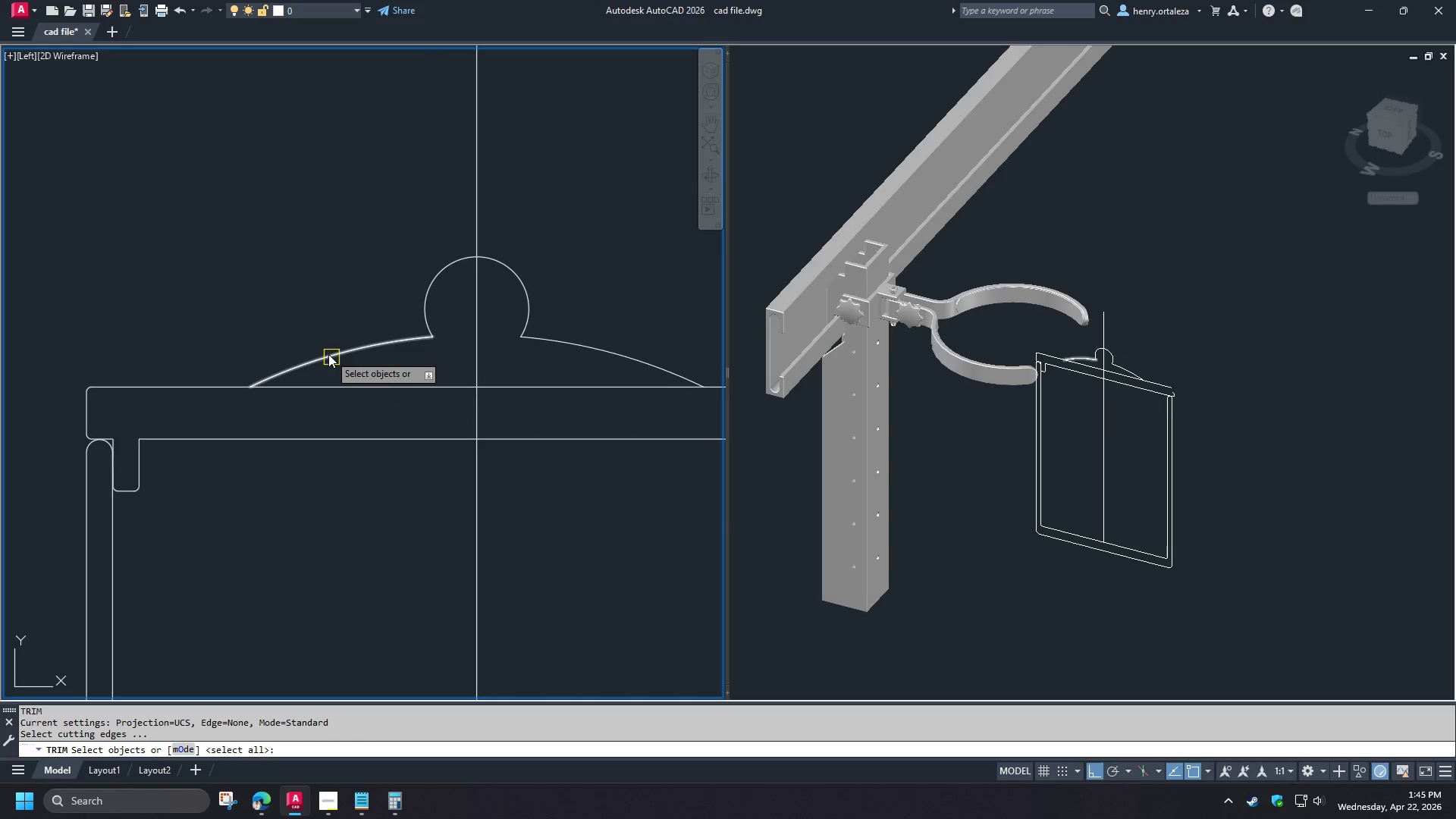 
left_click_drag(start_coordinate=[328, 354], to_coordinate=[328, 359])
 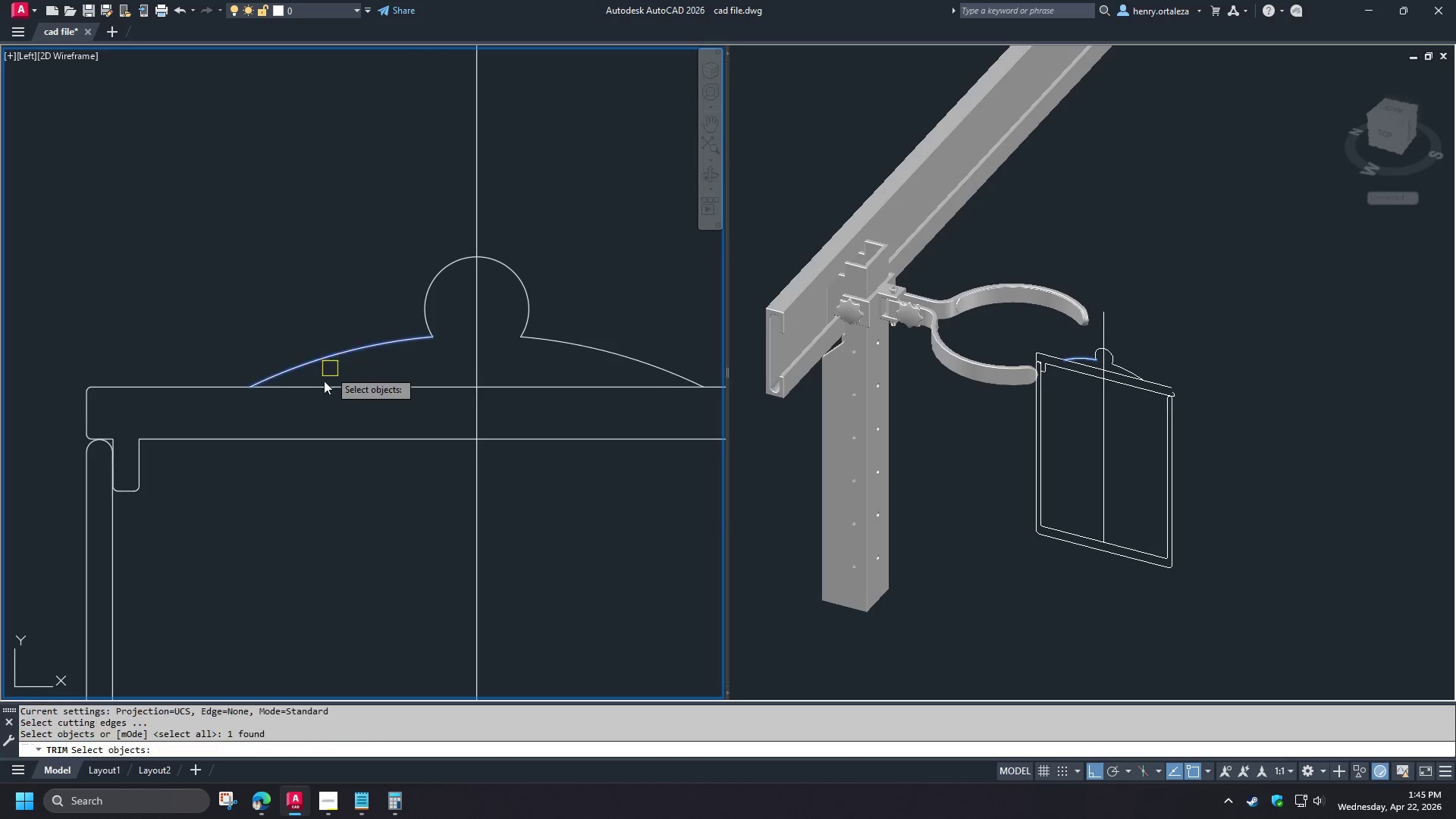 
scroll: coordinate [446, 377], scroll_direction: down, amount: 2.0
 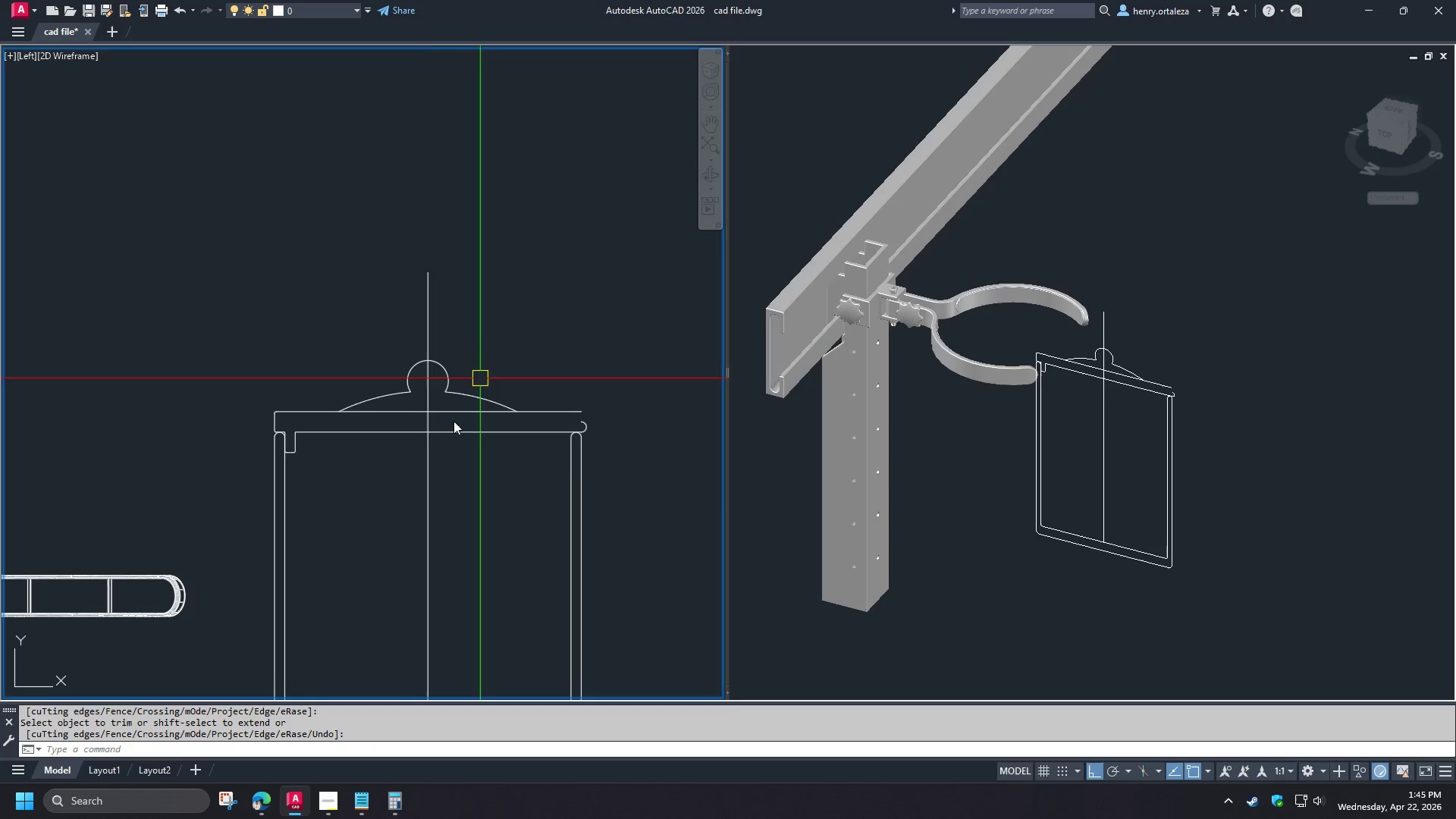 
key(Space)
 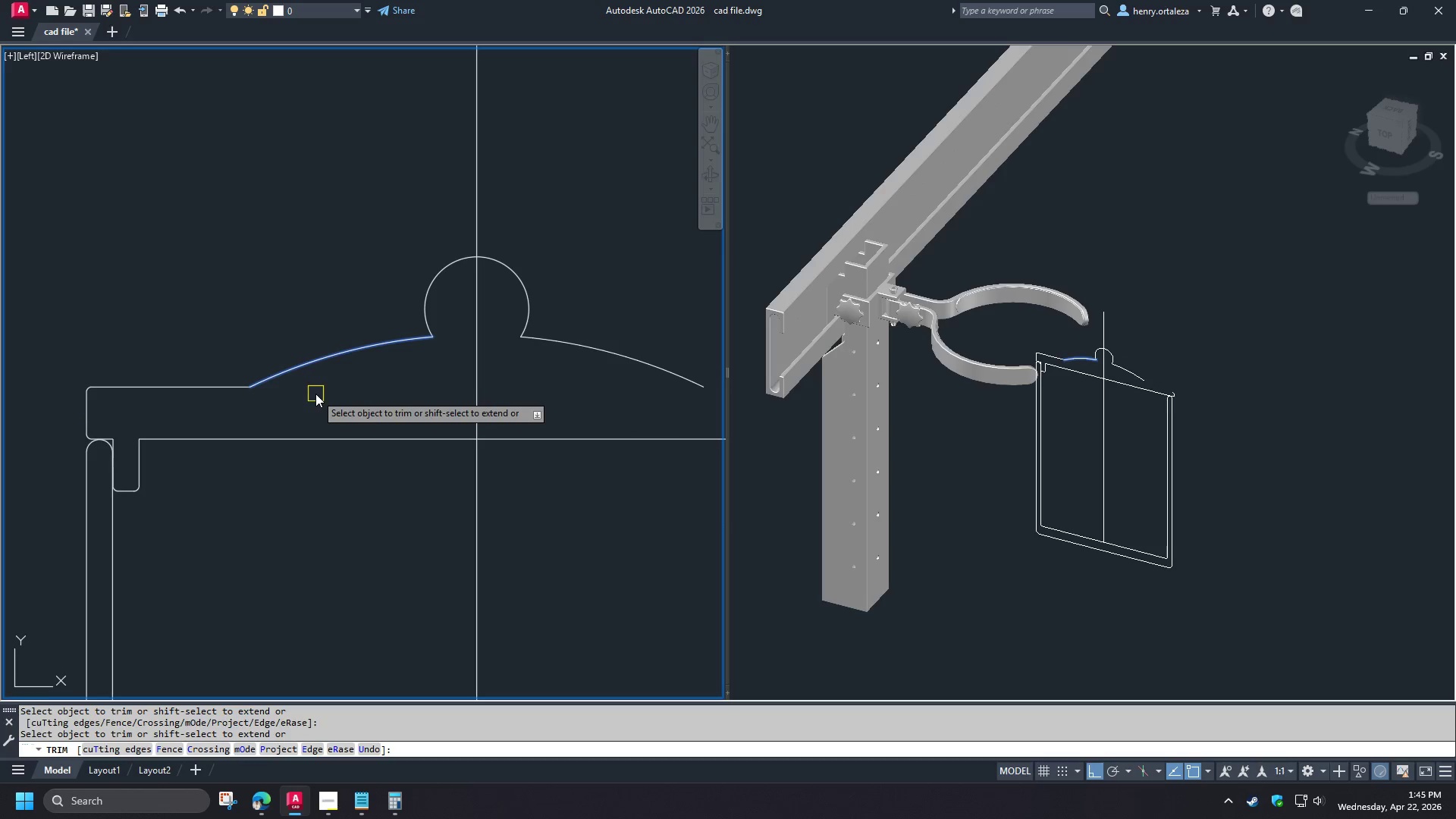 
key(Space)
 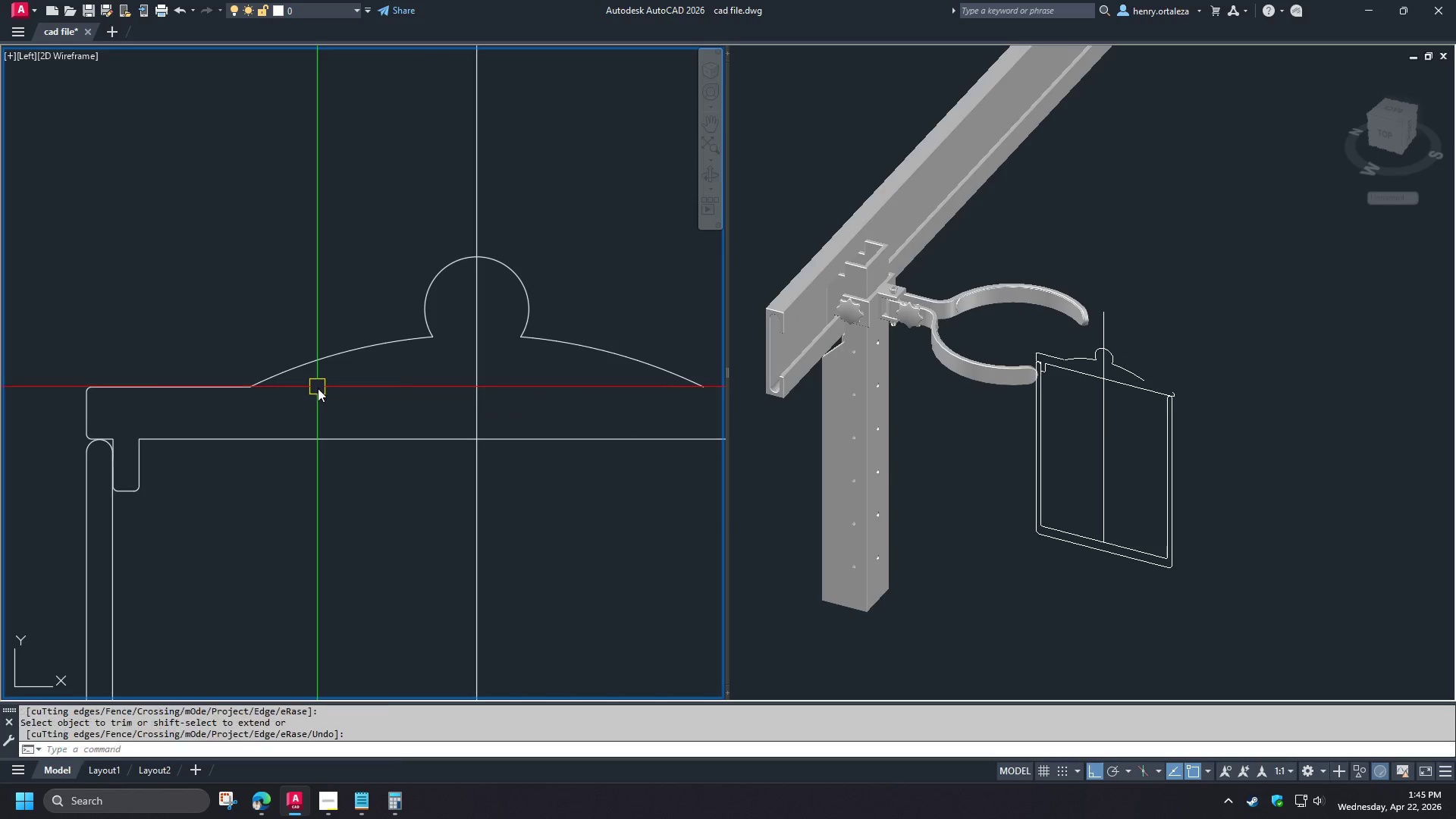 
scroll: coordinate [394, 428], scroll_direction: up, amount: 2.0
 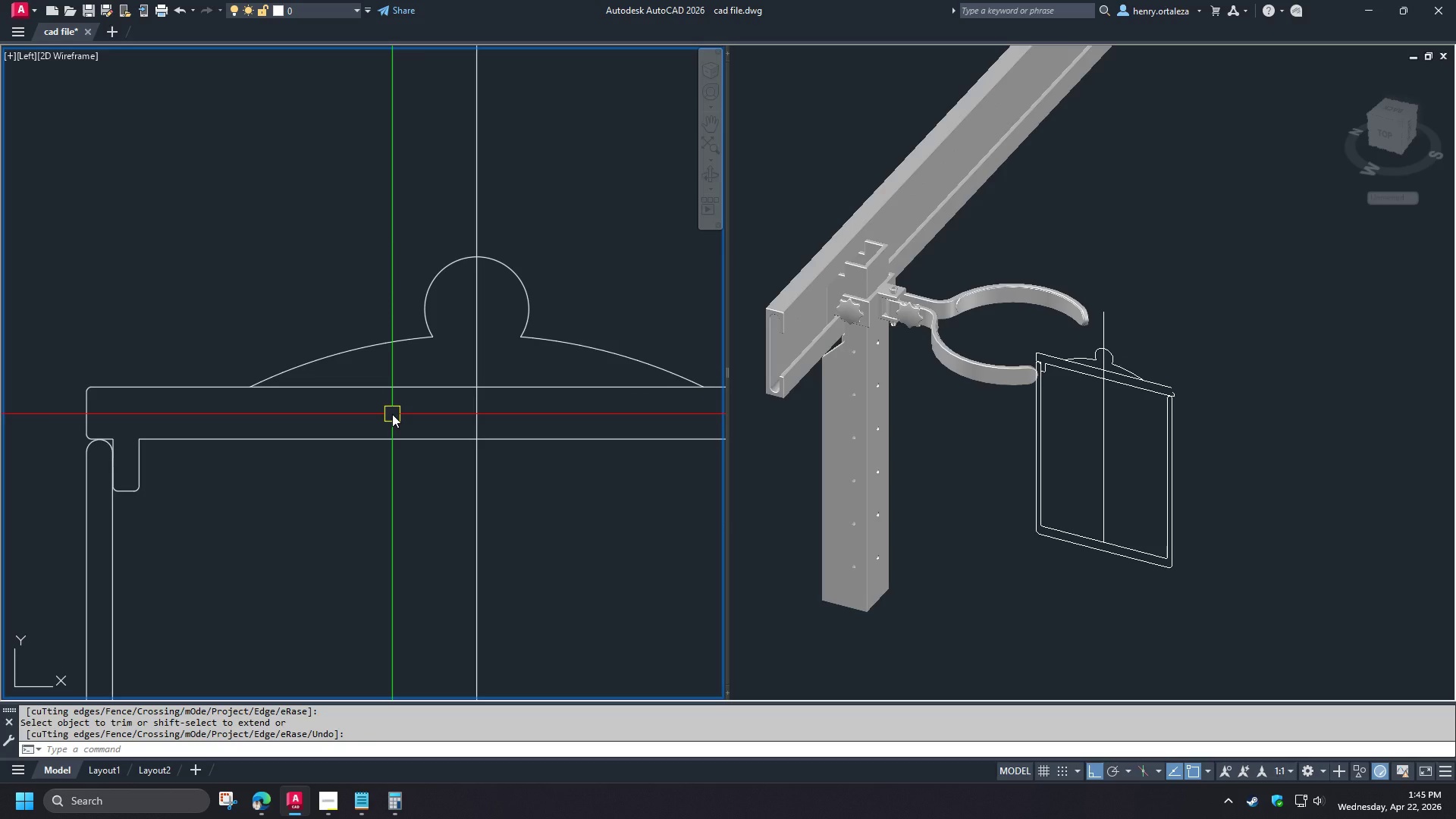 
type(tr  )
 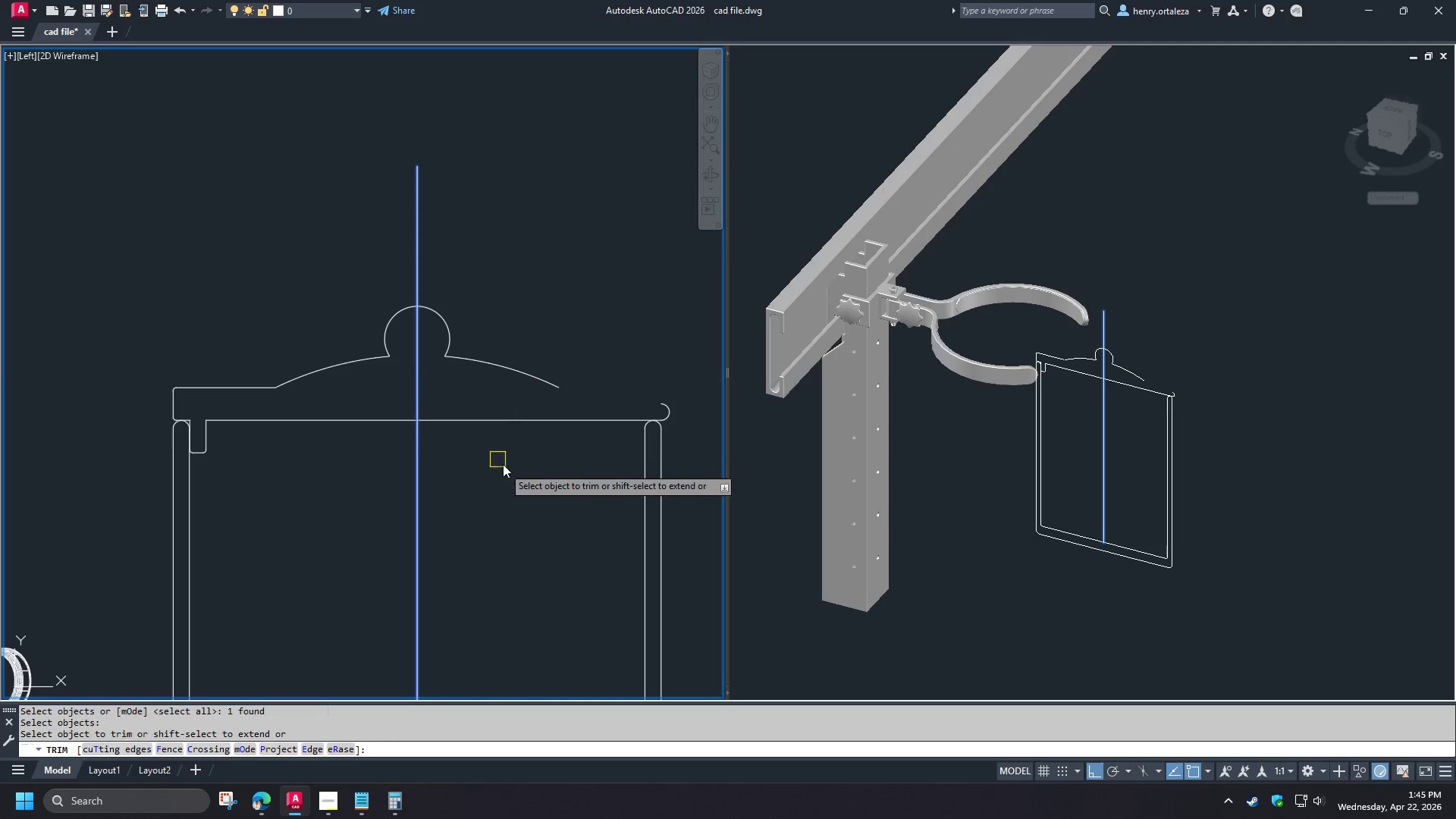 
left_click_drag(start_coordinate=[503, 463], to_coordinate=[491, 434])
 